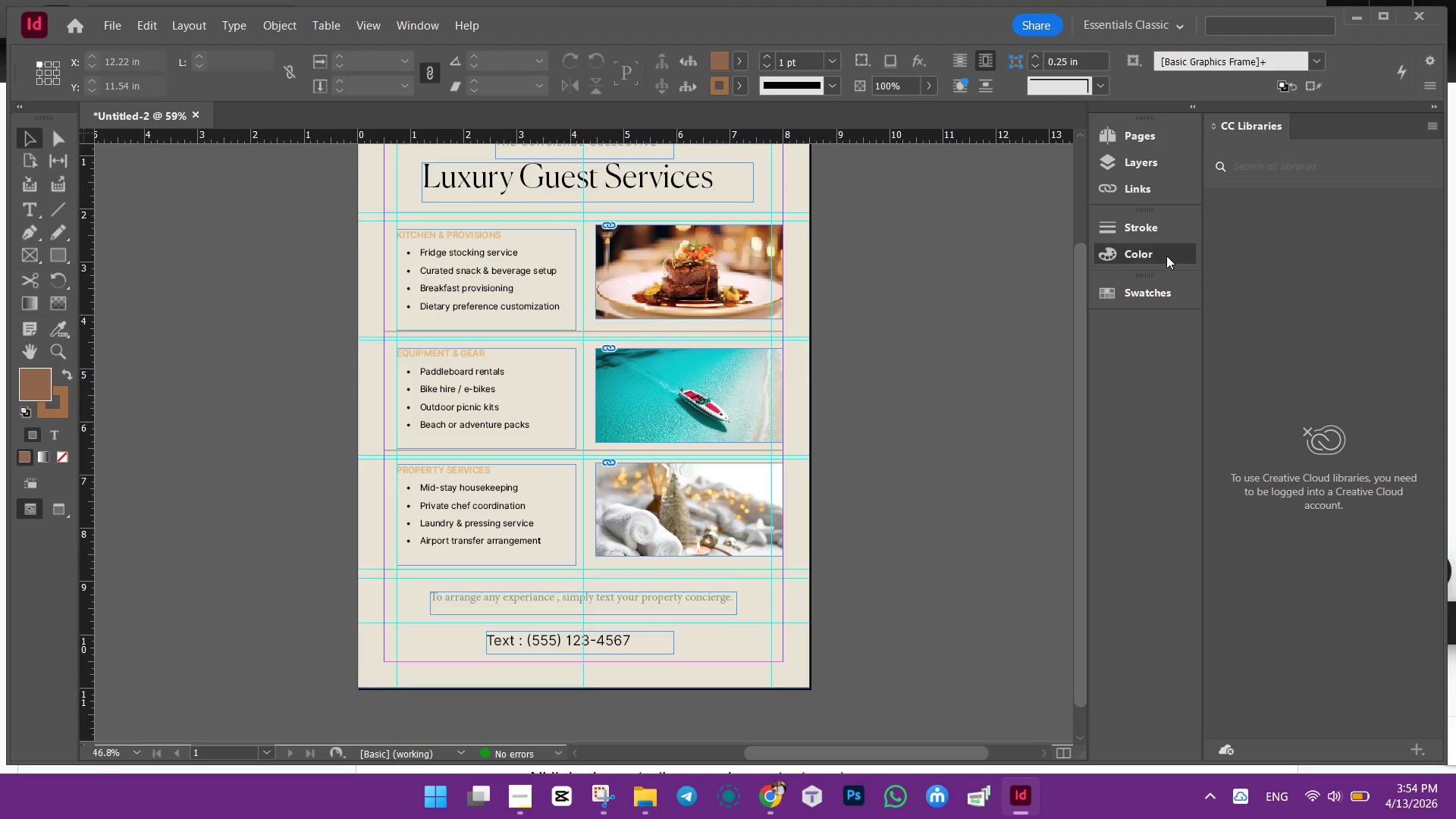 
left_click([1166, 256])
 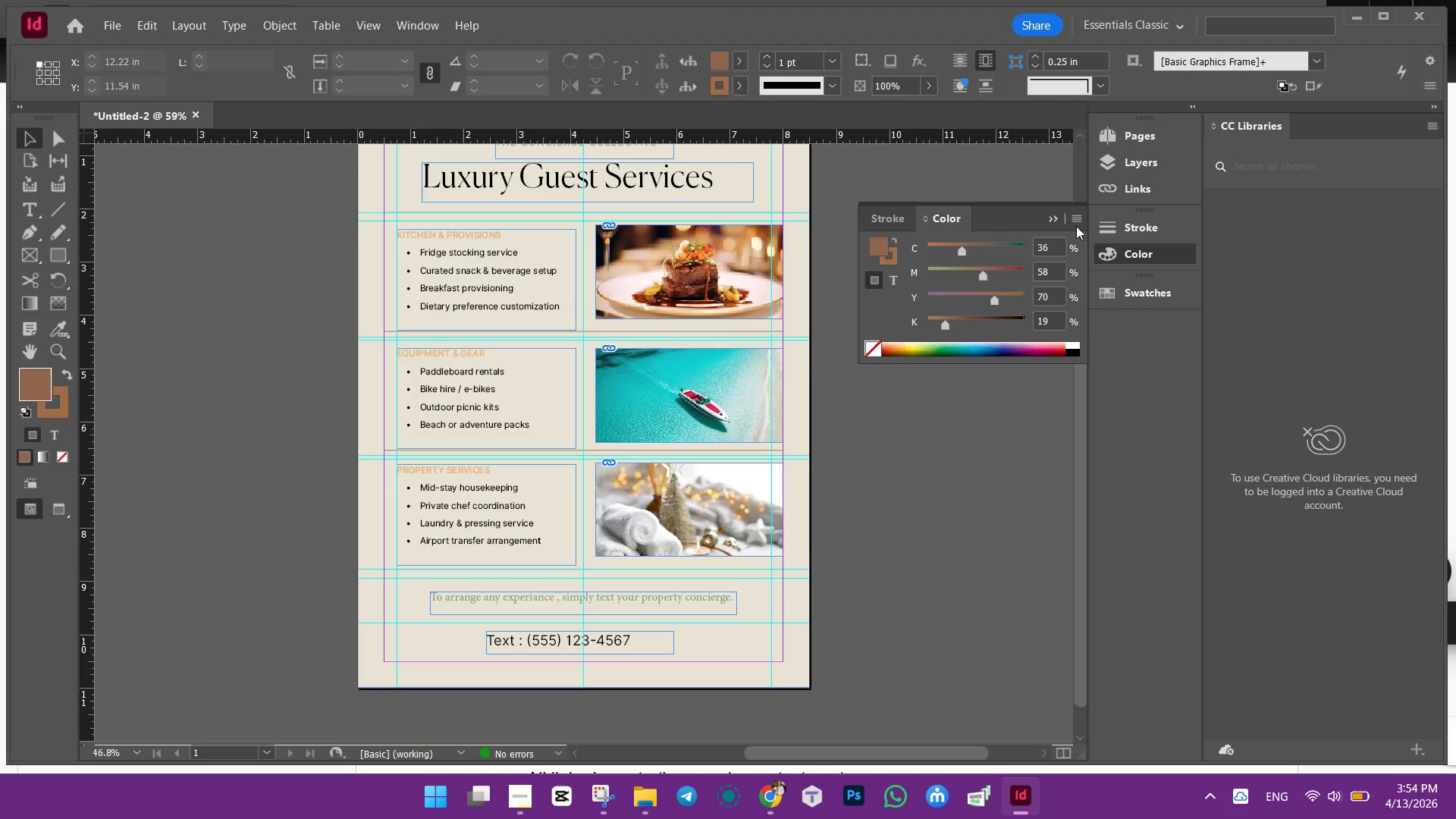 
left_click([1073, 218])
 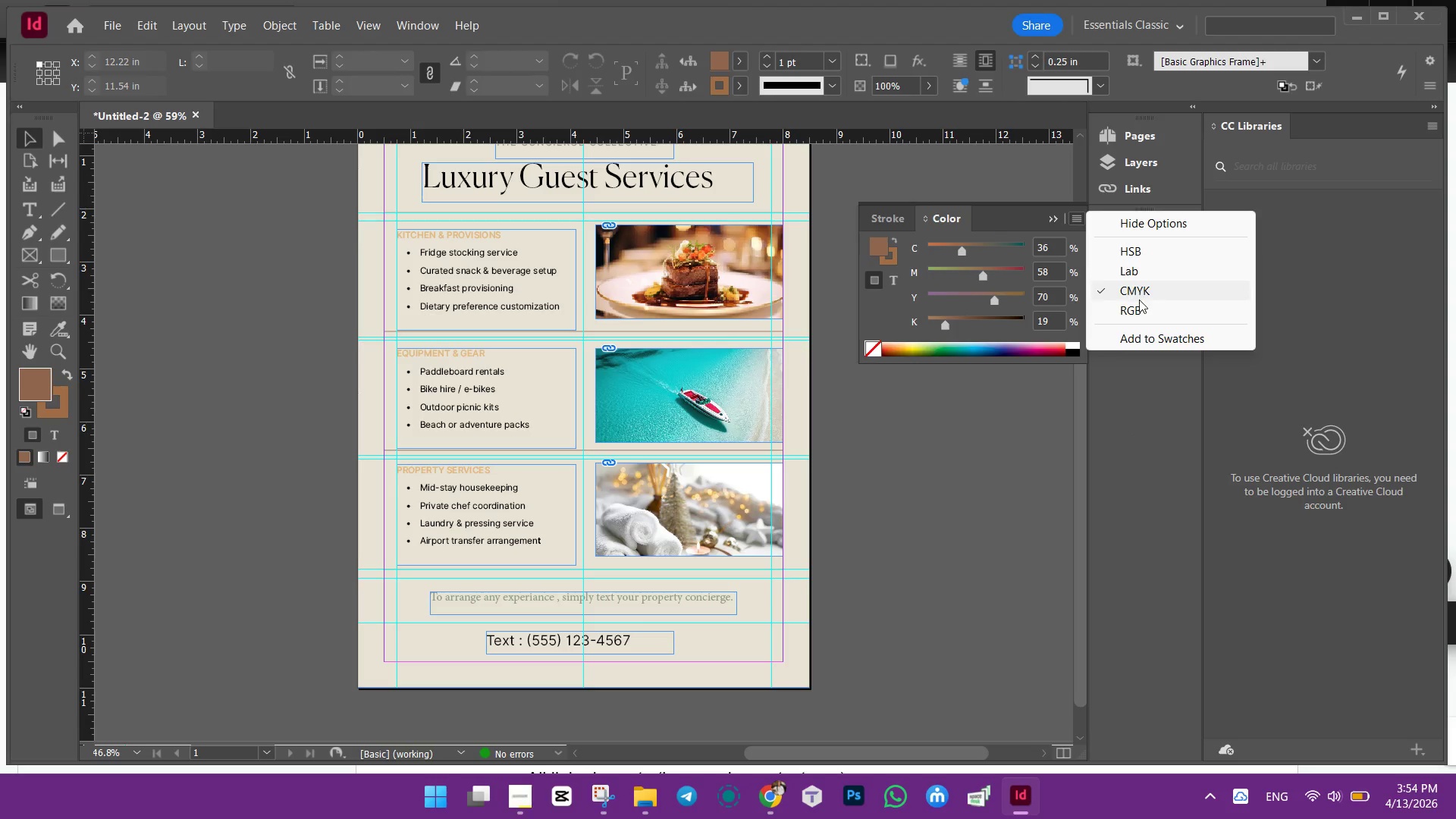 
left_click([1139, 312])
 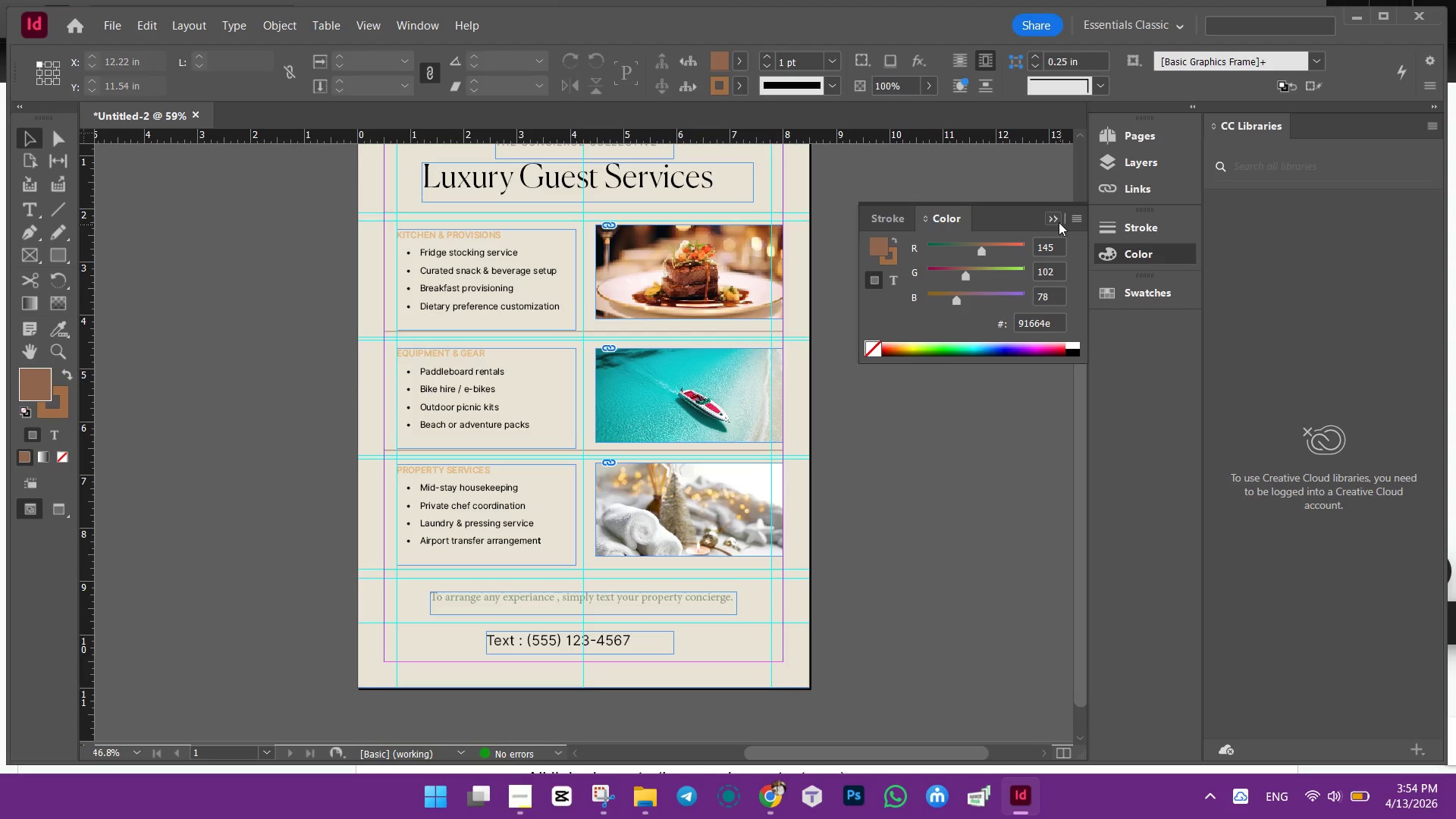 
left_click([1059, 222])
 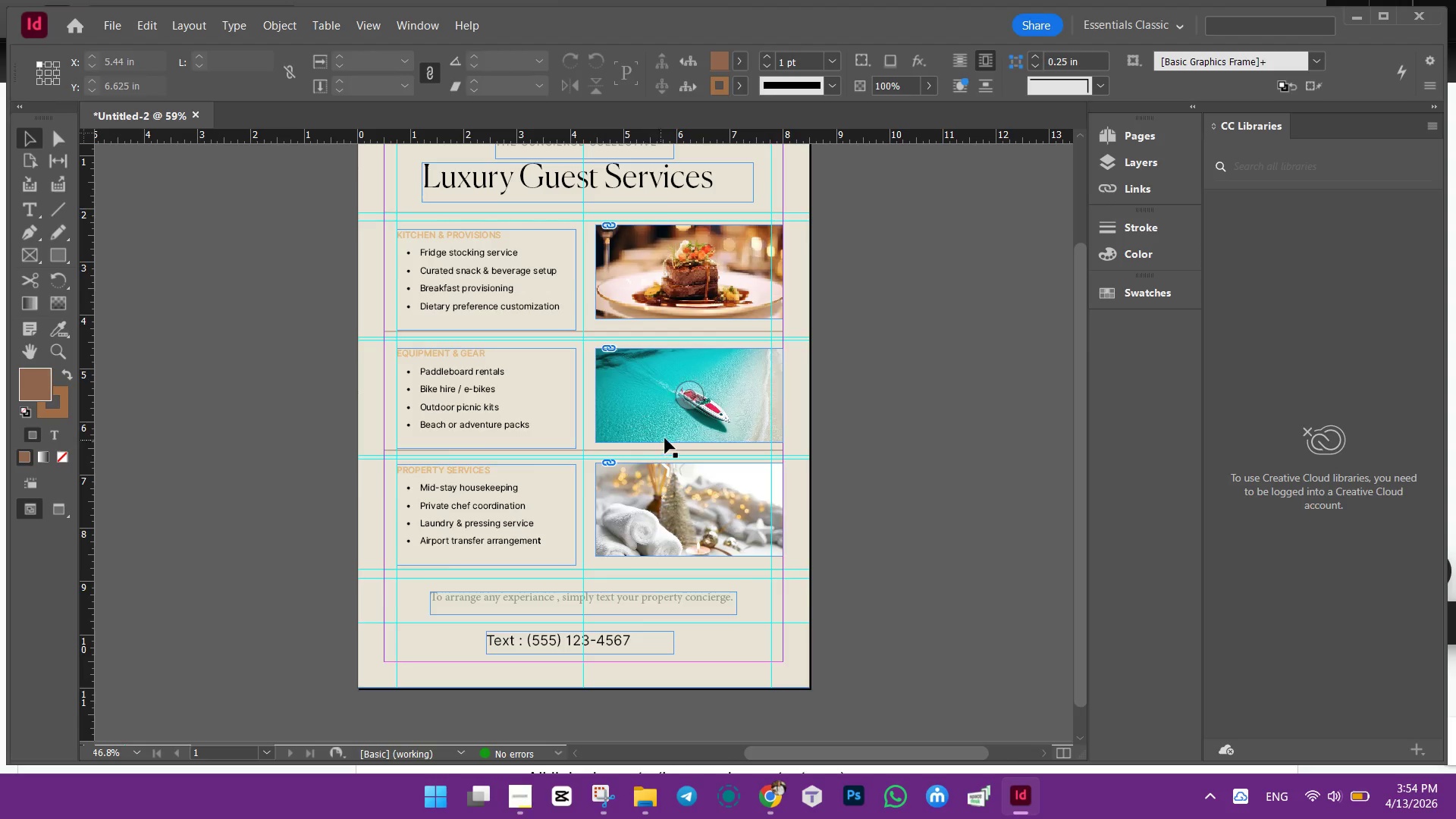 
scroll: coordinate [665, 438], scroll_direction: up, amount: 1.0
 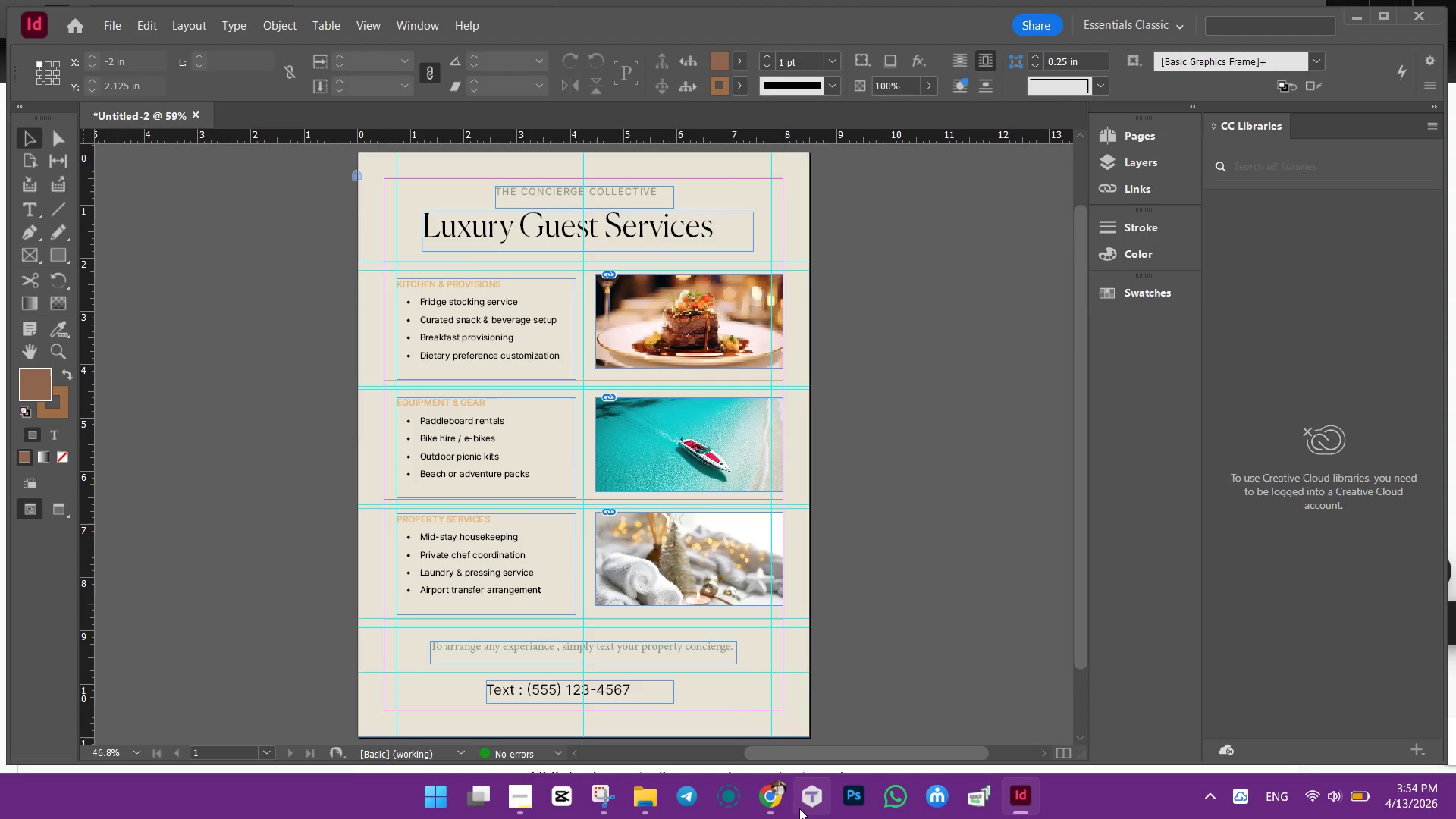 
mouse_move([786, 785])
 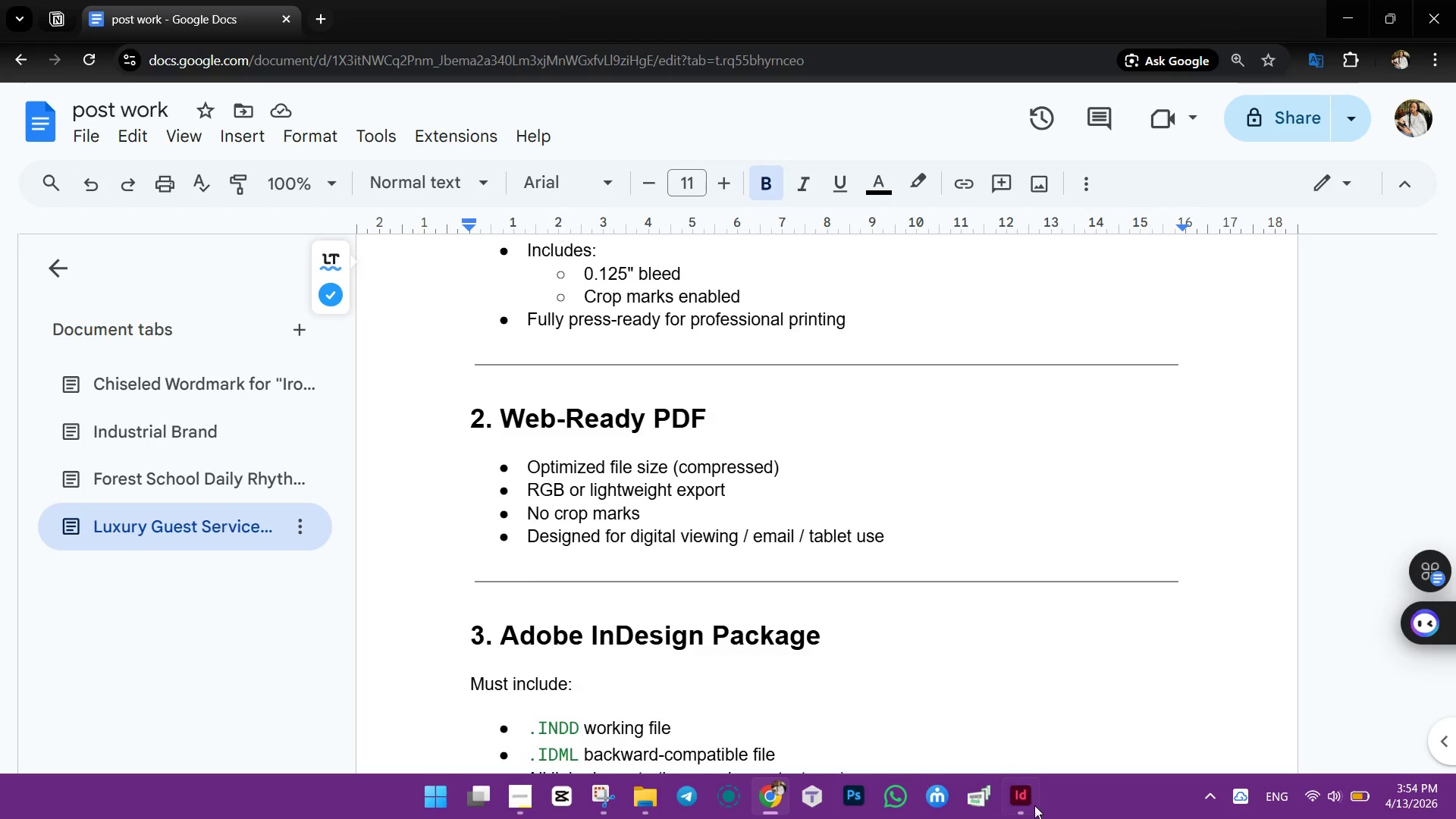 
left_click([1028, 800])
 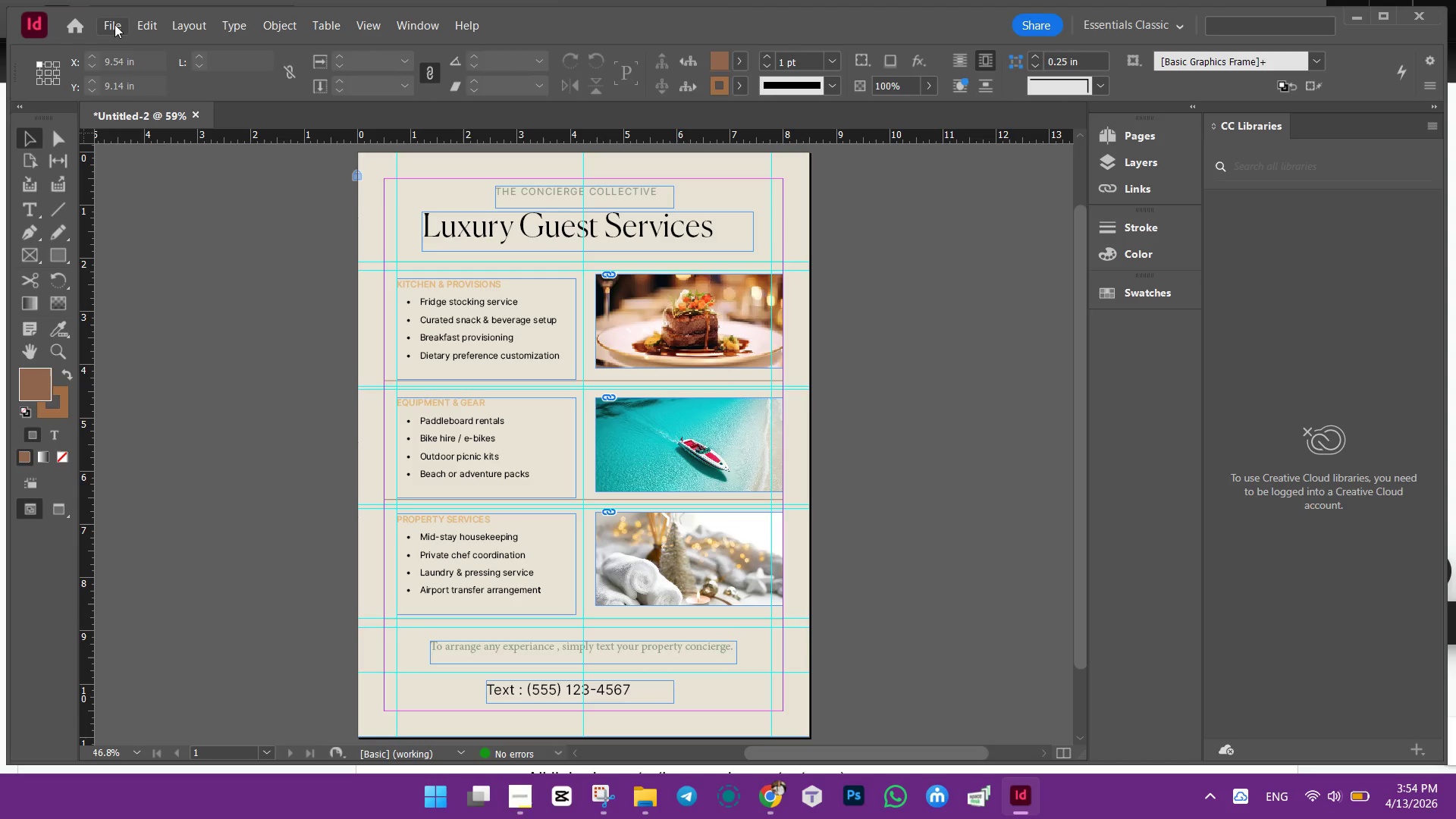 
left_click([111, 22])
 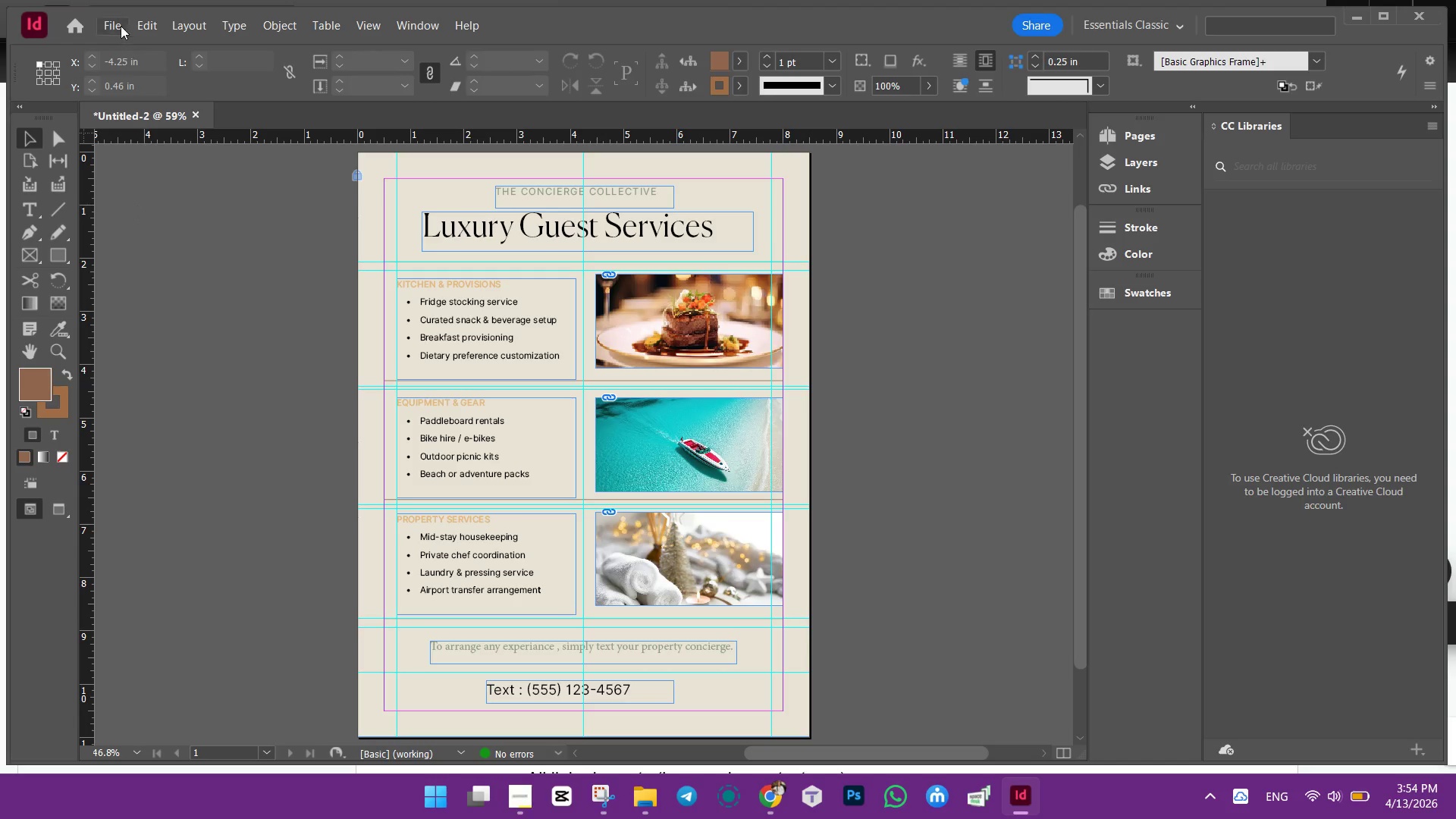 
left_click([111, 22])
 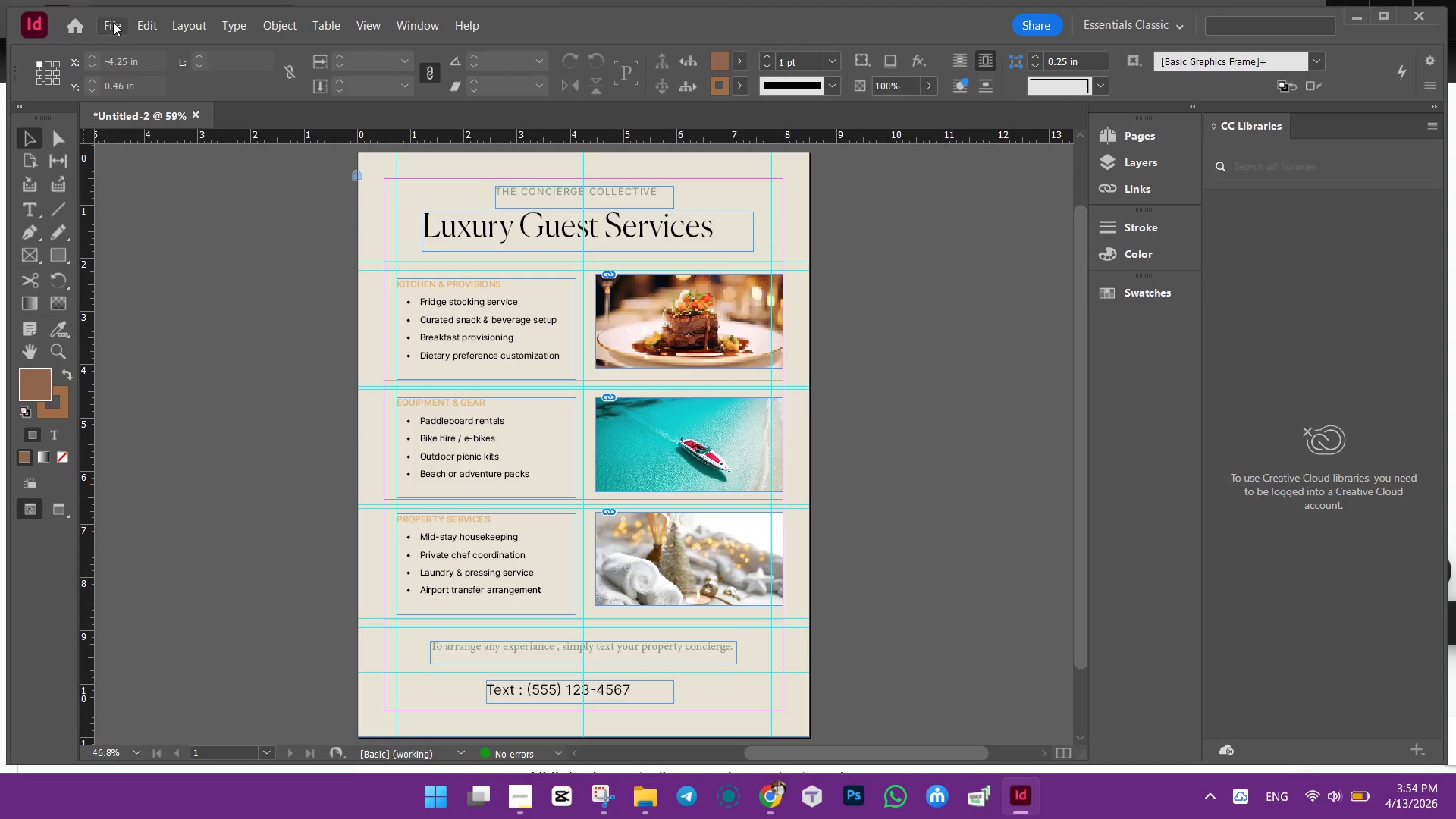 
left_click([112, 22])
 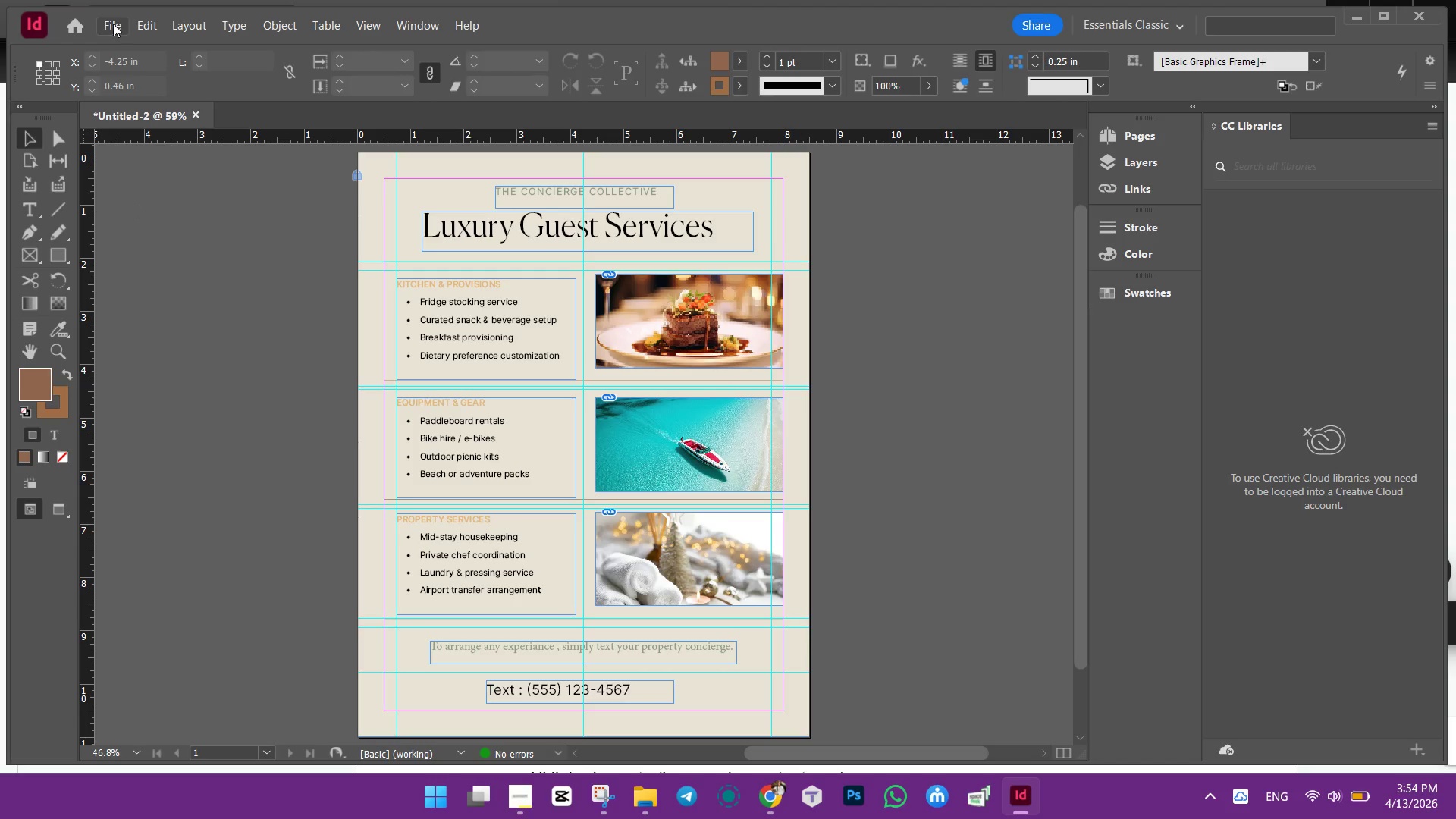 
left_click([112, 22])
 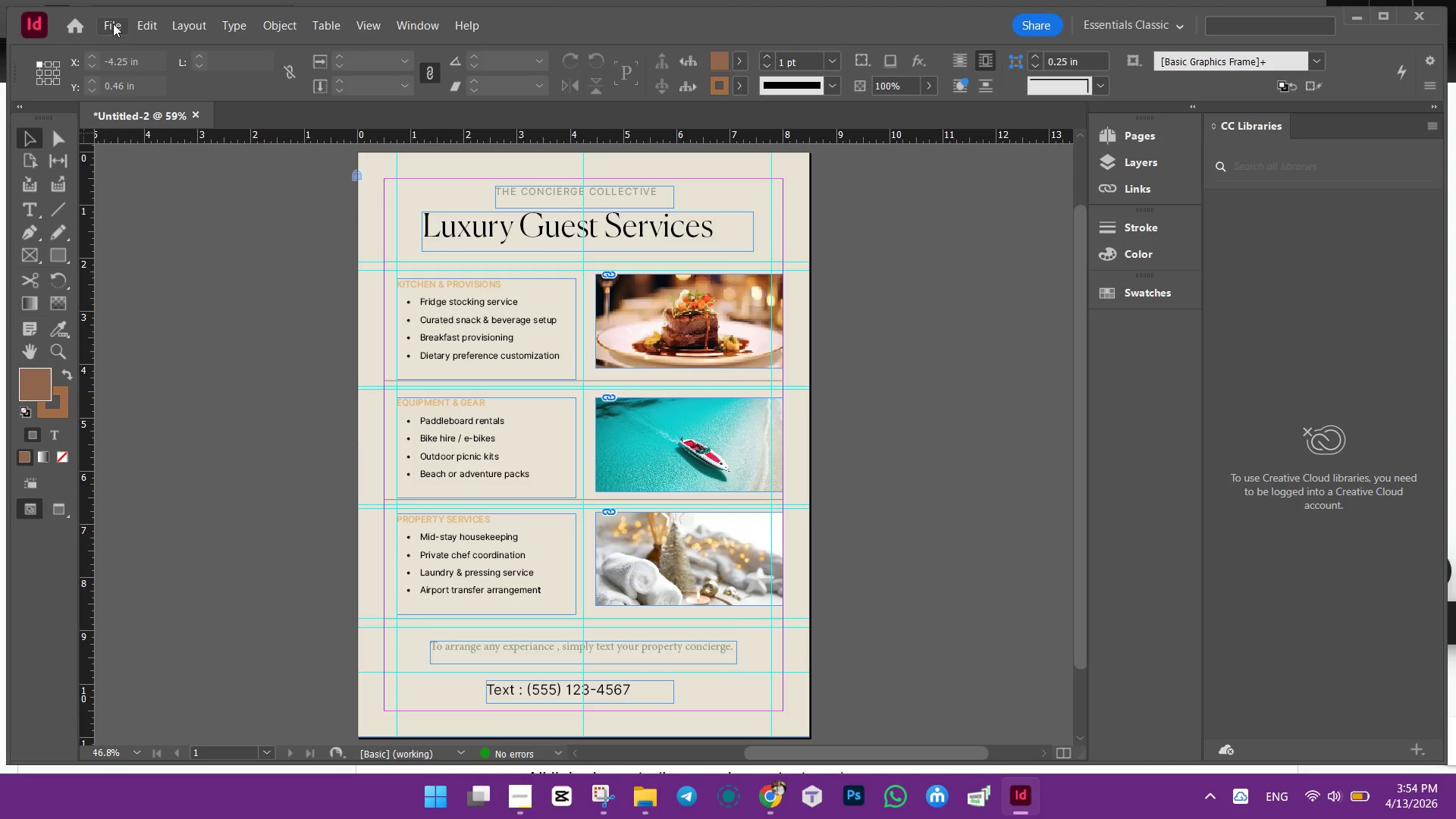 
left_click([113, 24])
 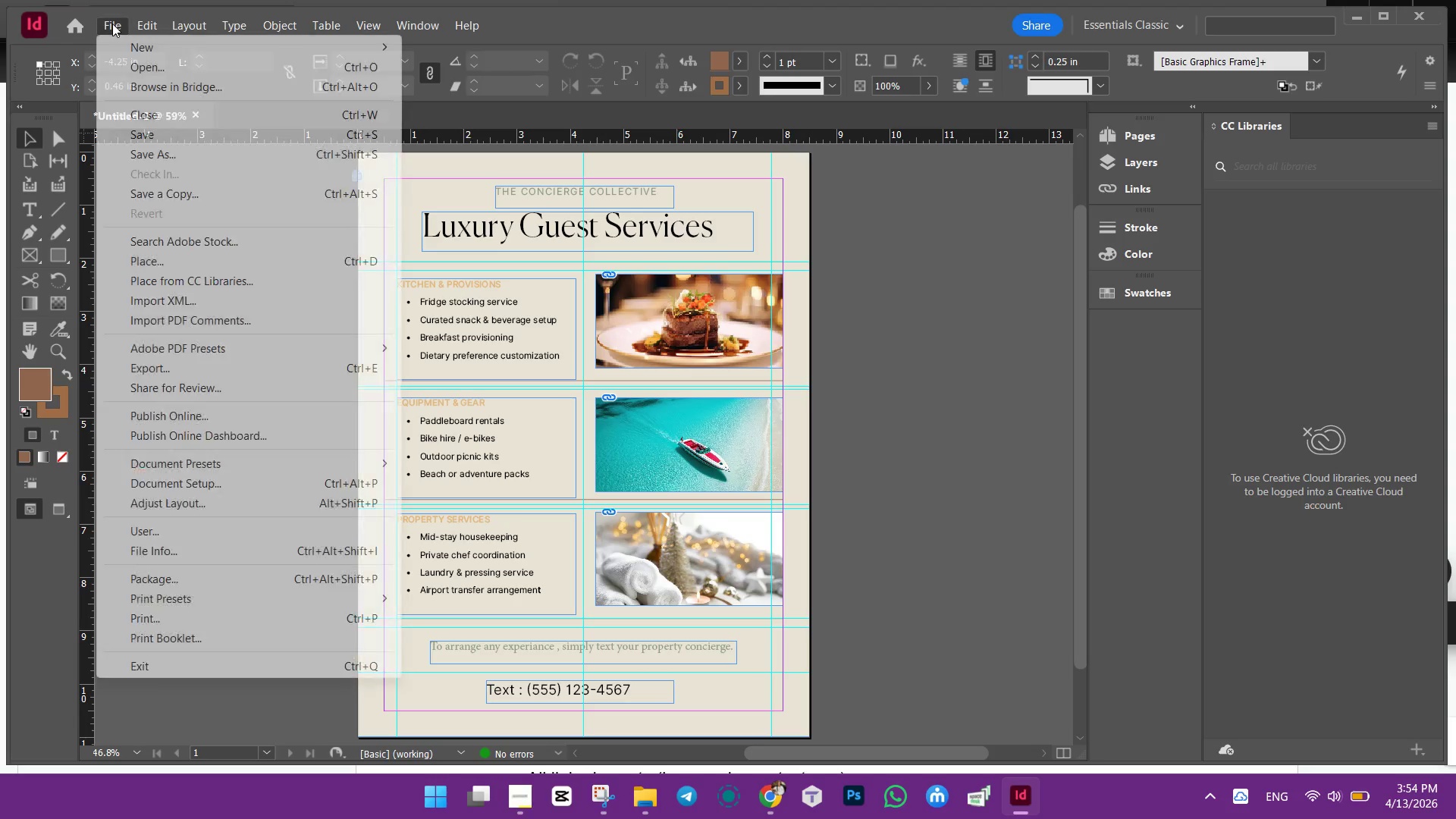 
left_click([113, 24])
 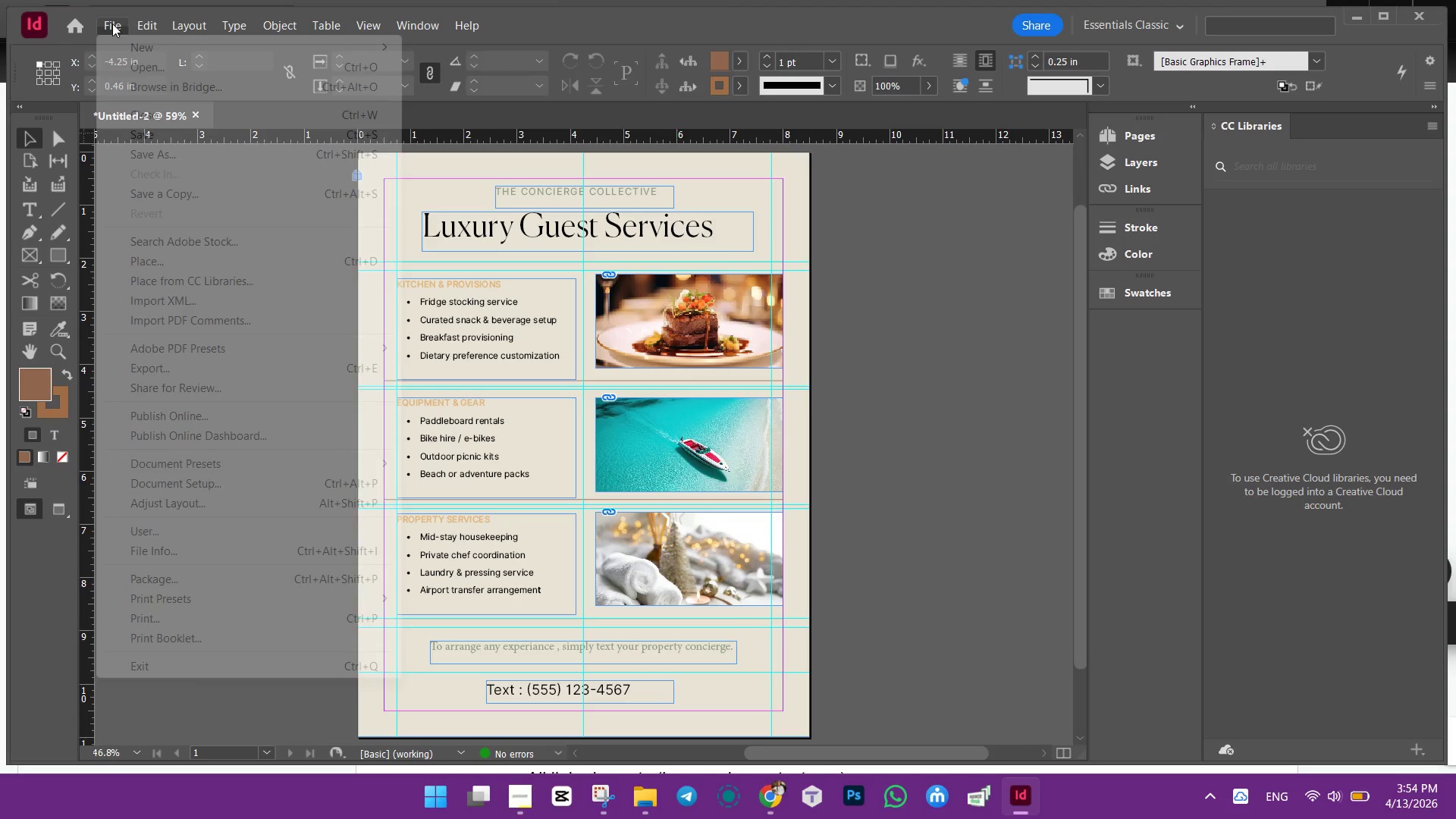 
left_click([112, 24])
 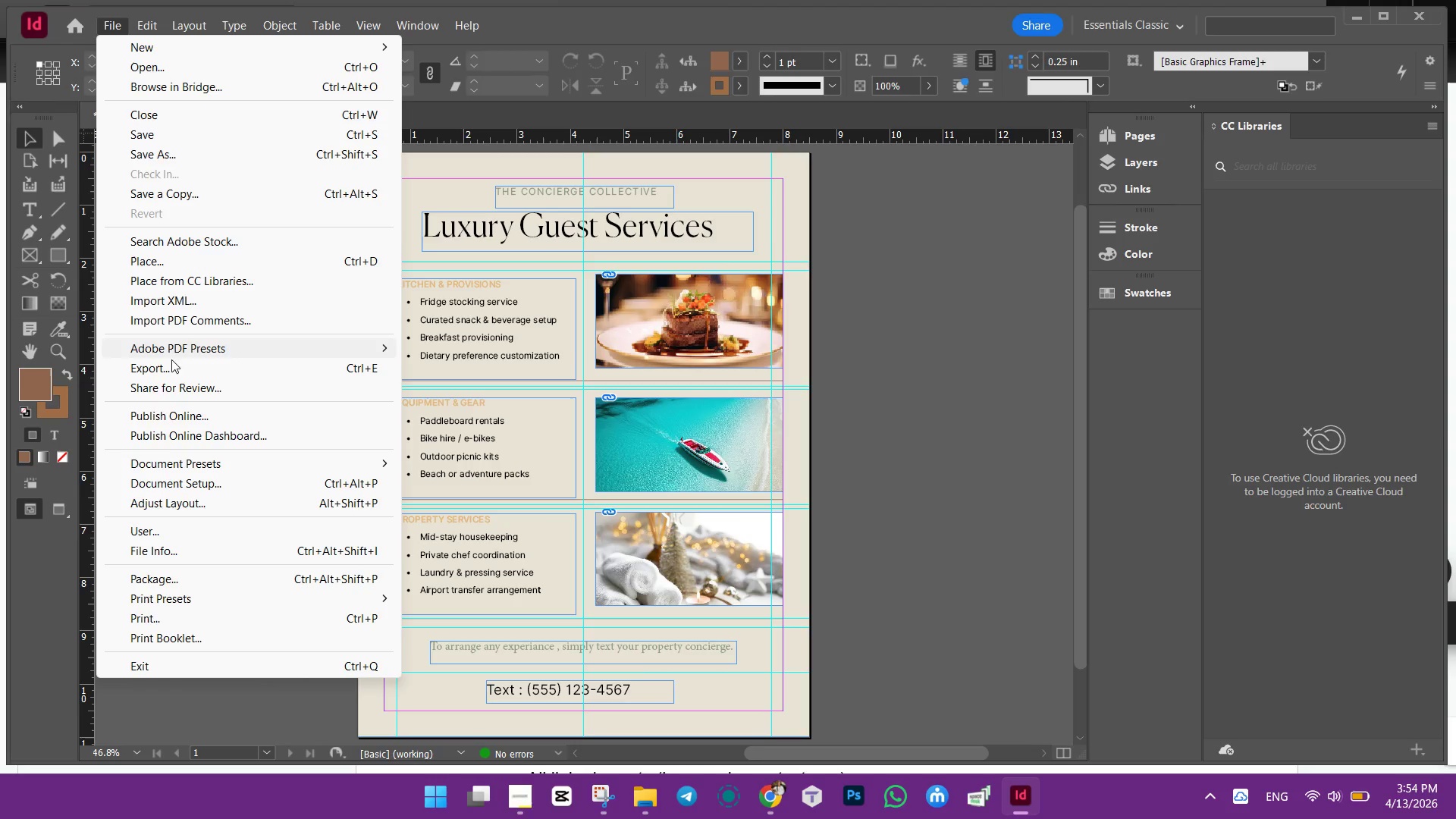 
double_click([170, 366])
 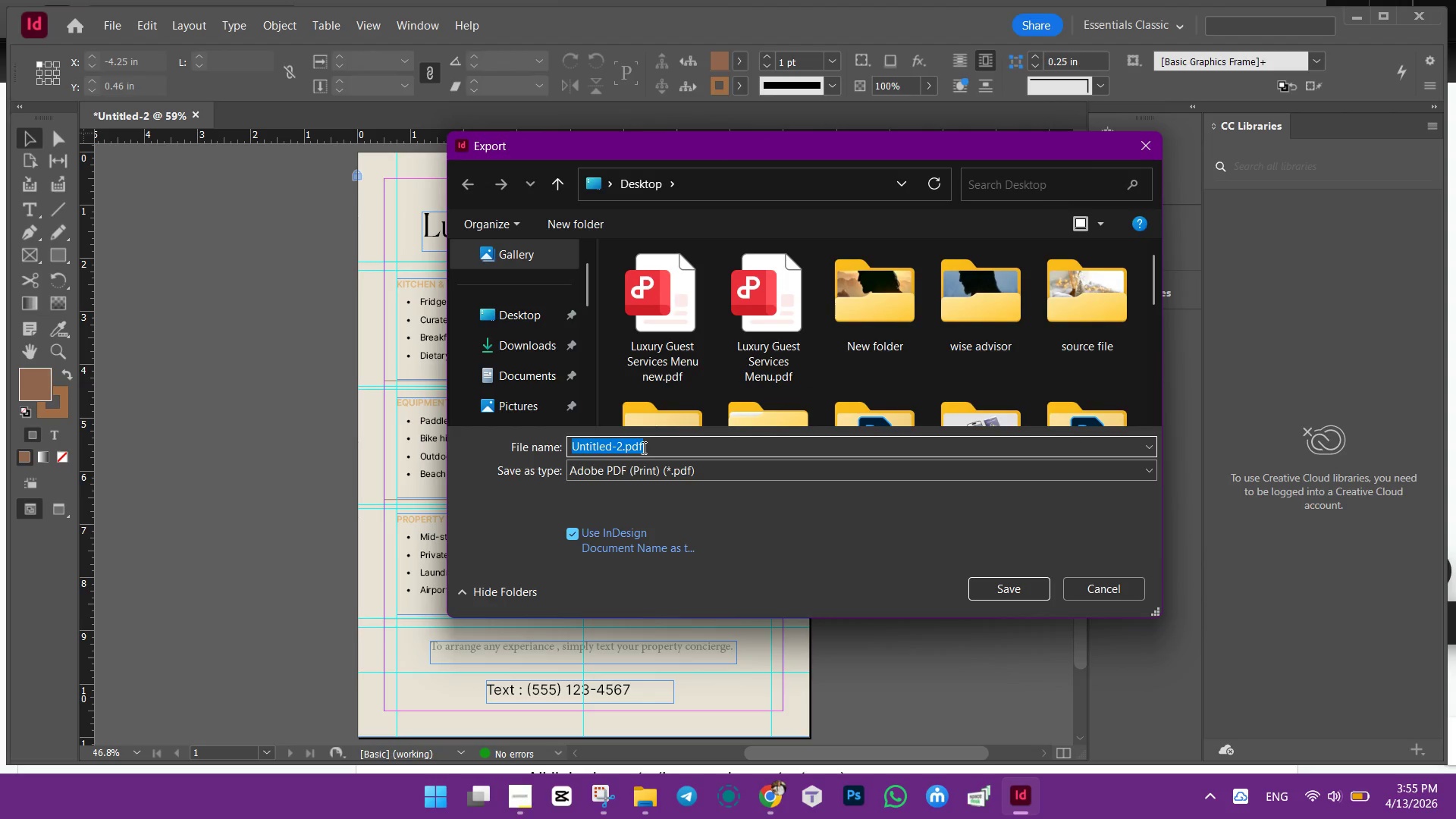 
right_click([639, 447])
 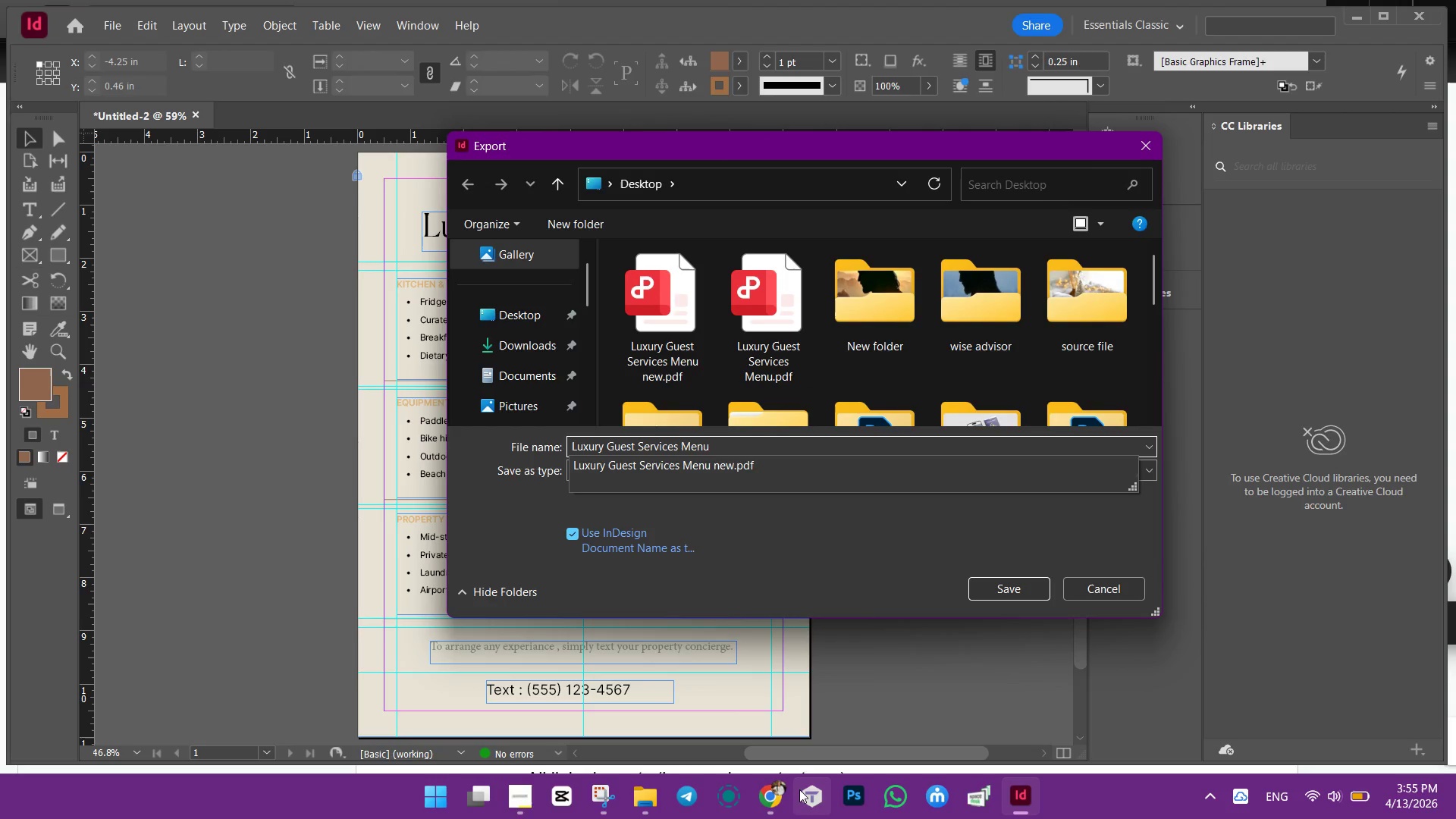 
left_click([780, 794])
 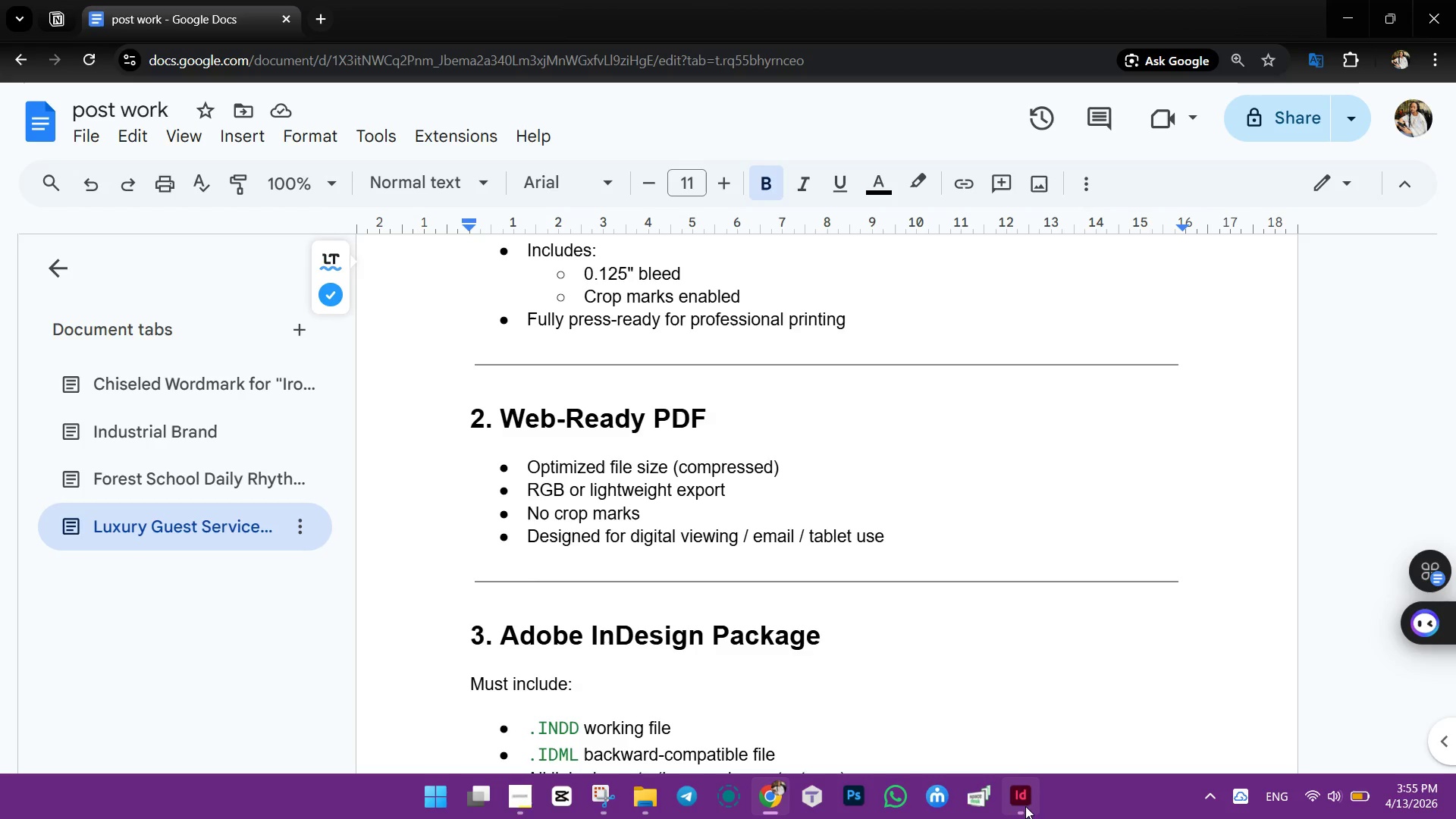 
left_click([1019, 801])
 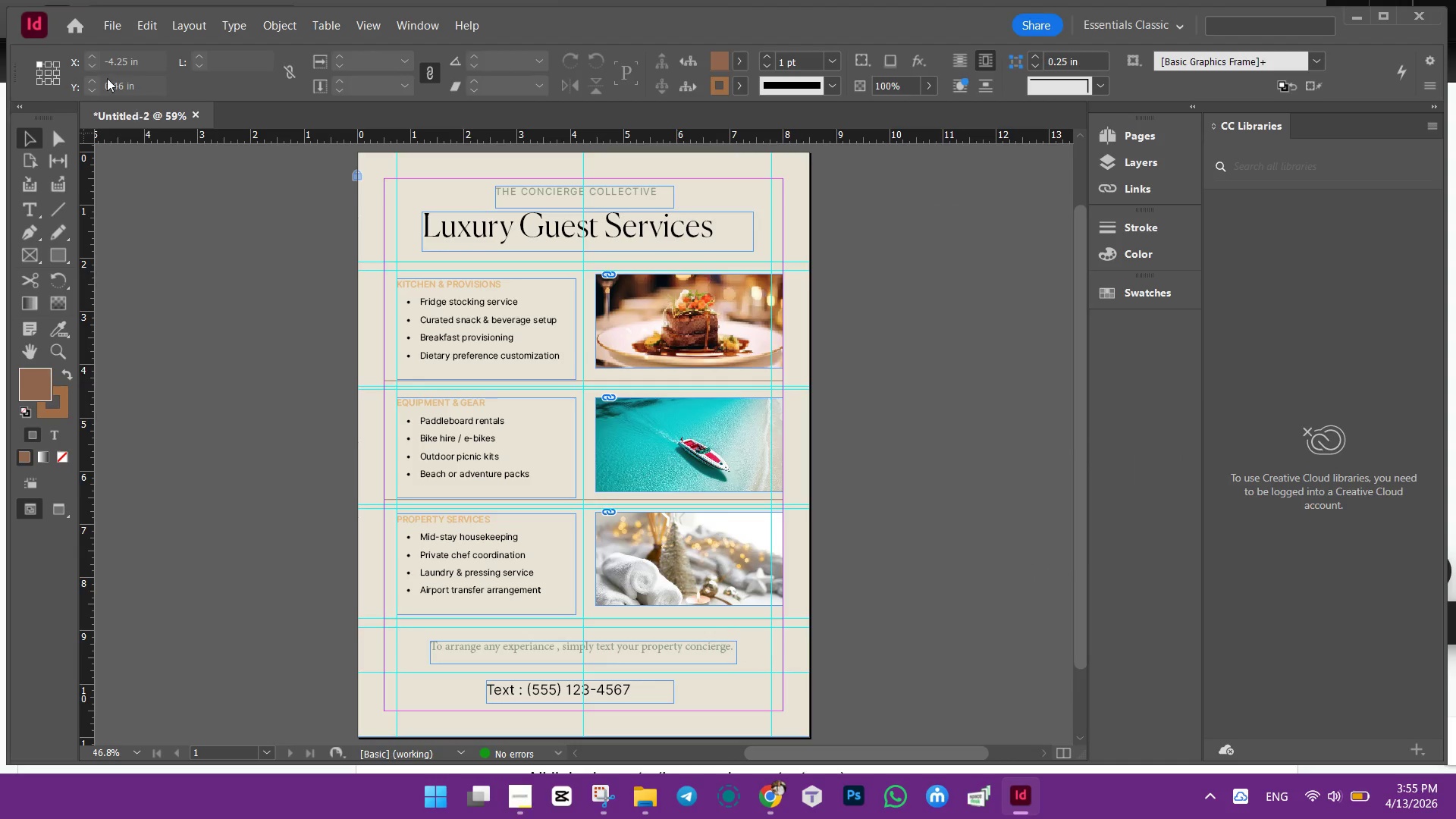 
left_click([107, 24])
 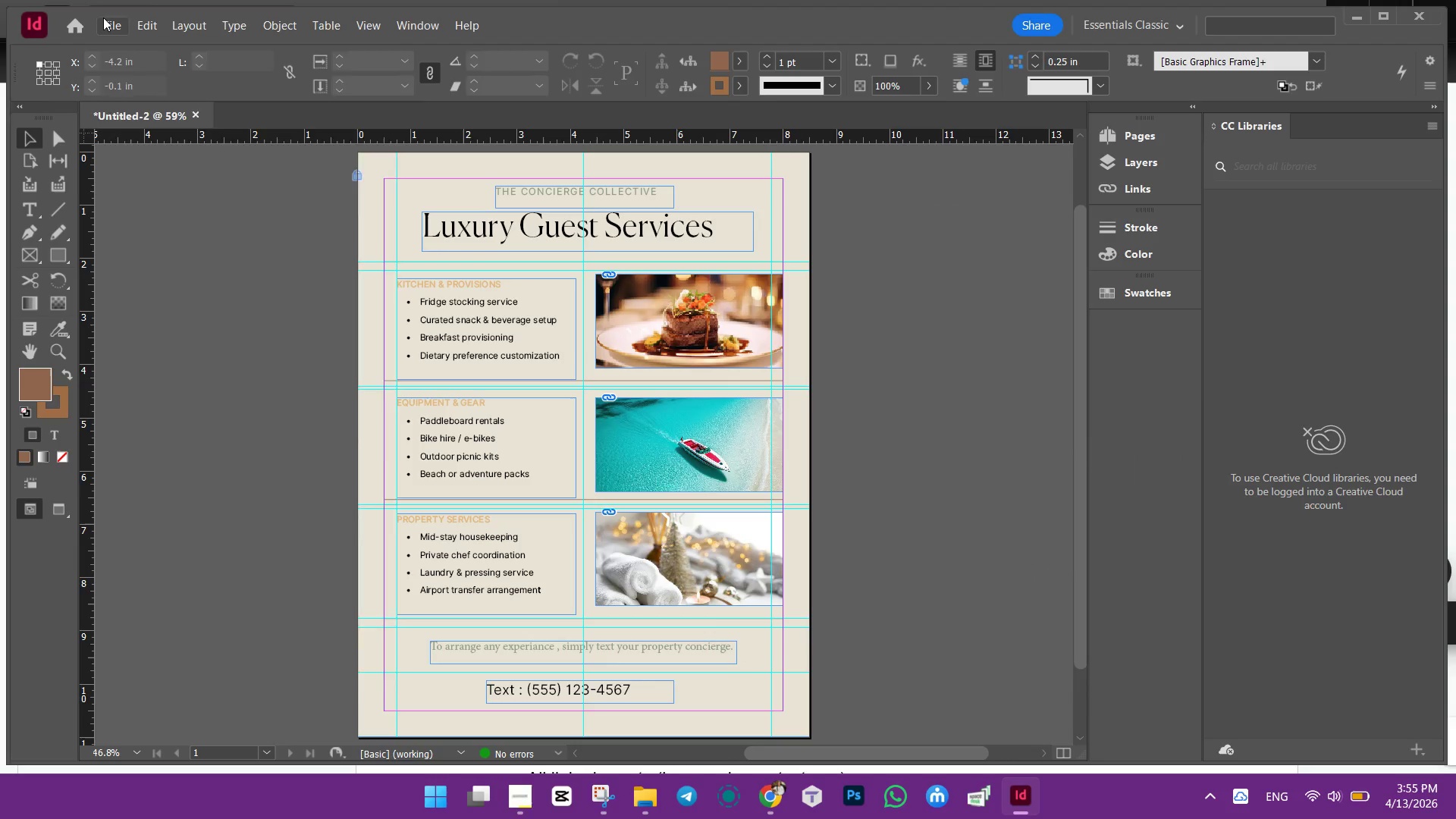 
left_click([107, 24])
 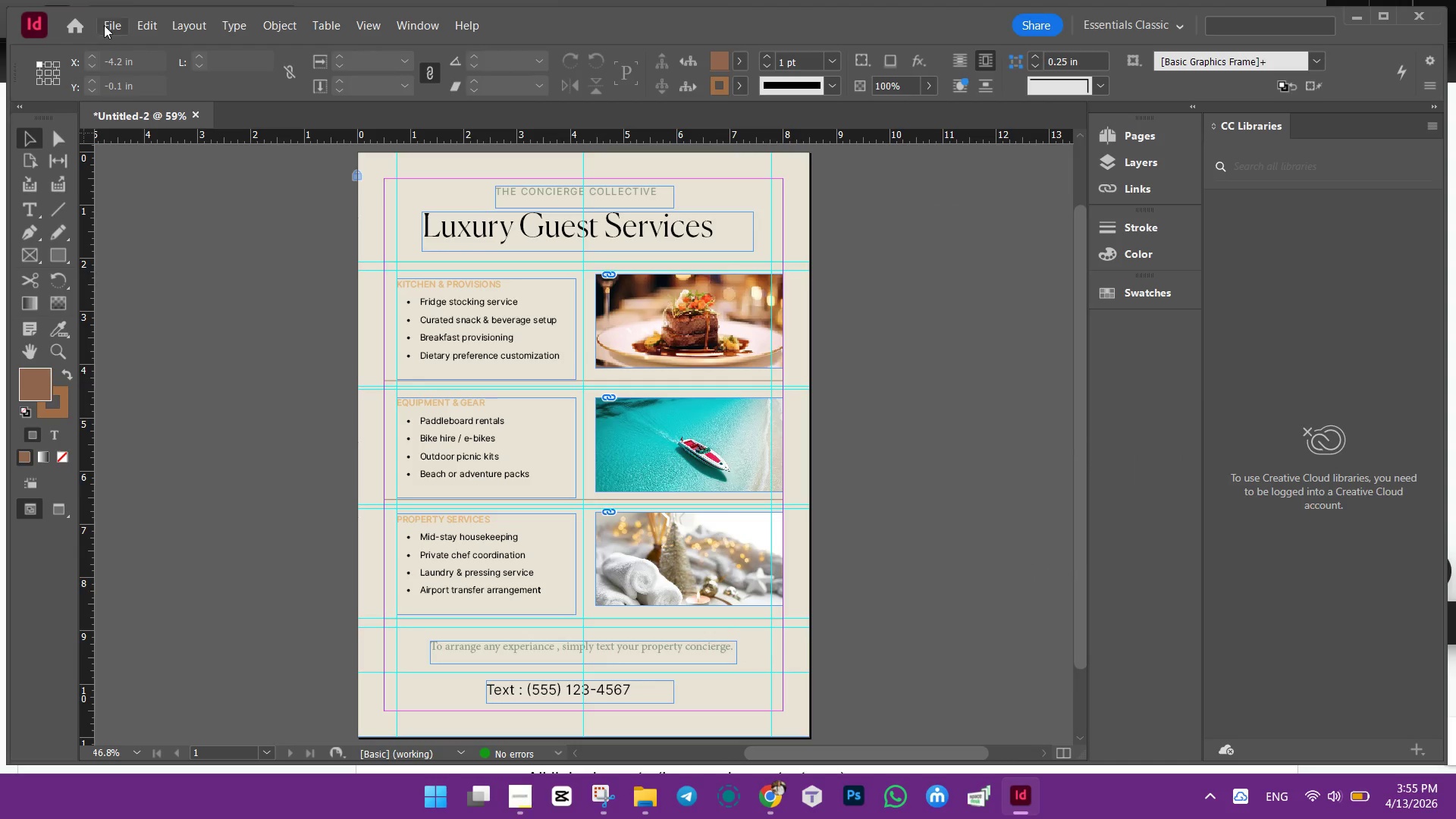 
left_click([103, 17])
 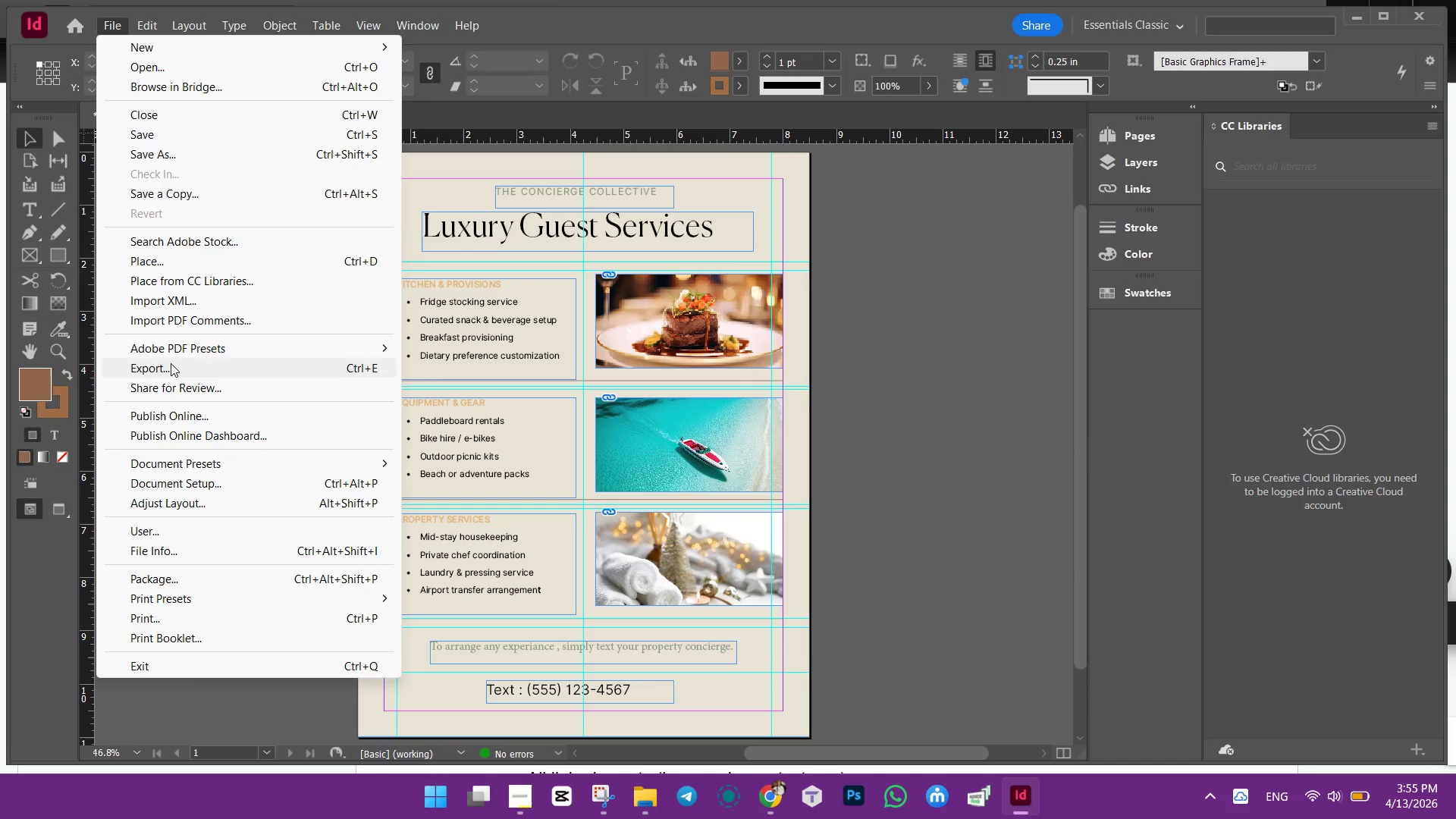 
wait(9.19)
 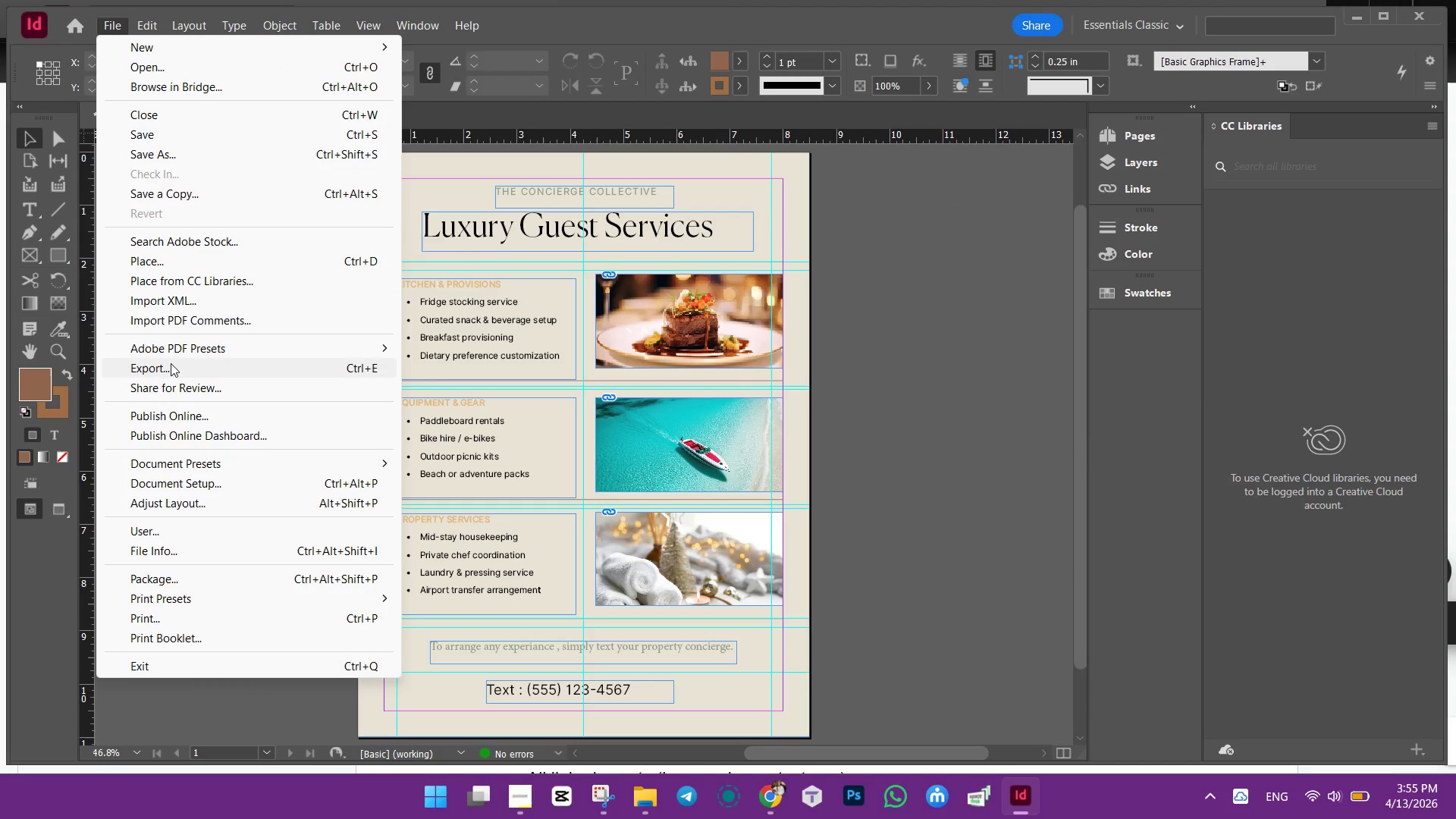 
left_click([177, 367])
 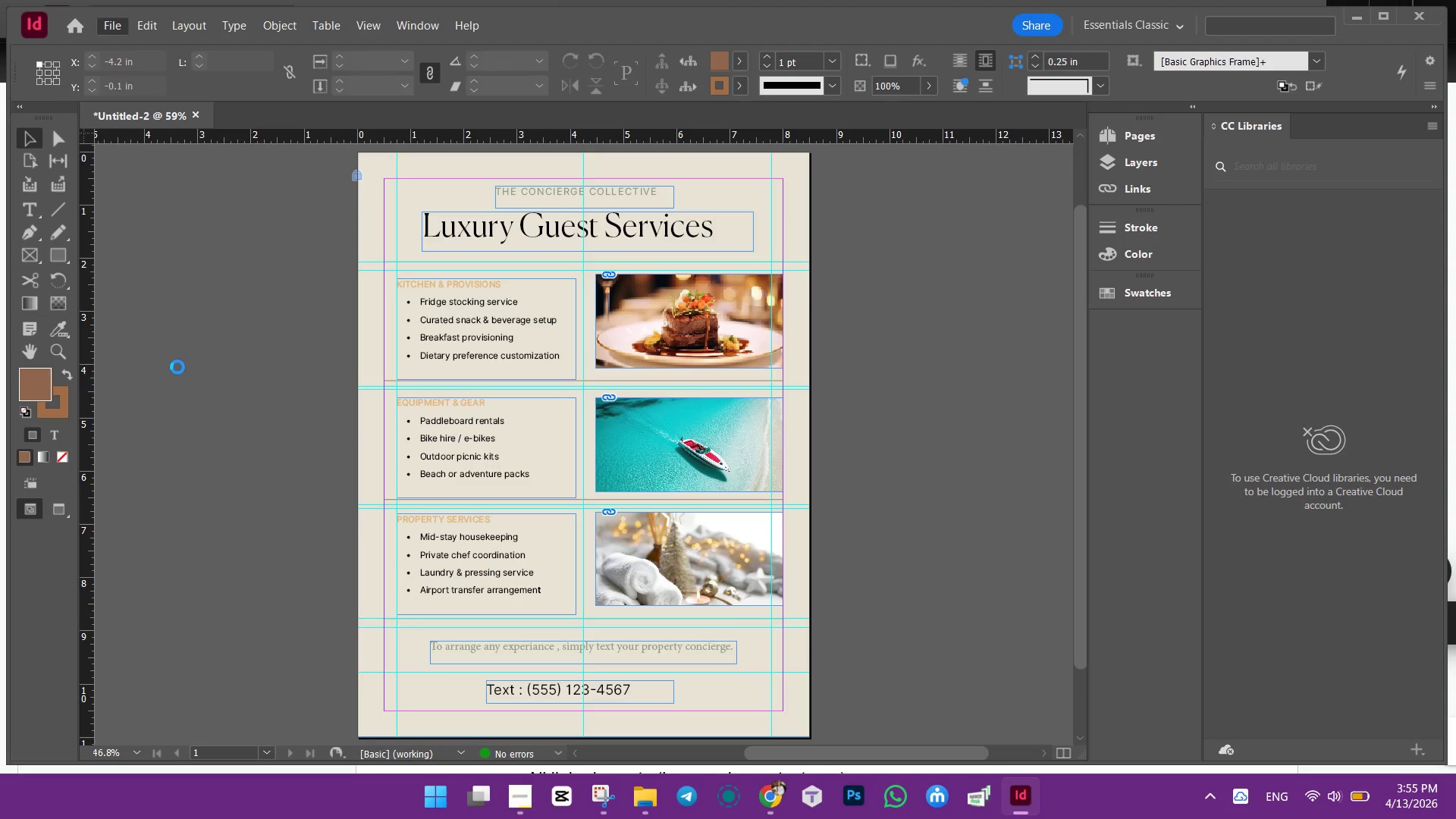 
double_click([177, 367])
 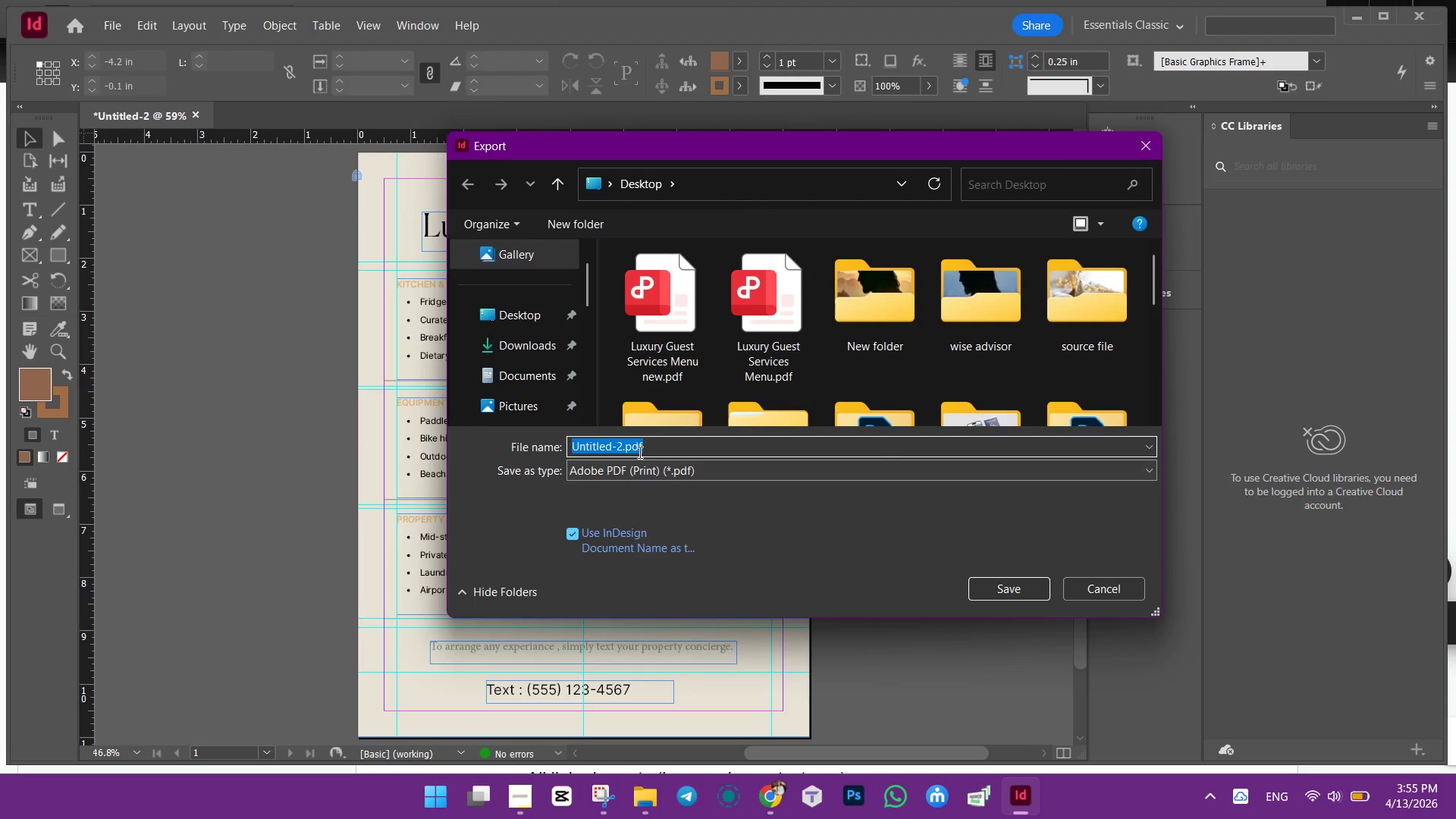 
double_click([690, 530])
 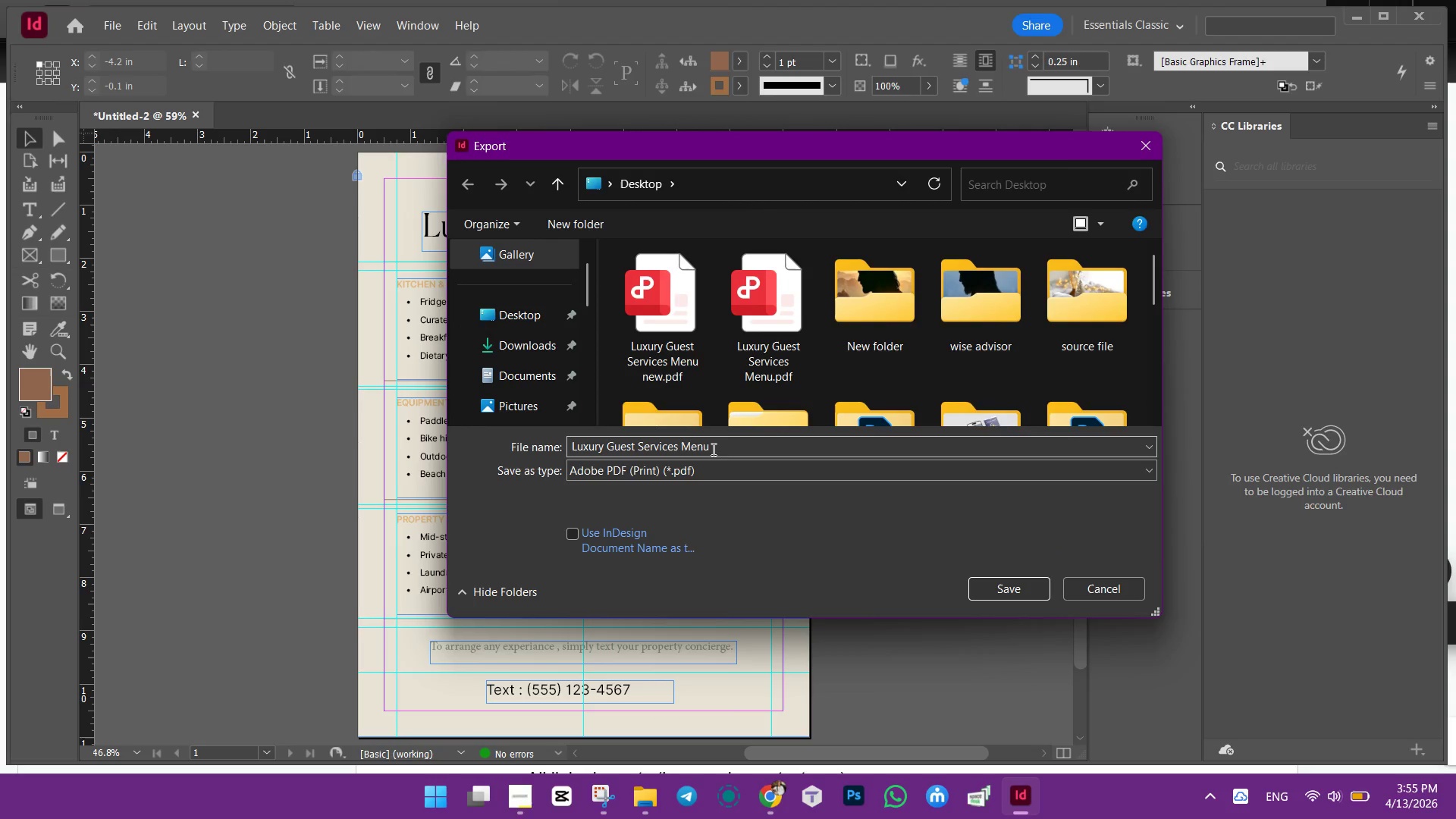 
double_click([712, 449])
 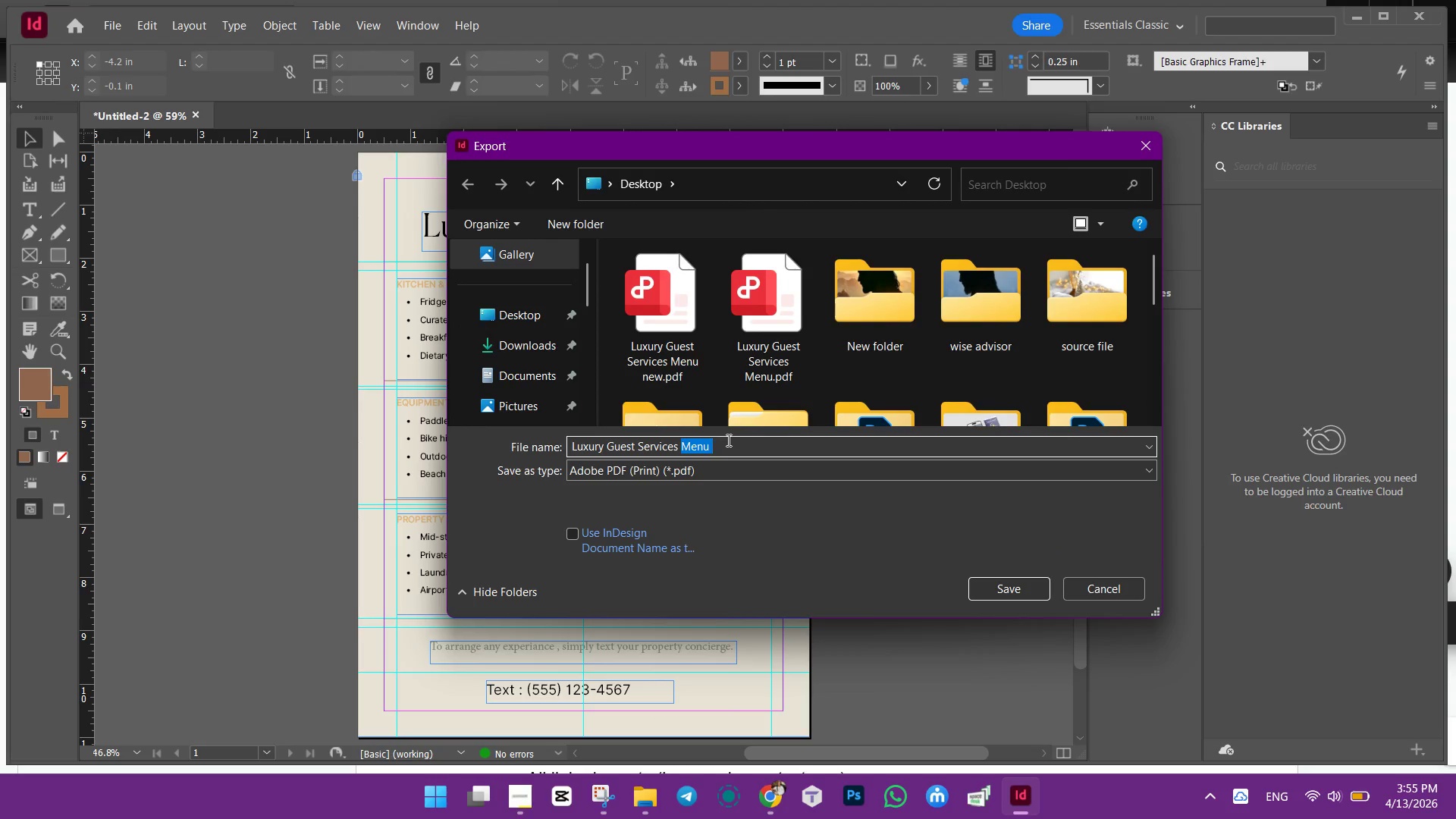 
left_click([727, 440])
 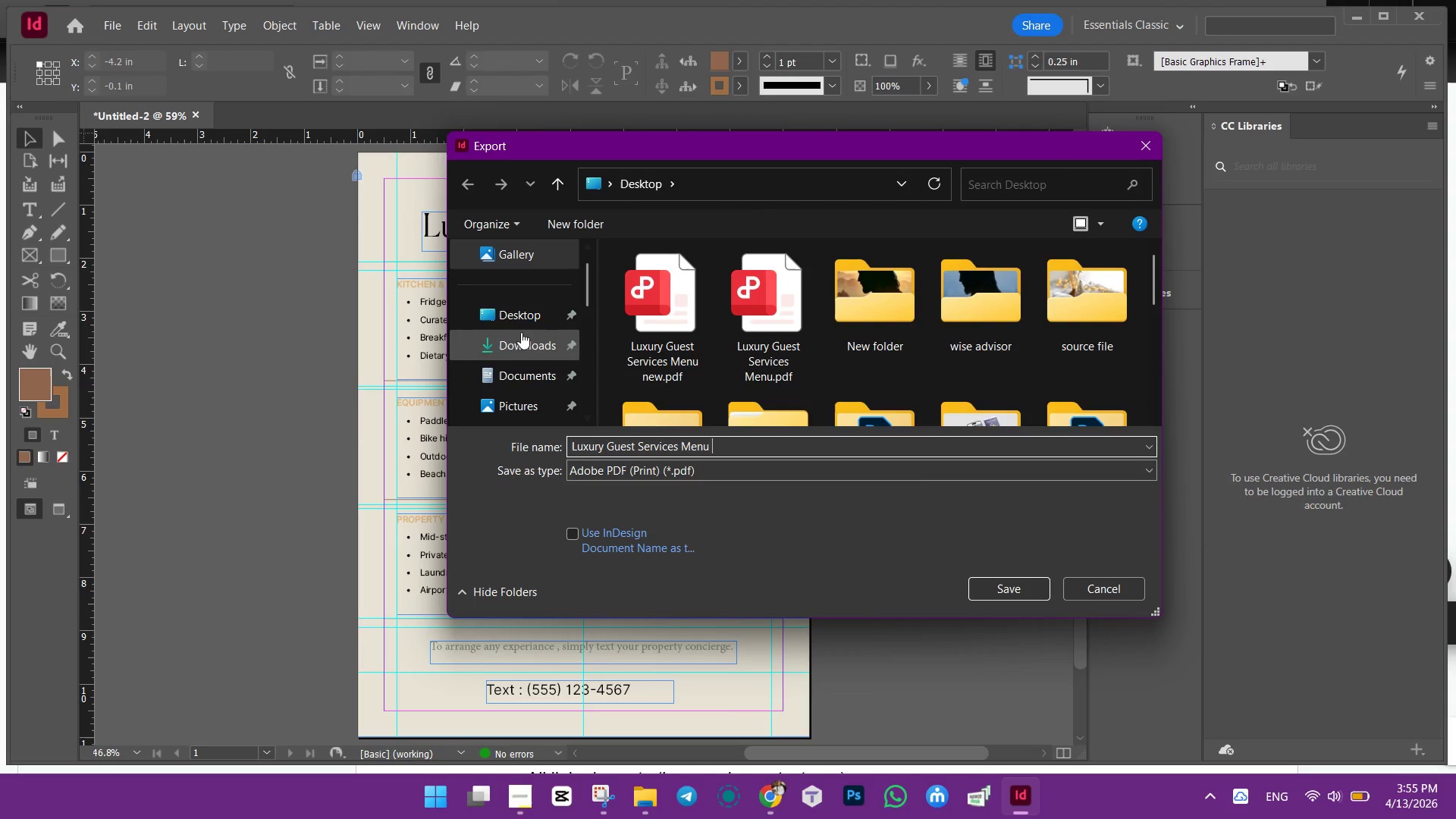 
left_click([524, 316])
 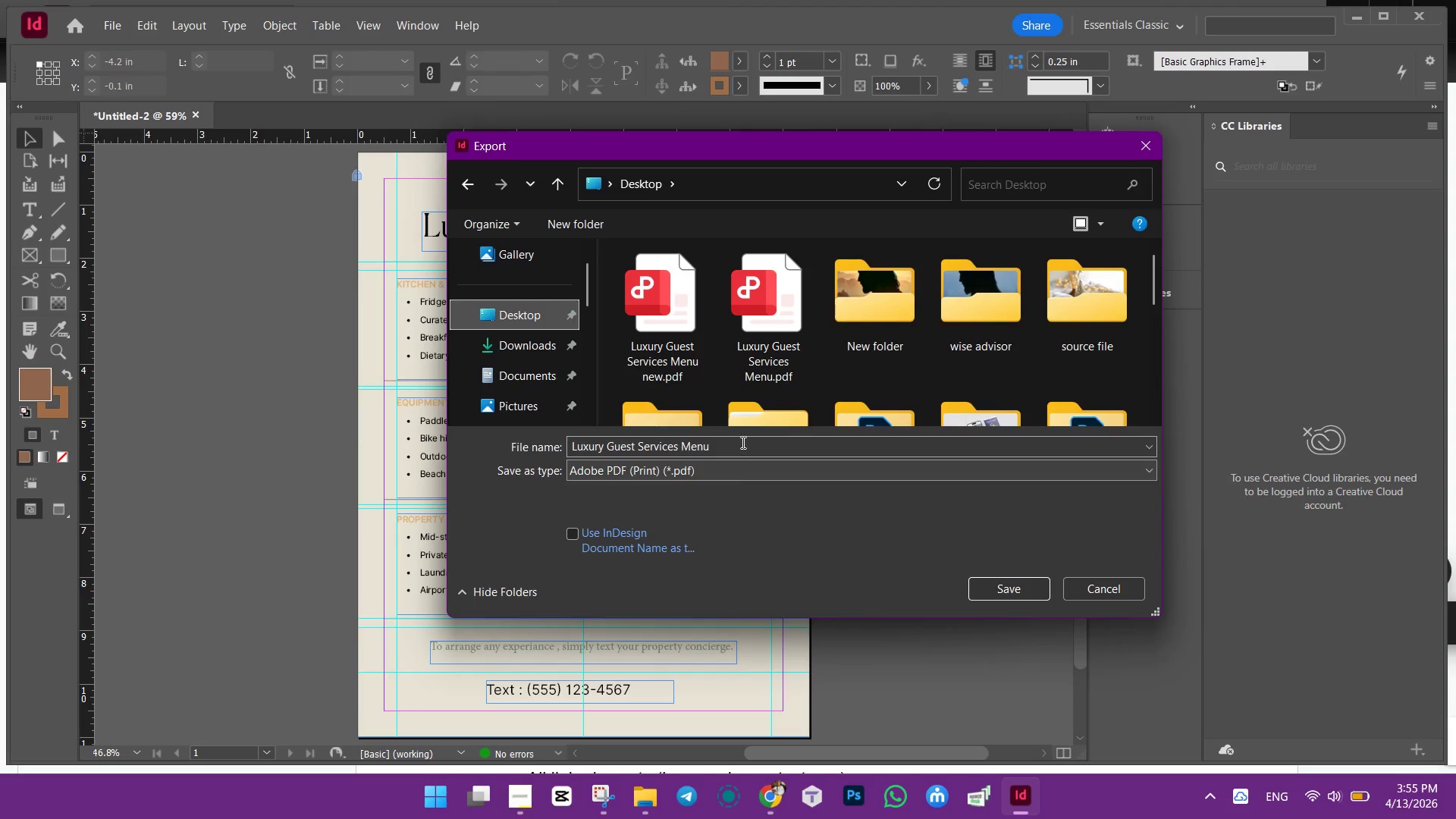 
double_click([741, 441])
 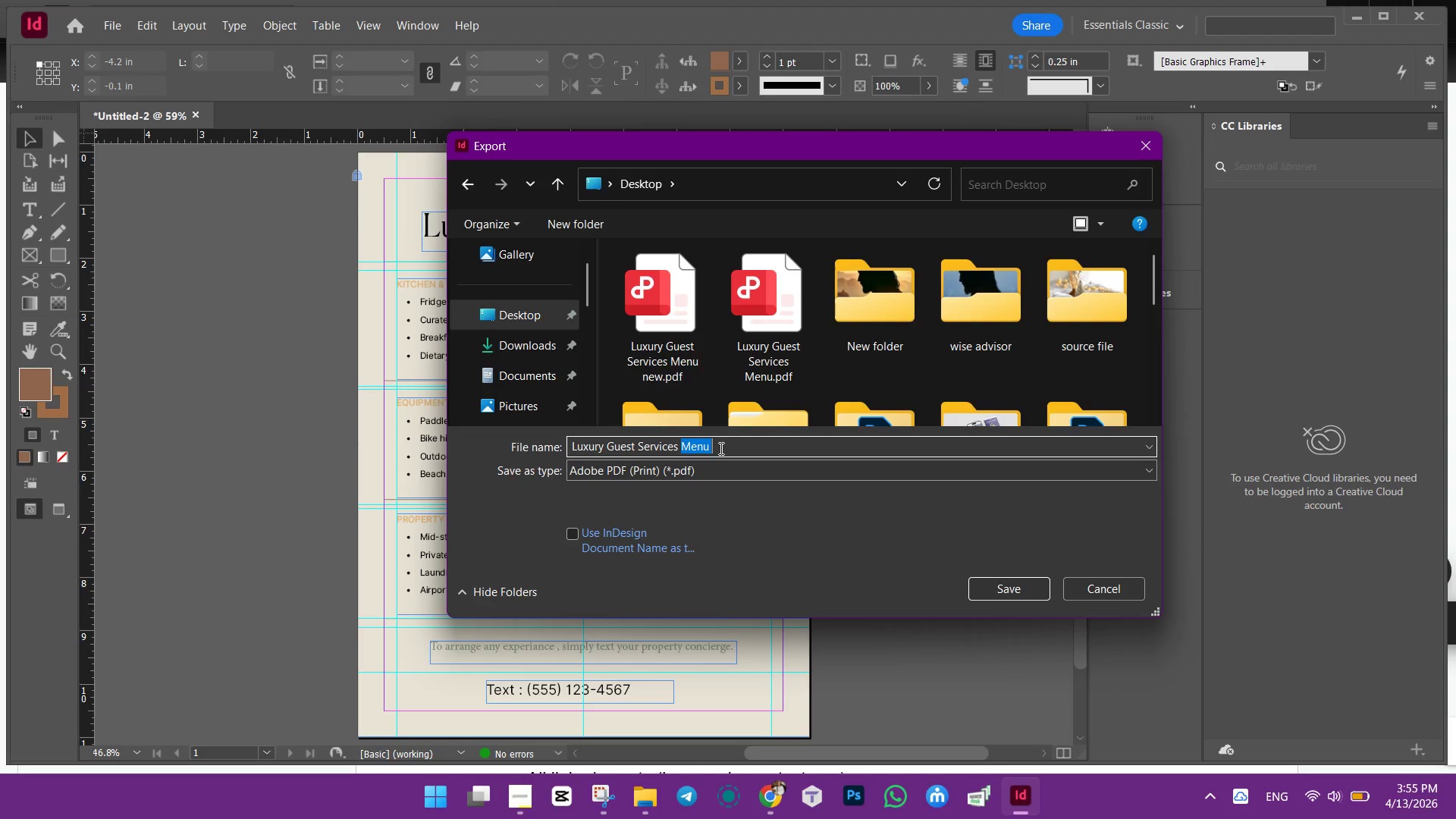 
type(web ready pdf)
 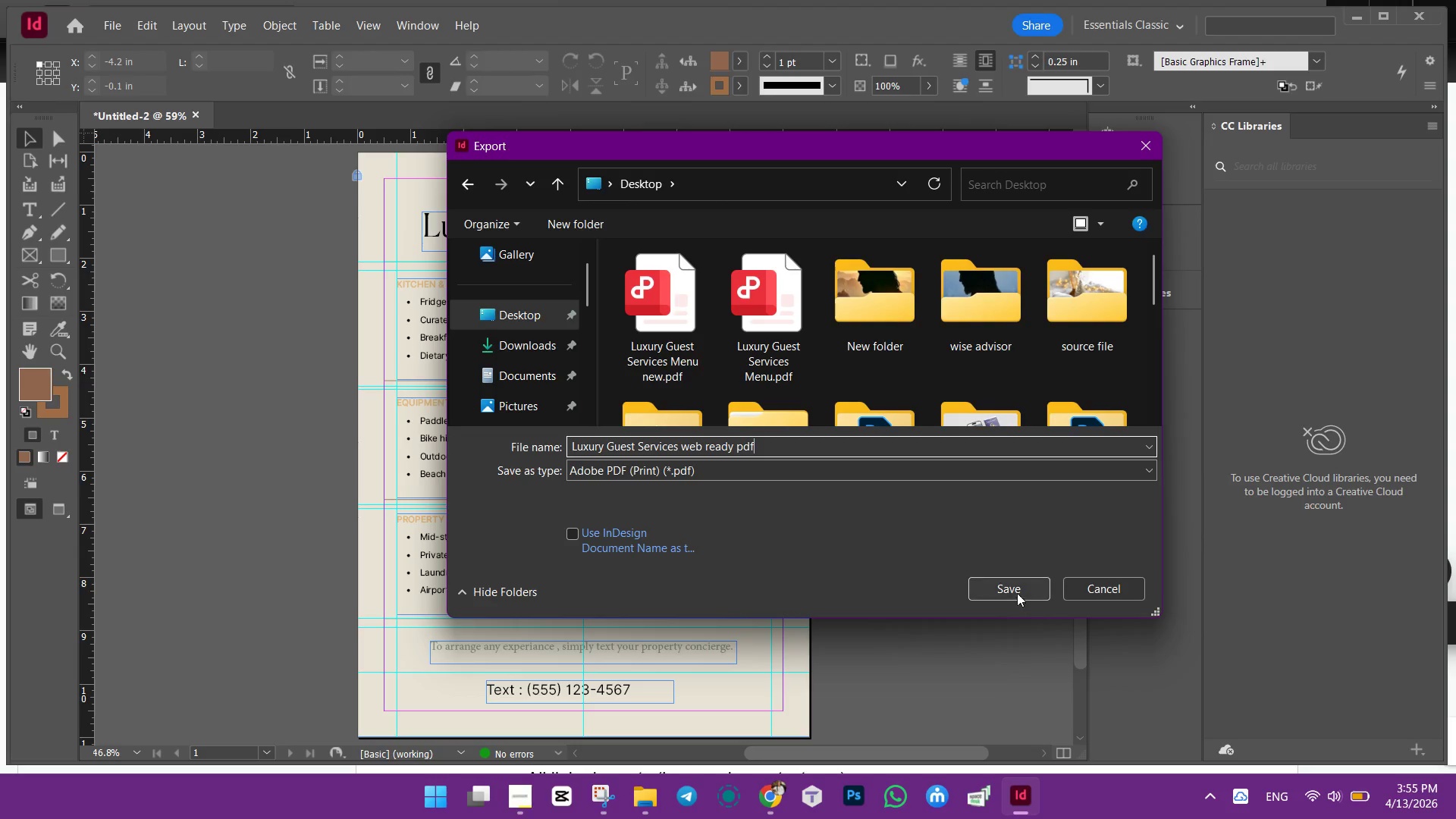 
double_click([1015, 589])
 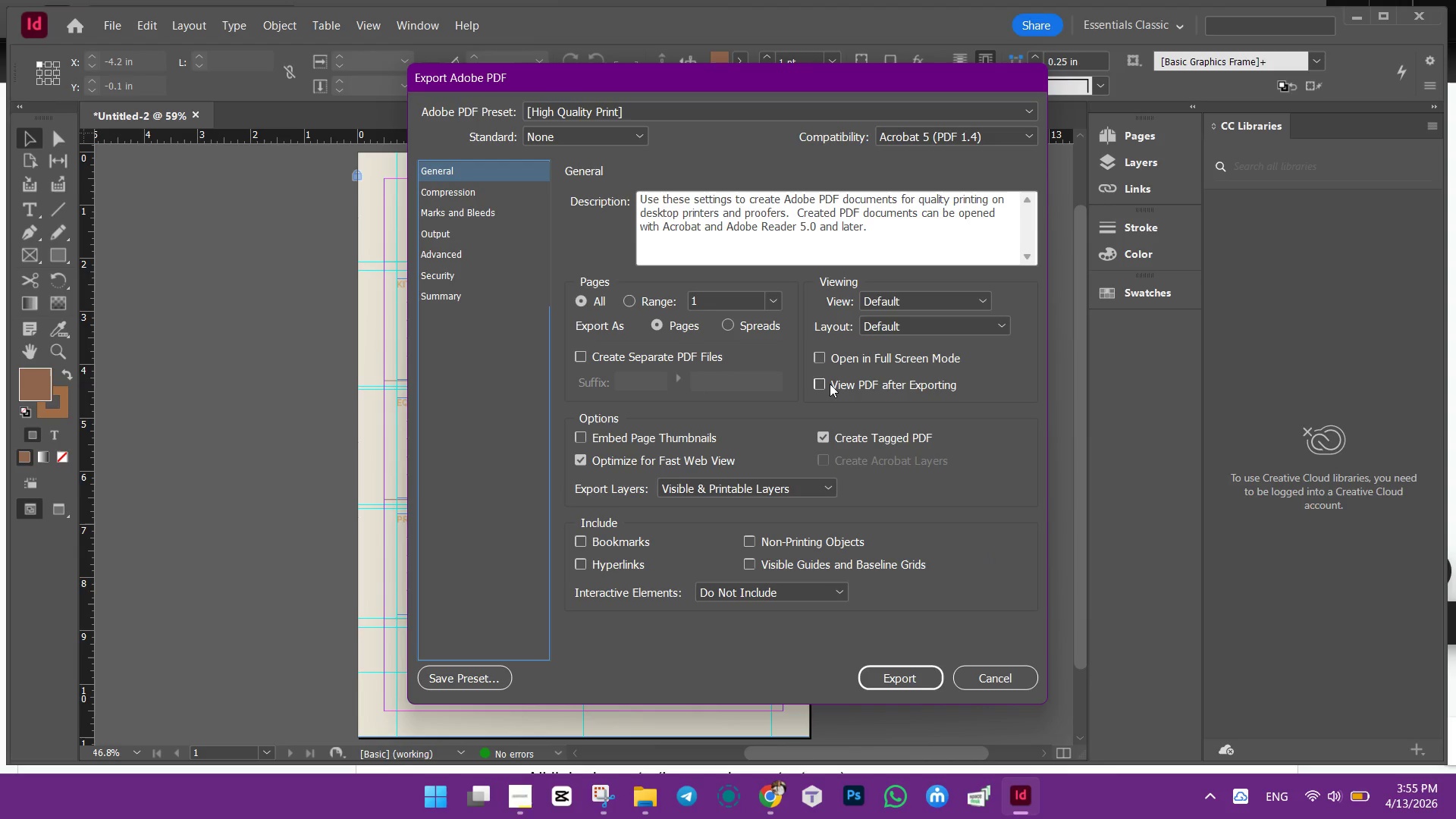 
wait(10.03)
 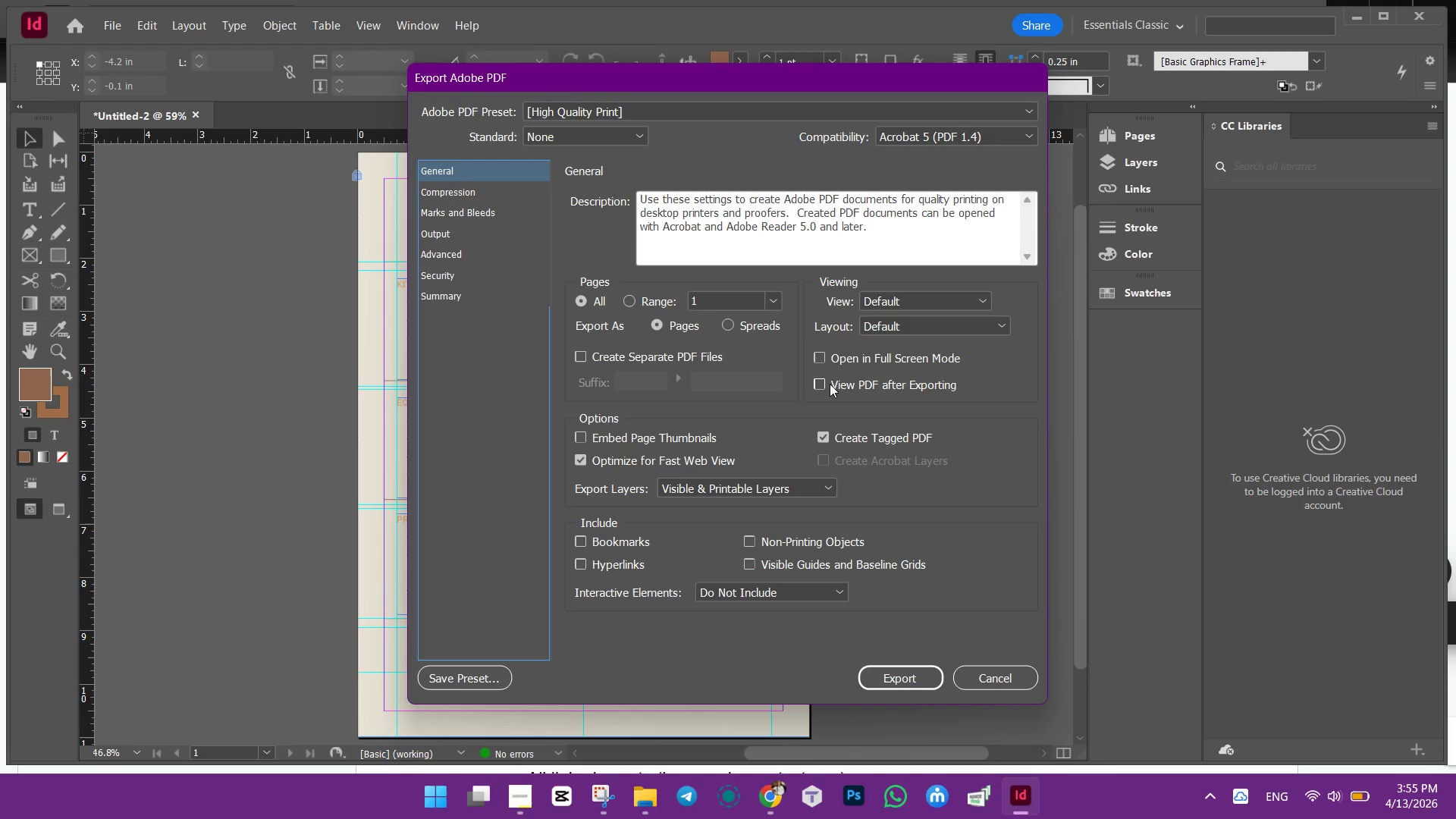 
double_click([711, 491])
 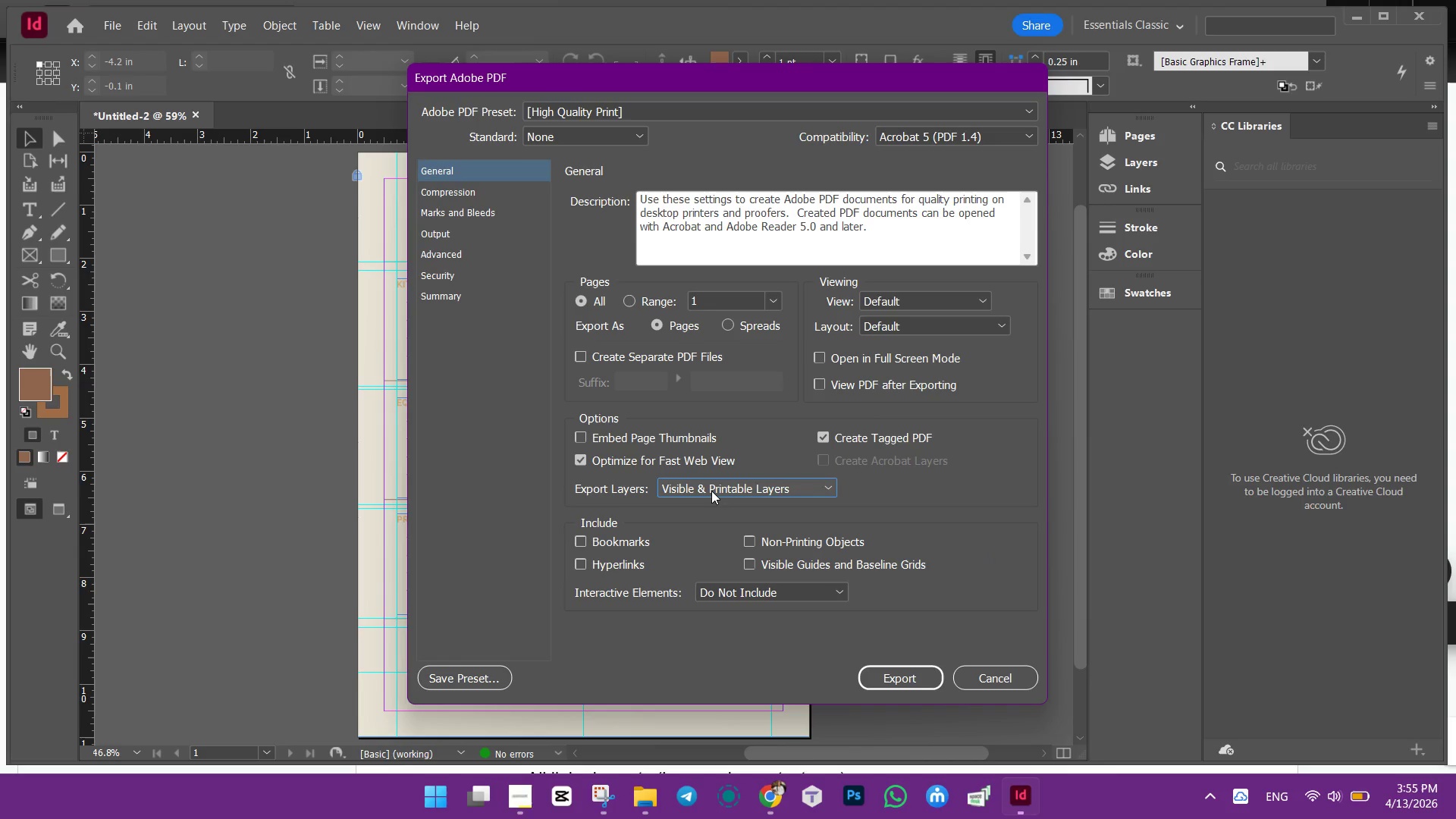 
double_click([711, 491])
 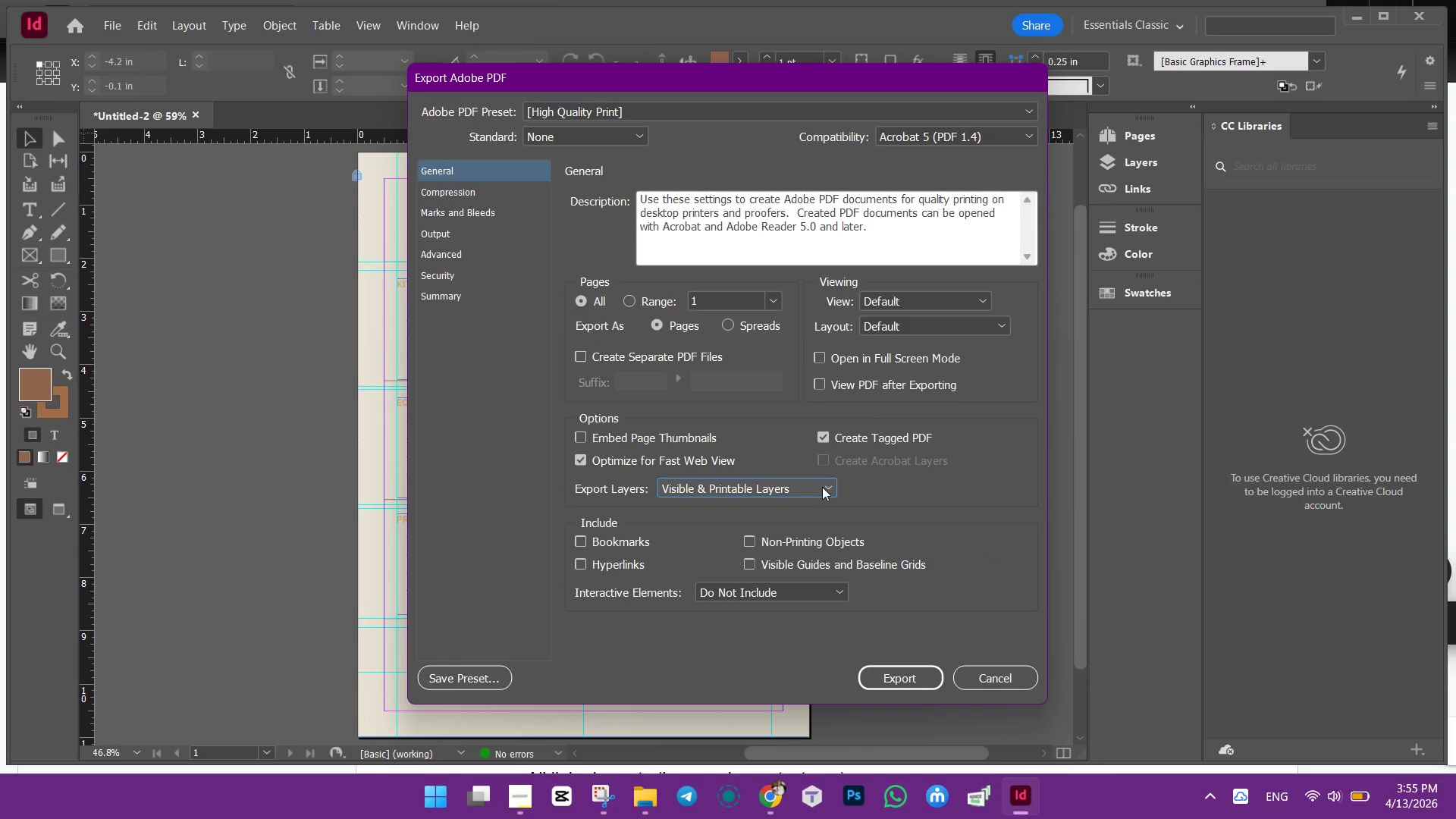 
double_click([822, 487])
 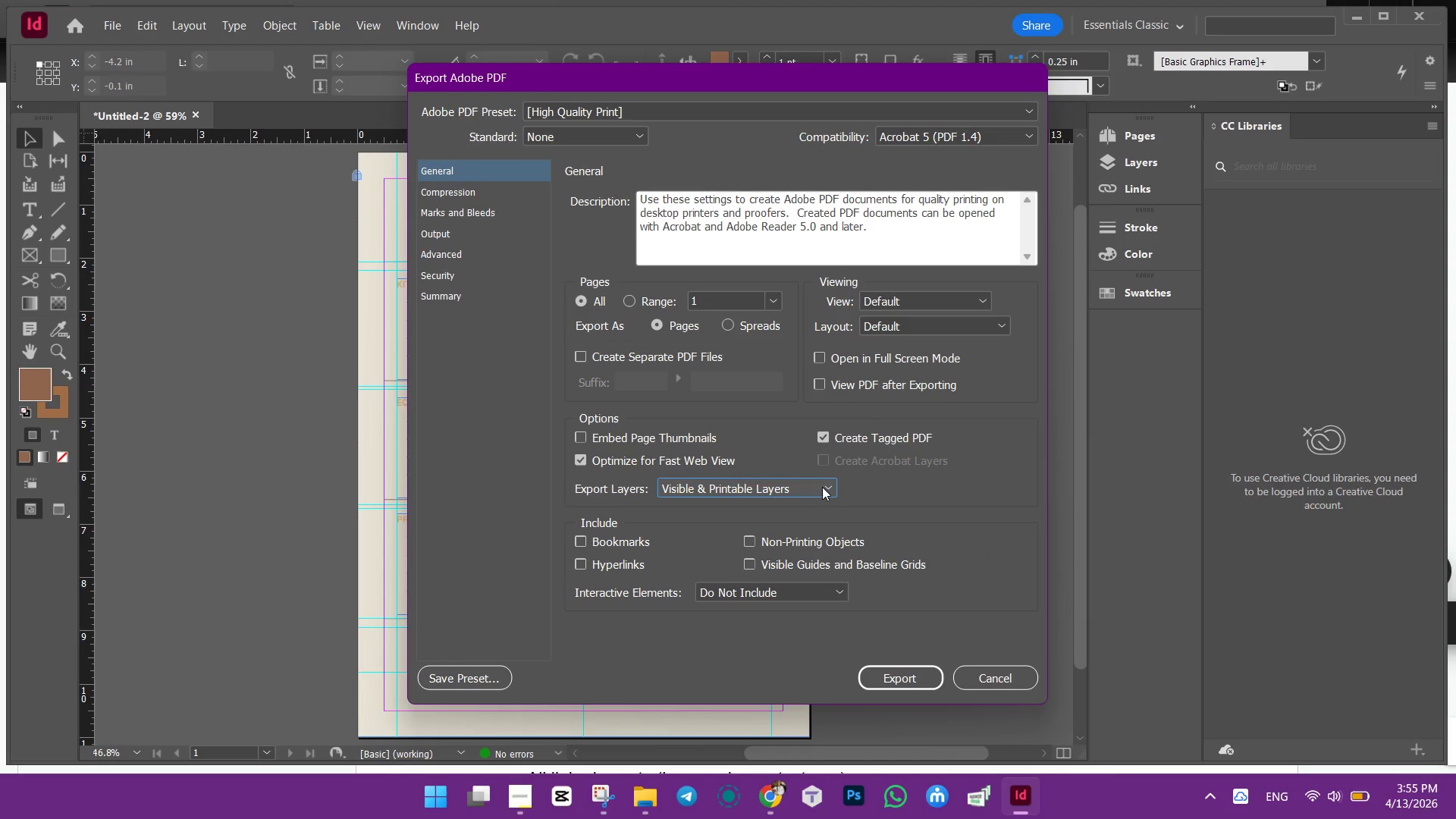 
triple_click([822, 487])
 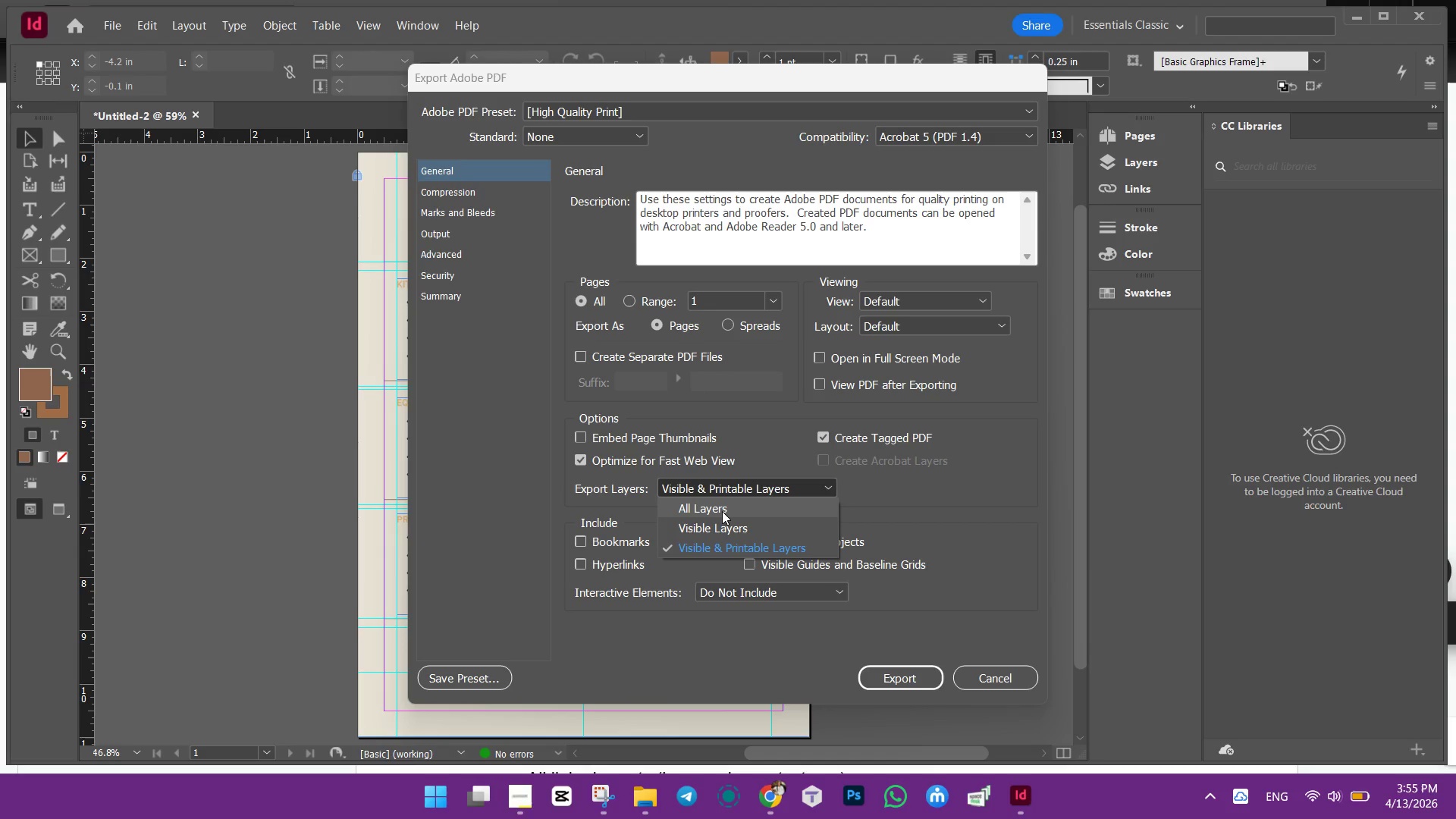 
left_click([721, 509])
 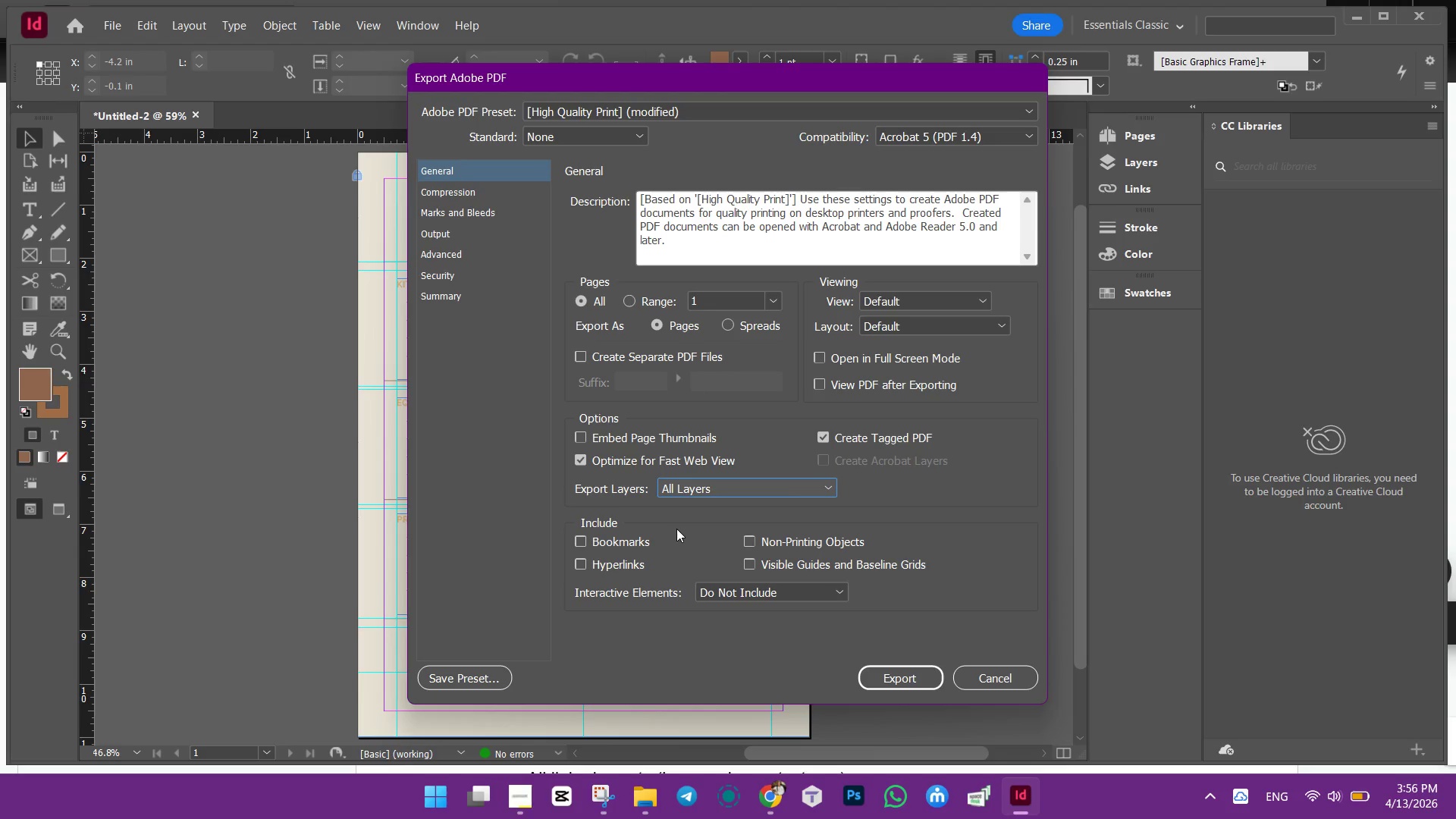 
wait(10.0)
 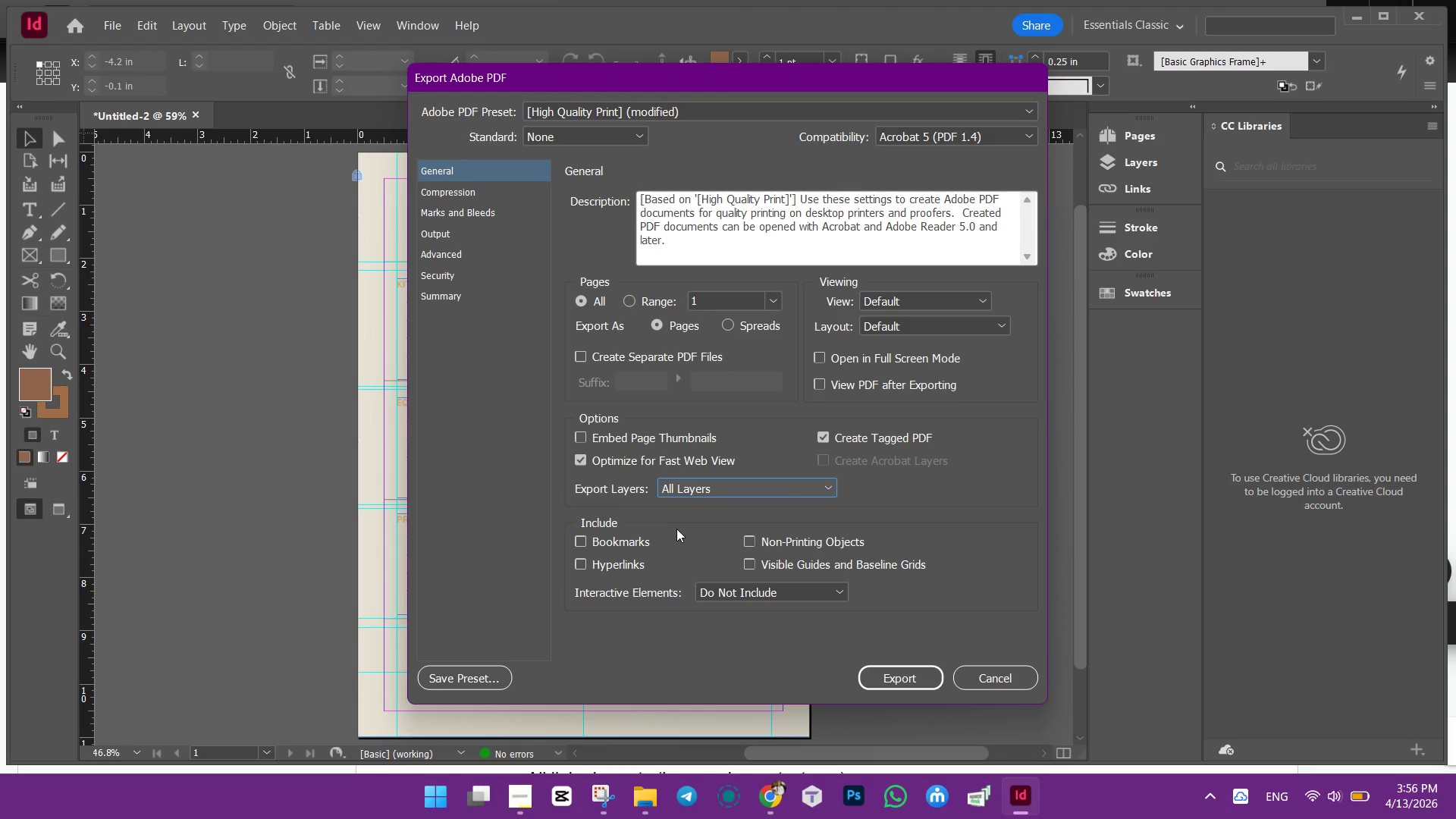 
left_click([733, 592])
 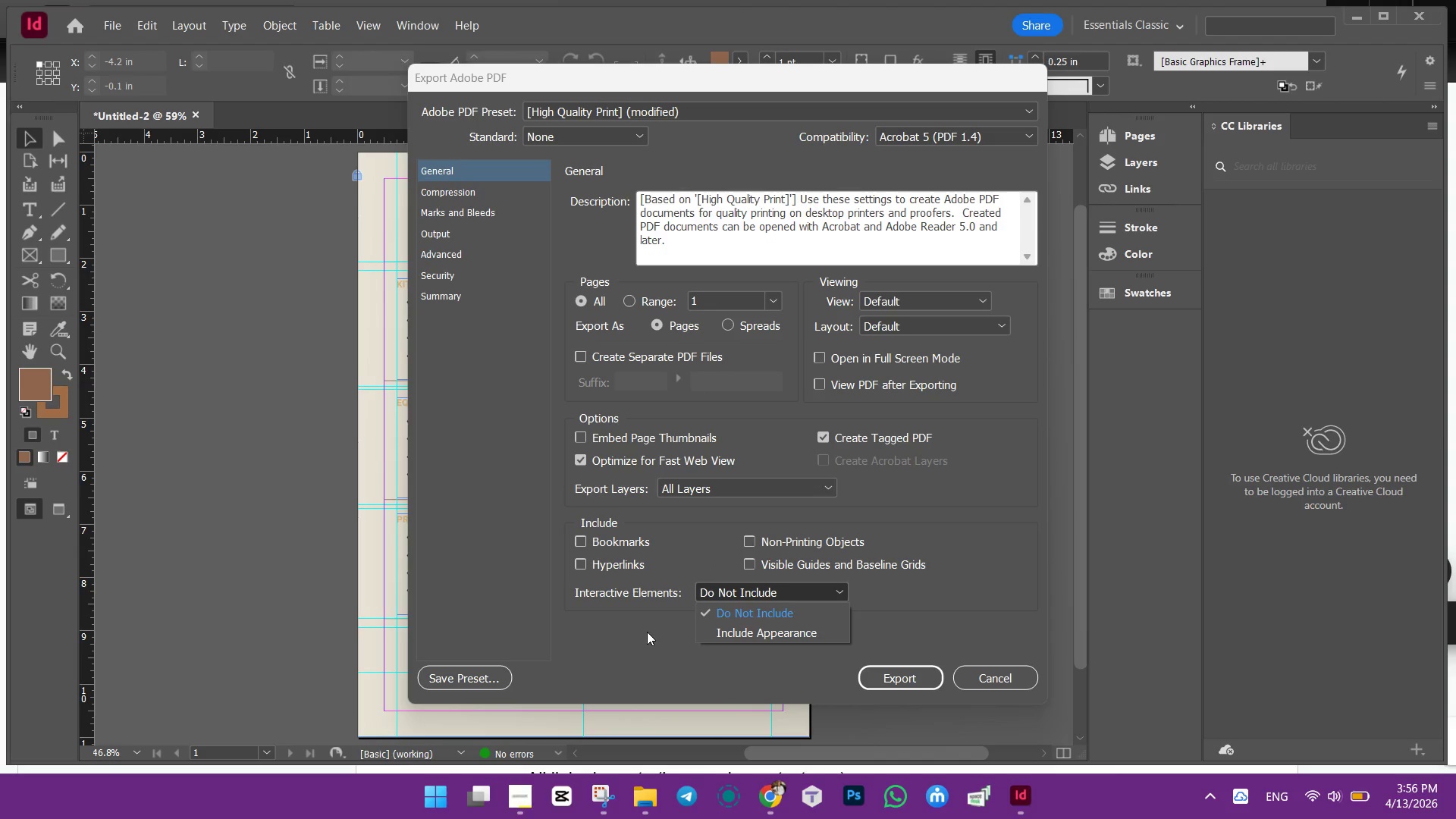 
double_click([647, 632])
 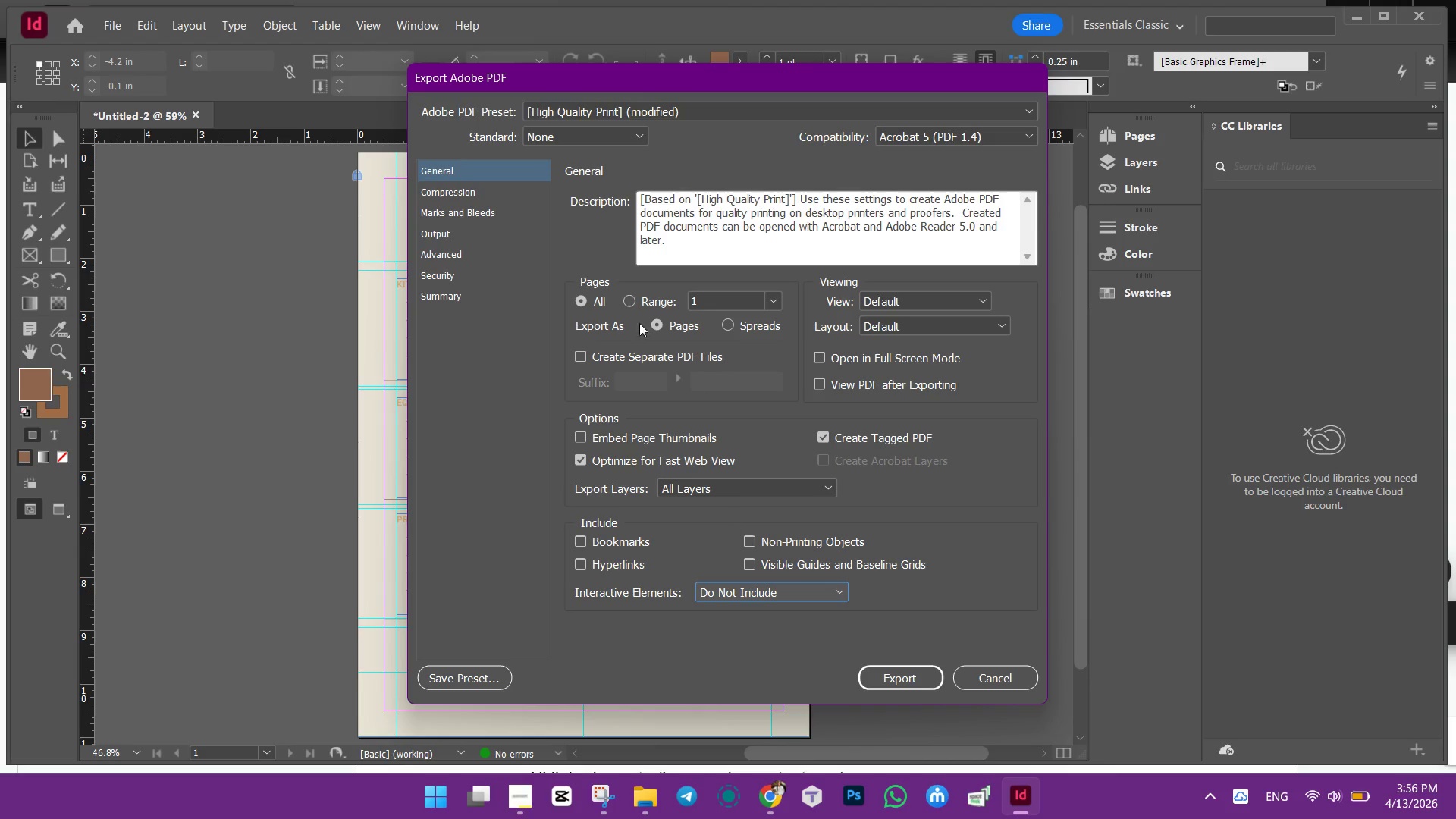 
wait(12.92)
 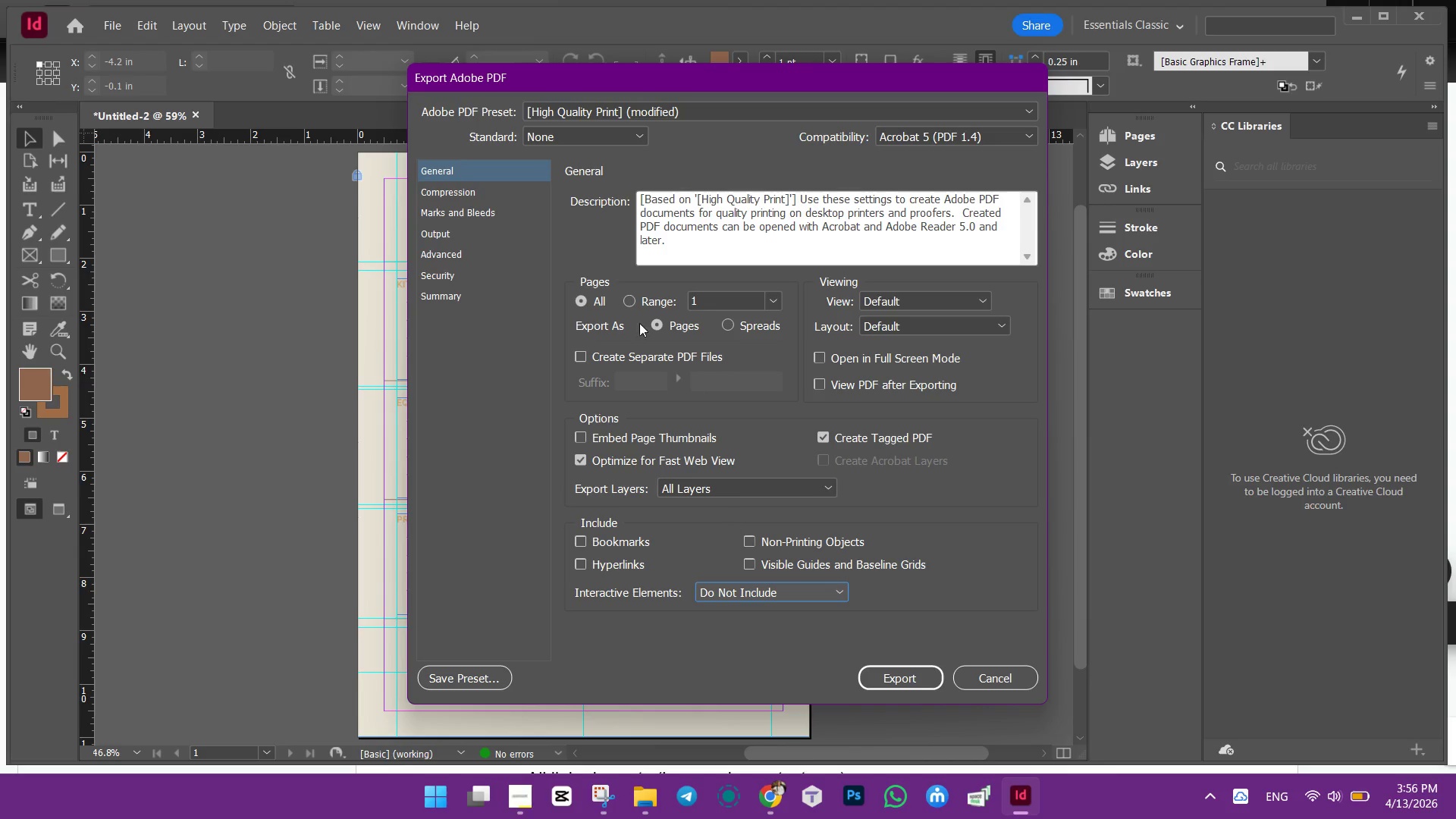 
scroll: coordinate [872, 390], scroll_direction: up, amount: 1.0
 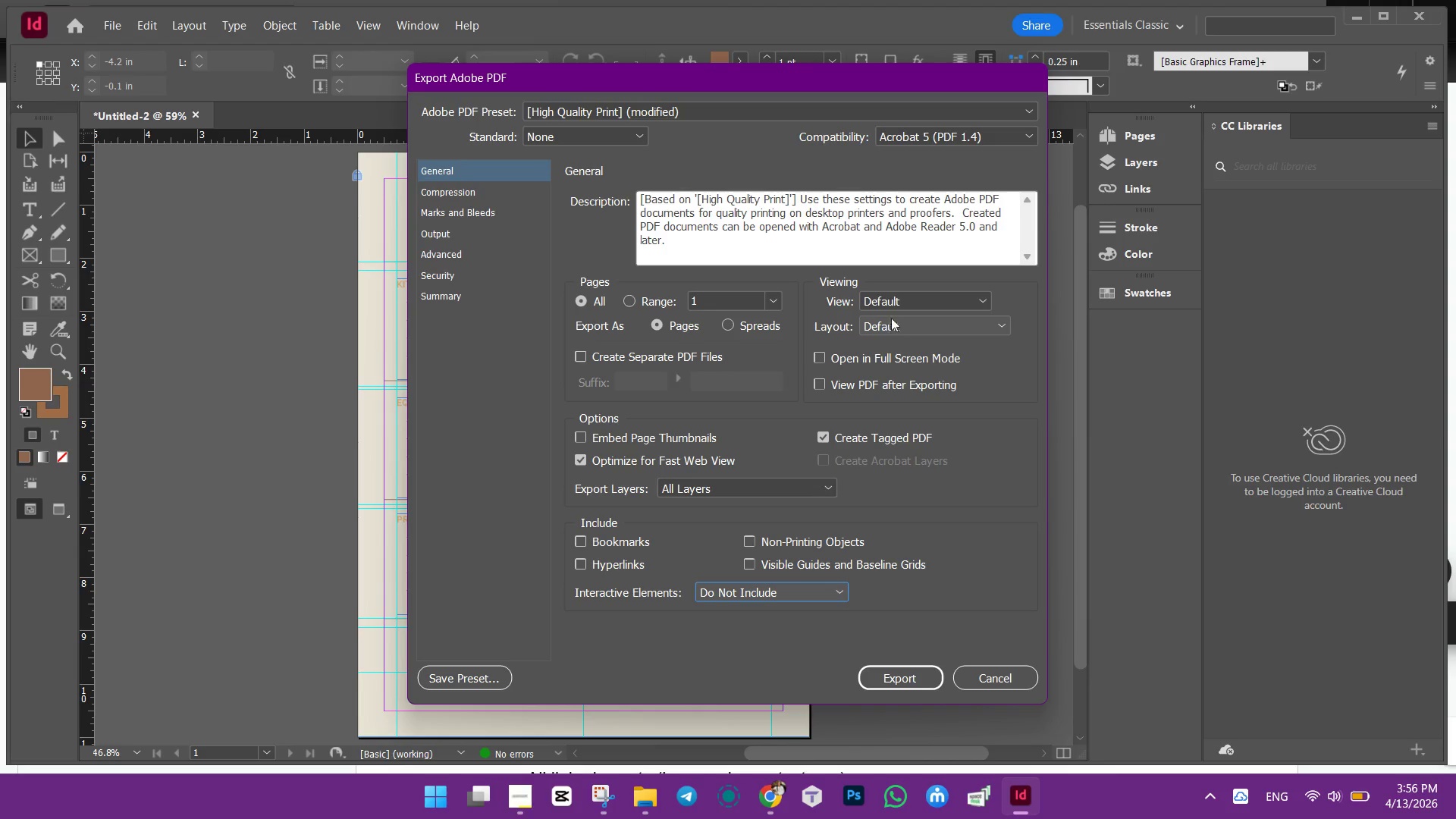 
mouse_move([908, 331])
 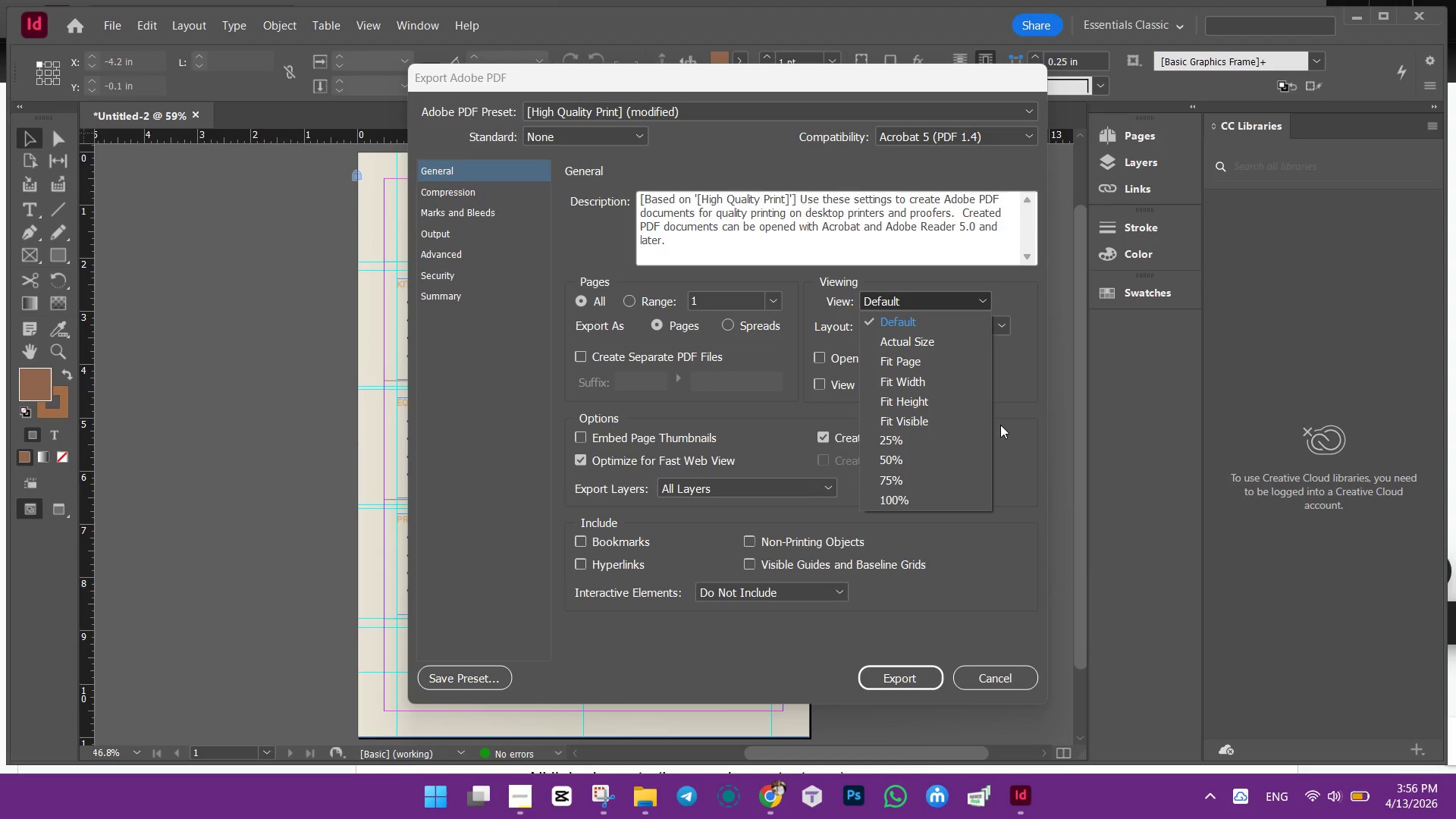 
left_click([1017, 406])
 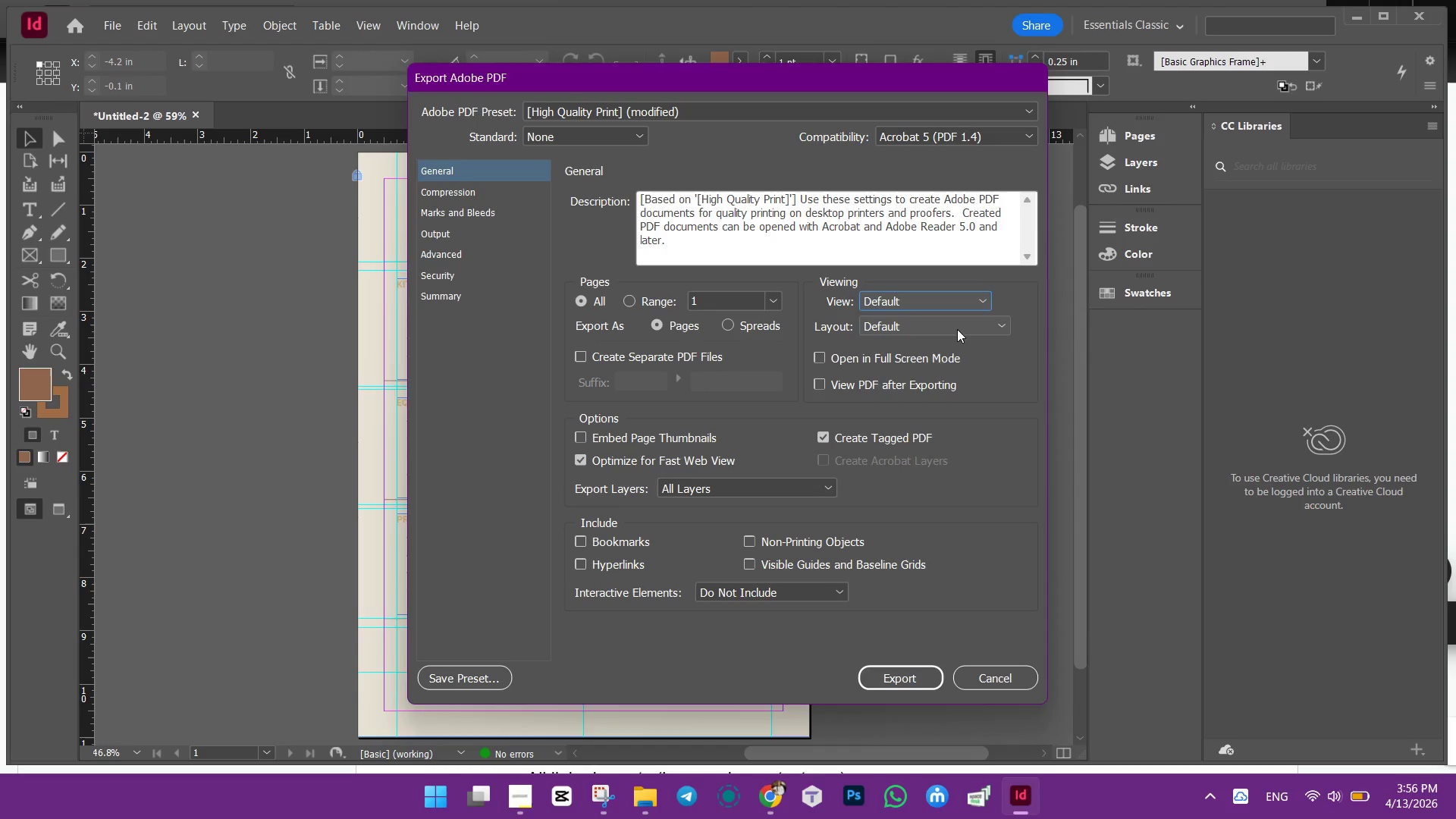 
left_click([957, 329])
 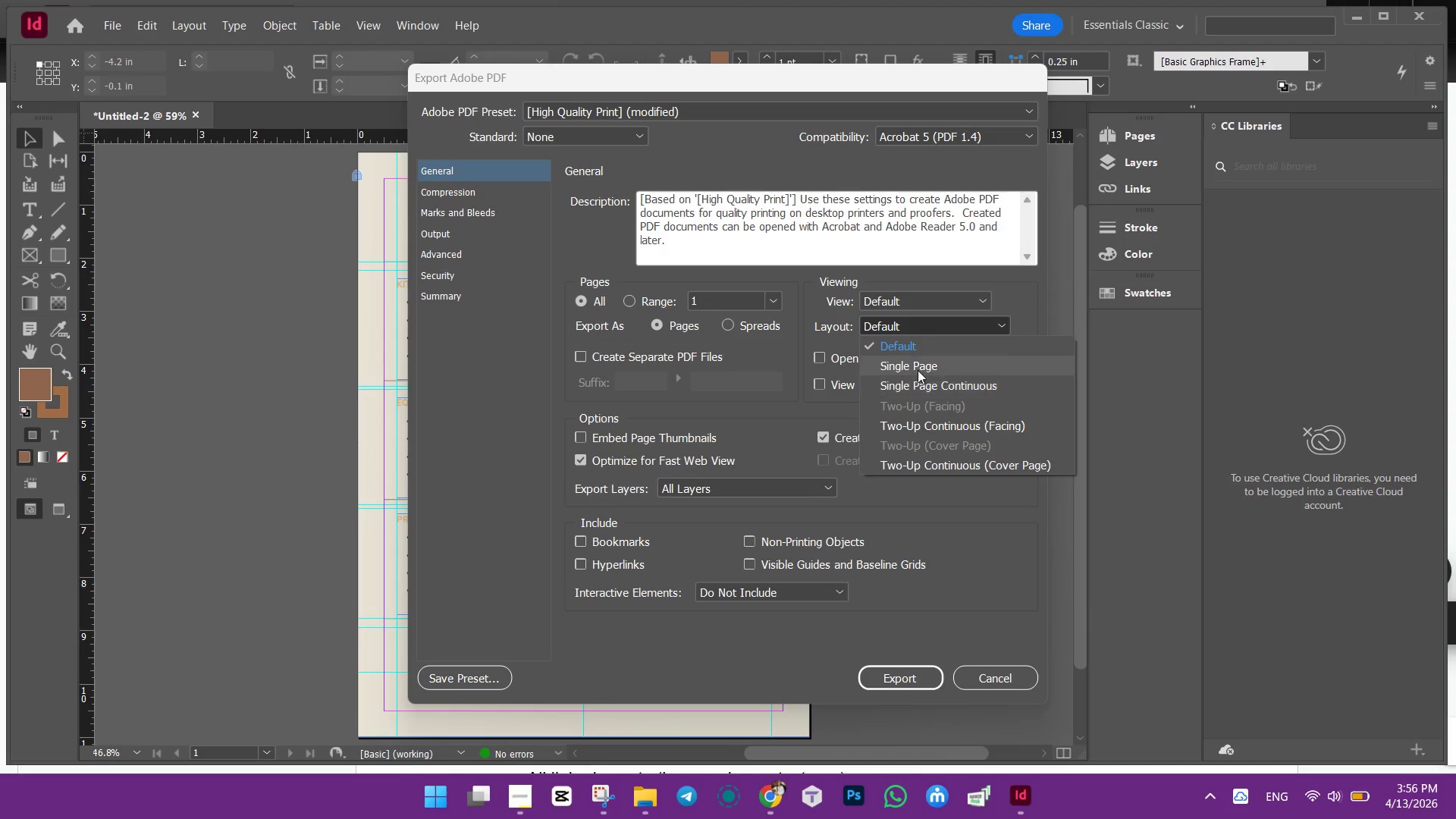 
left_click([917, 369])
 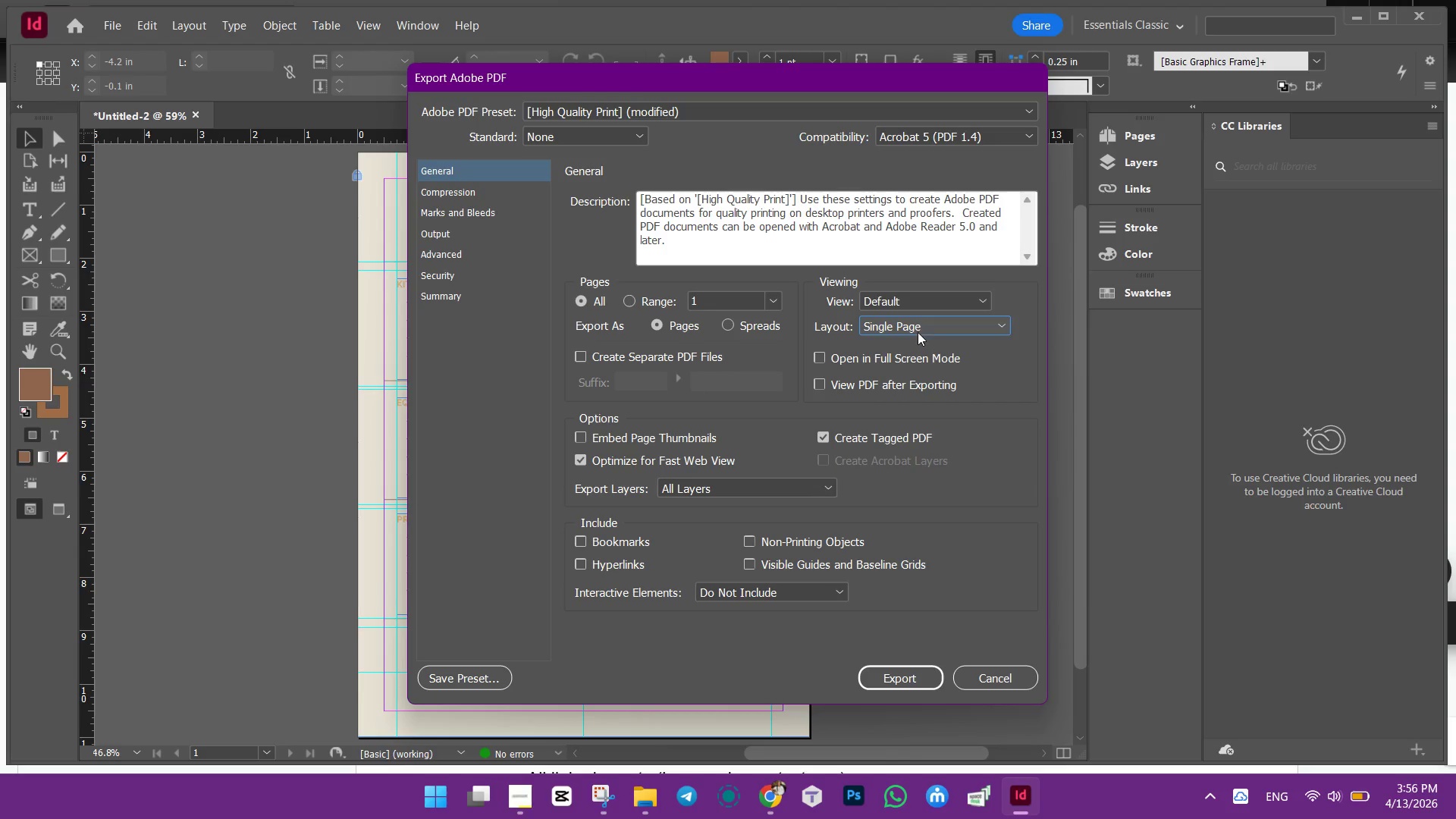 
left_click([918, 332])
 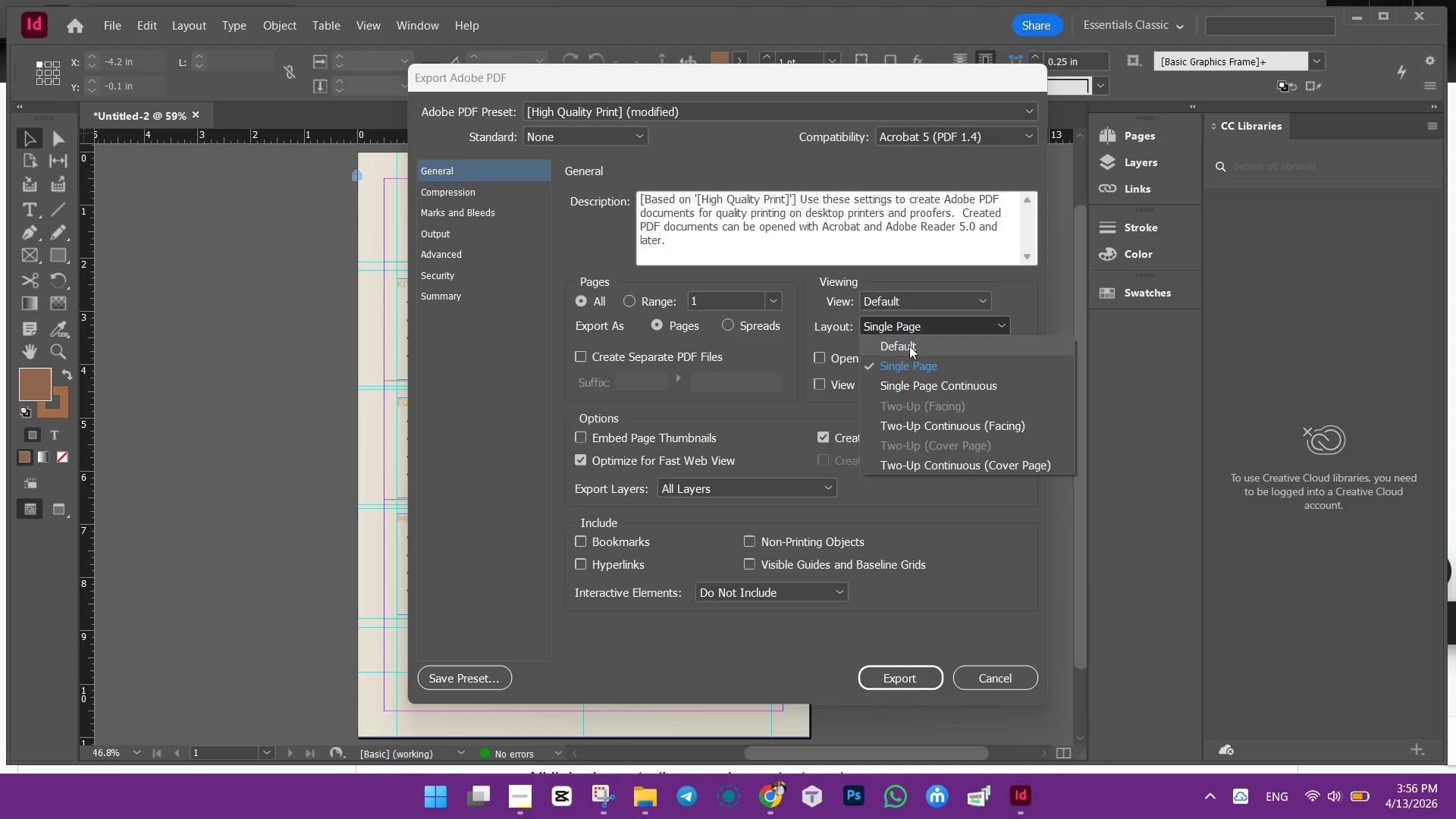 
left_click([909, 346])
 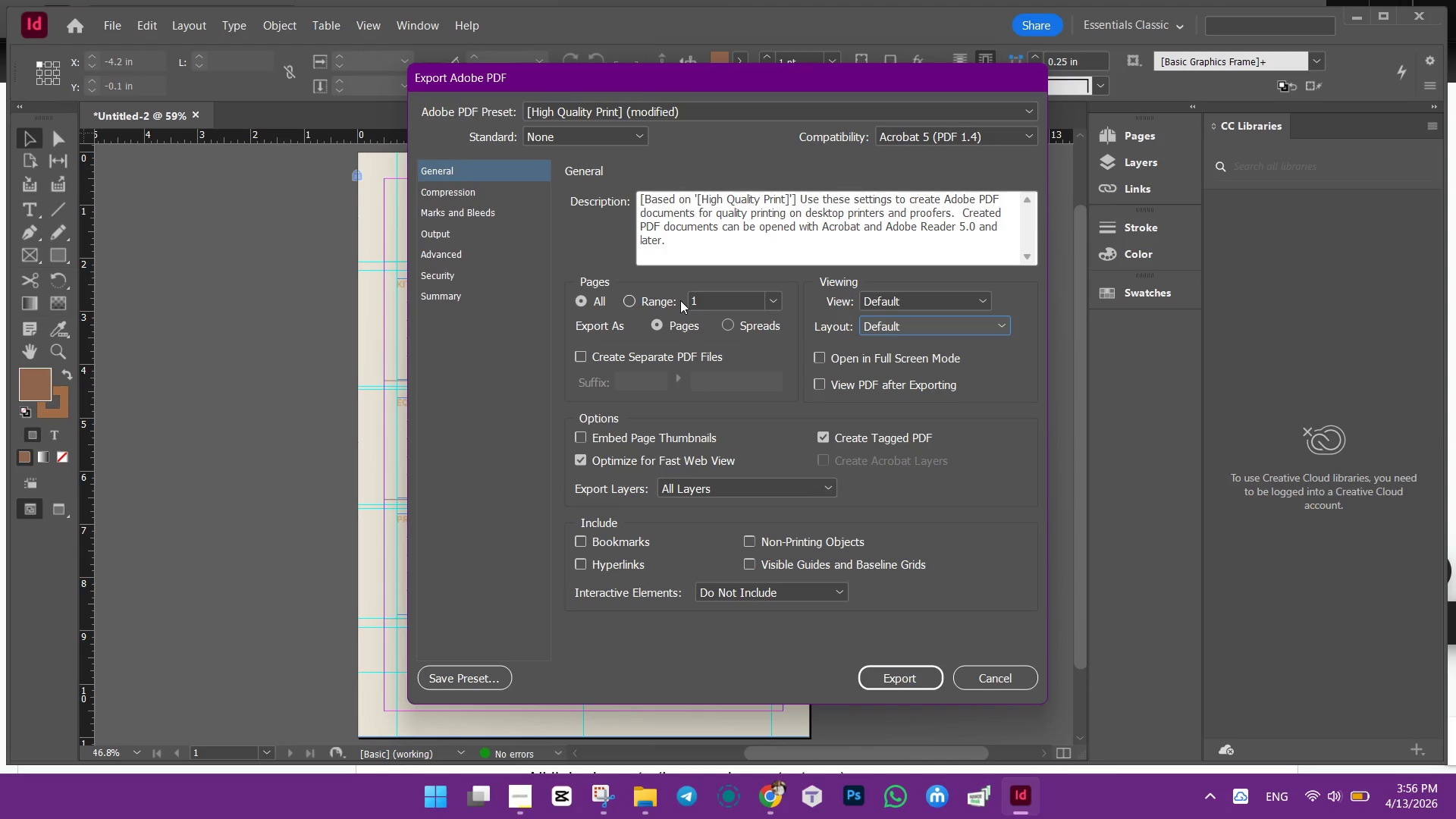 
wait(11.69)
 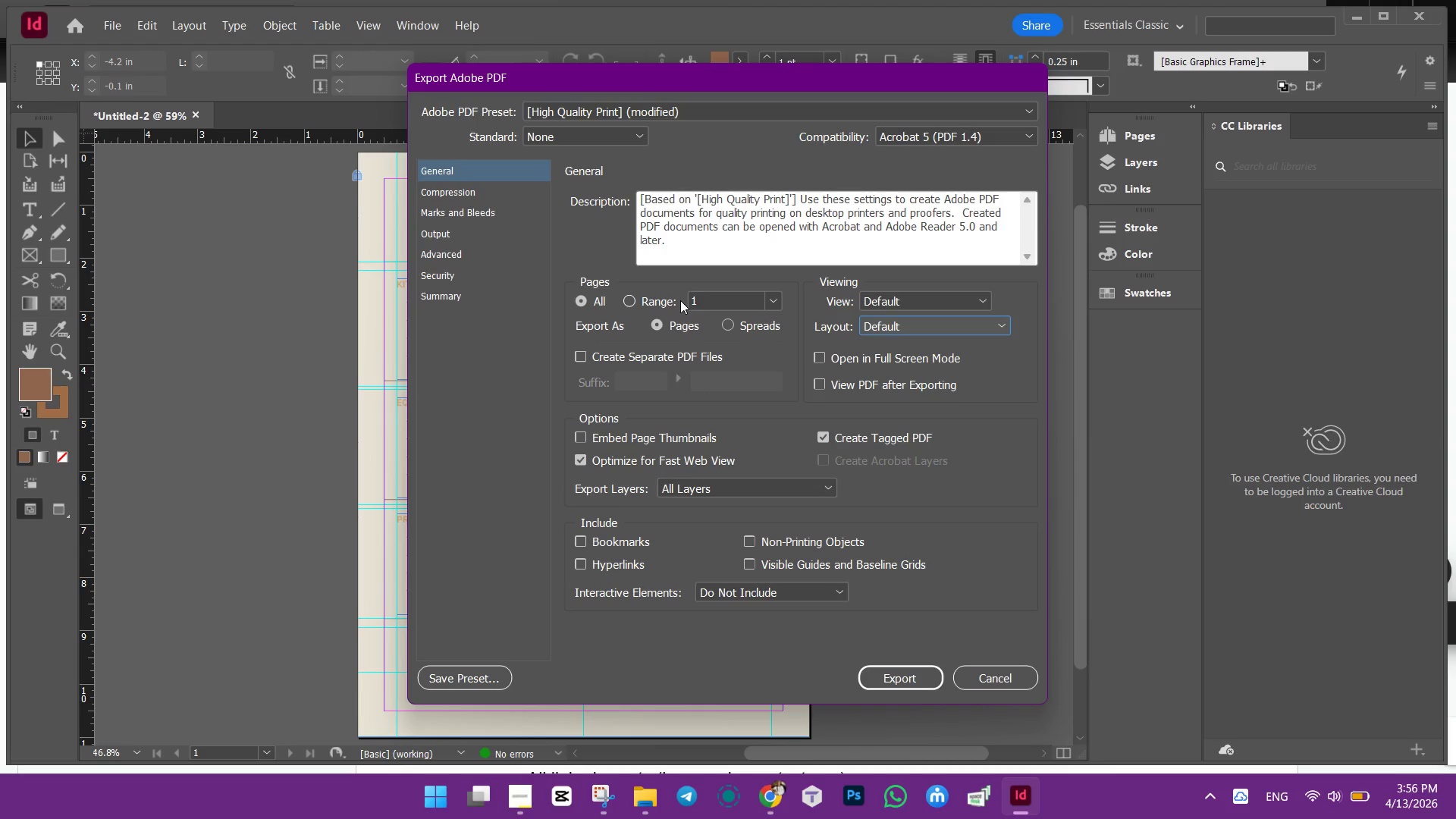 
left_click([901, 676])
 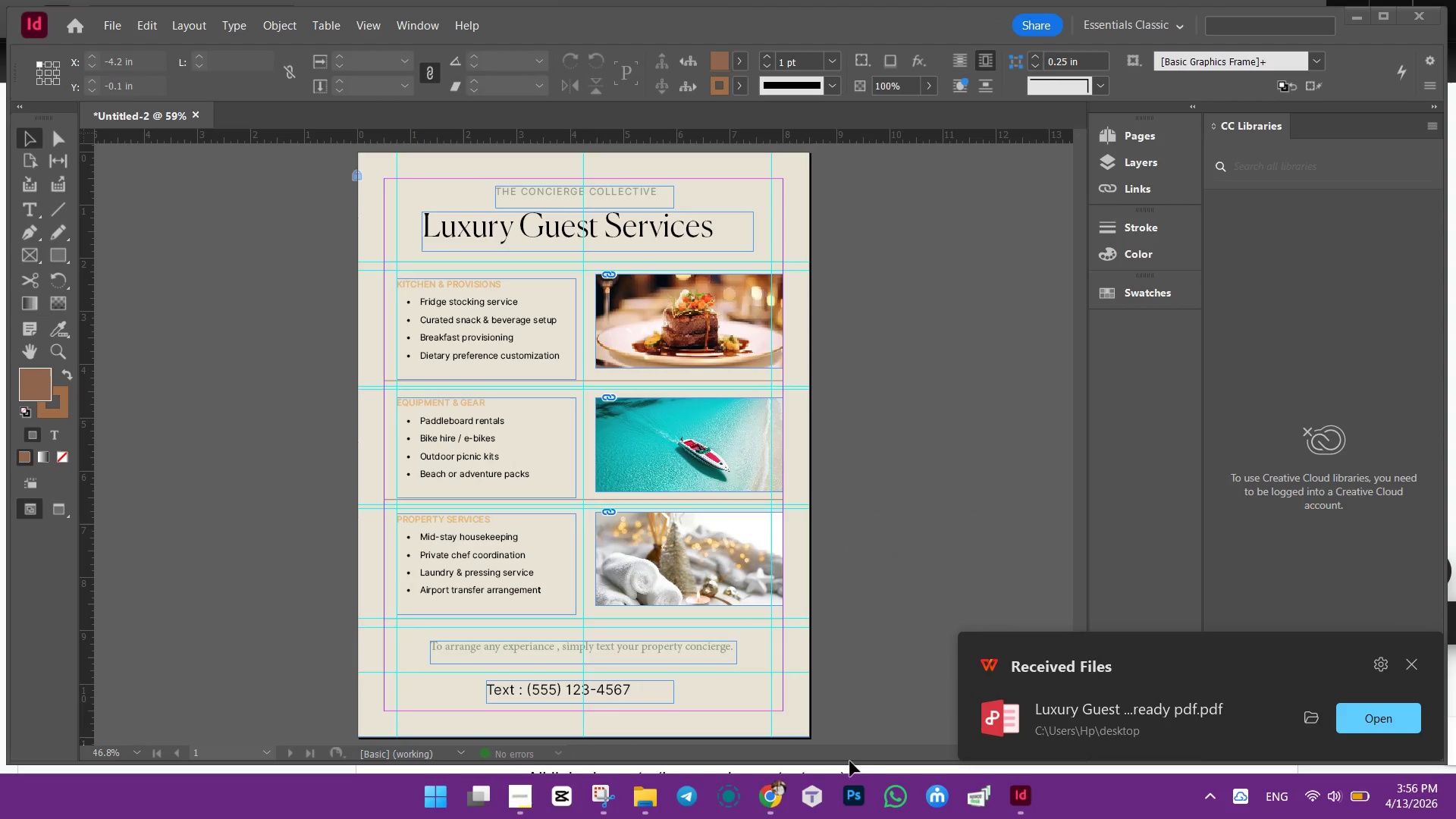 
left_click([778, 790])
 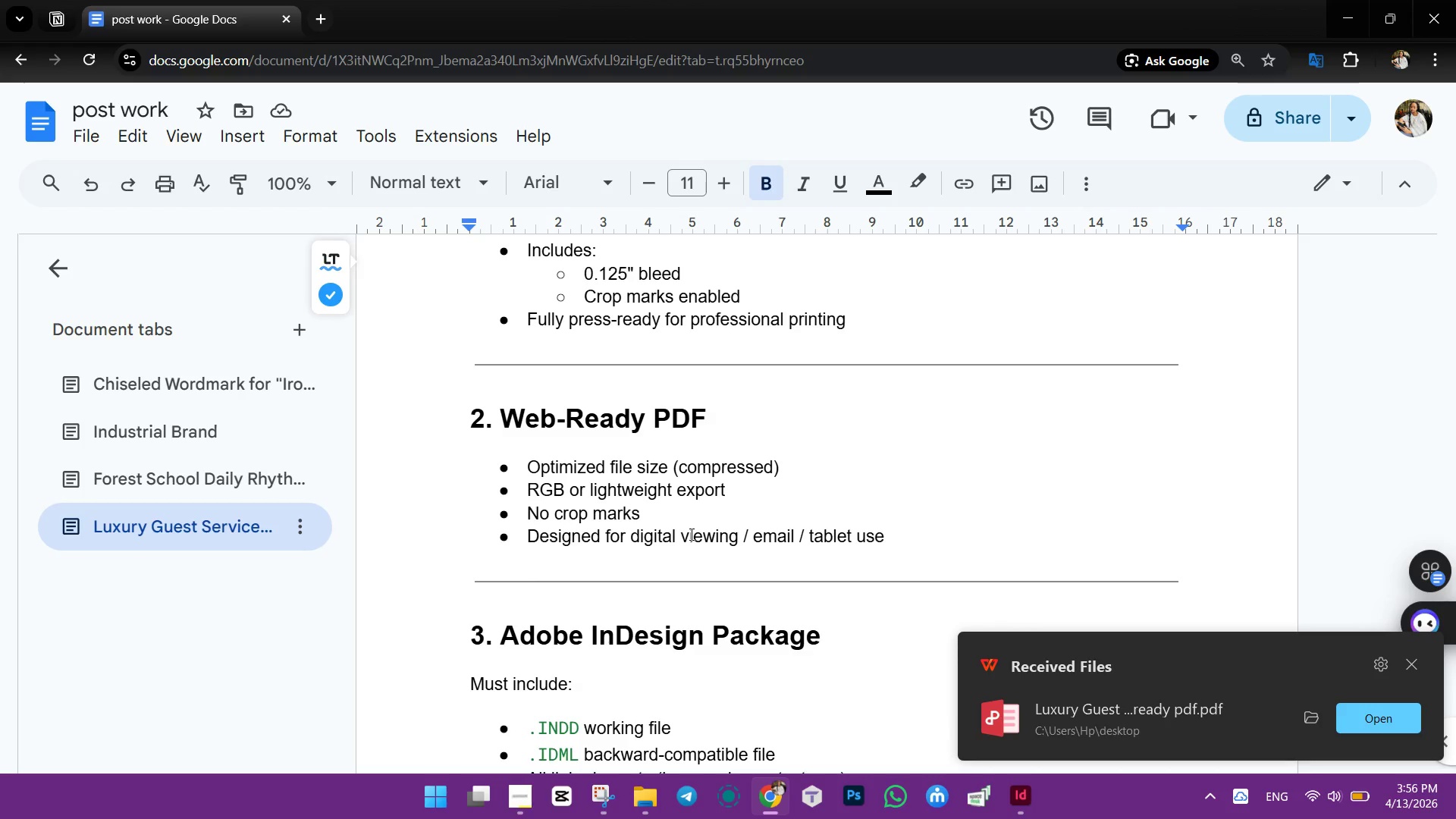 
scroll: coordinate [690, 534], scroll_direction: down, amount: 4.0
 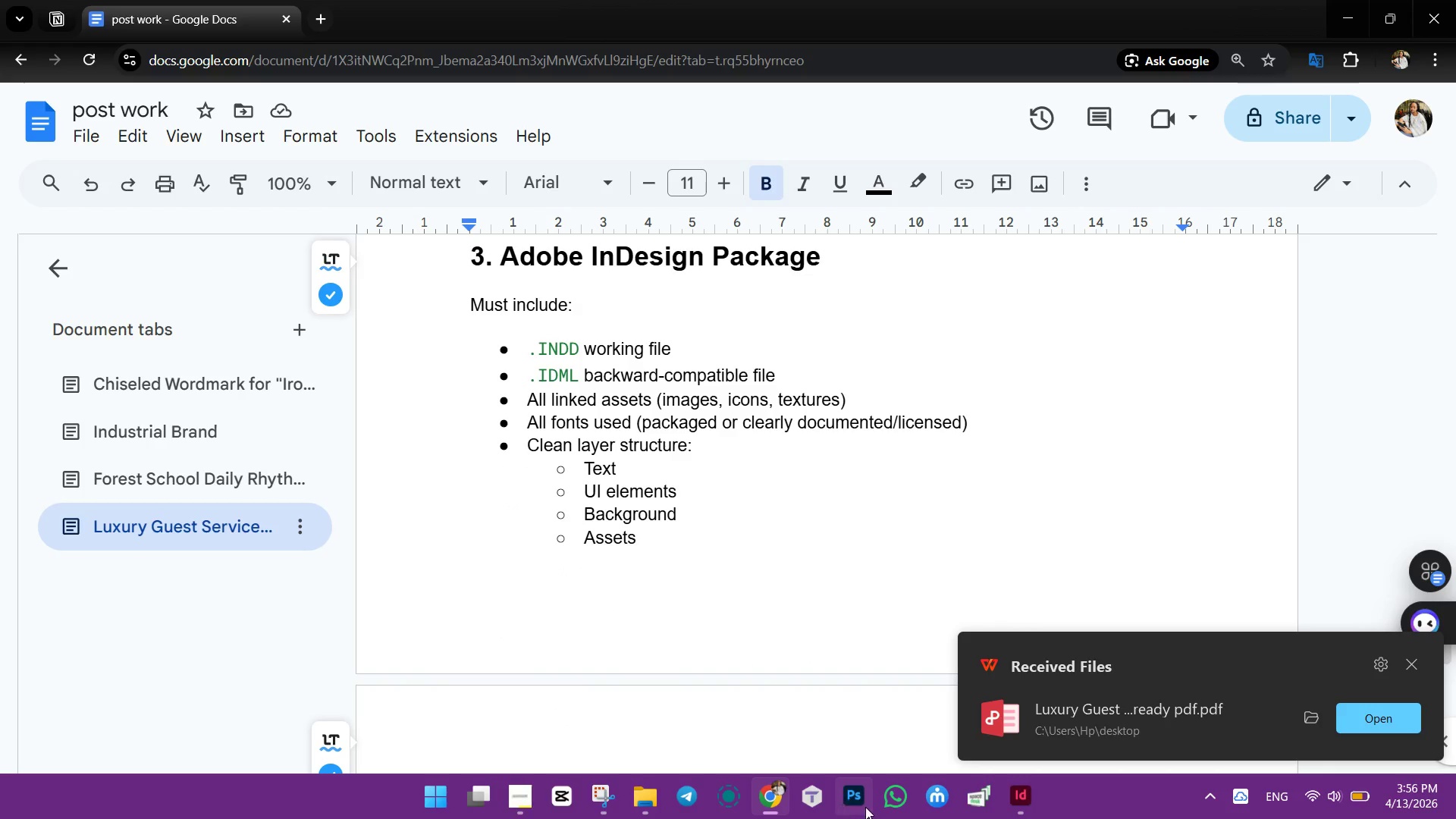 
left_click([1024, 797])
 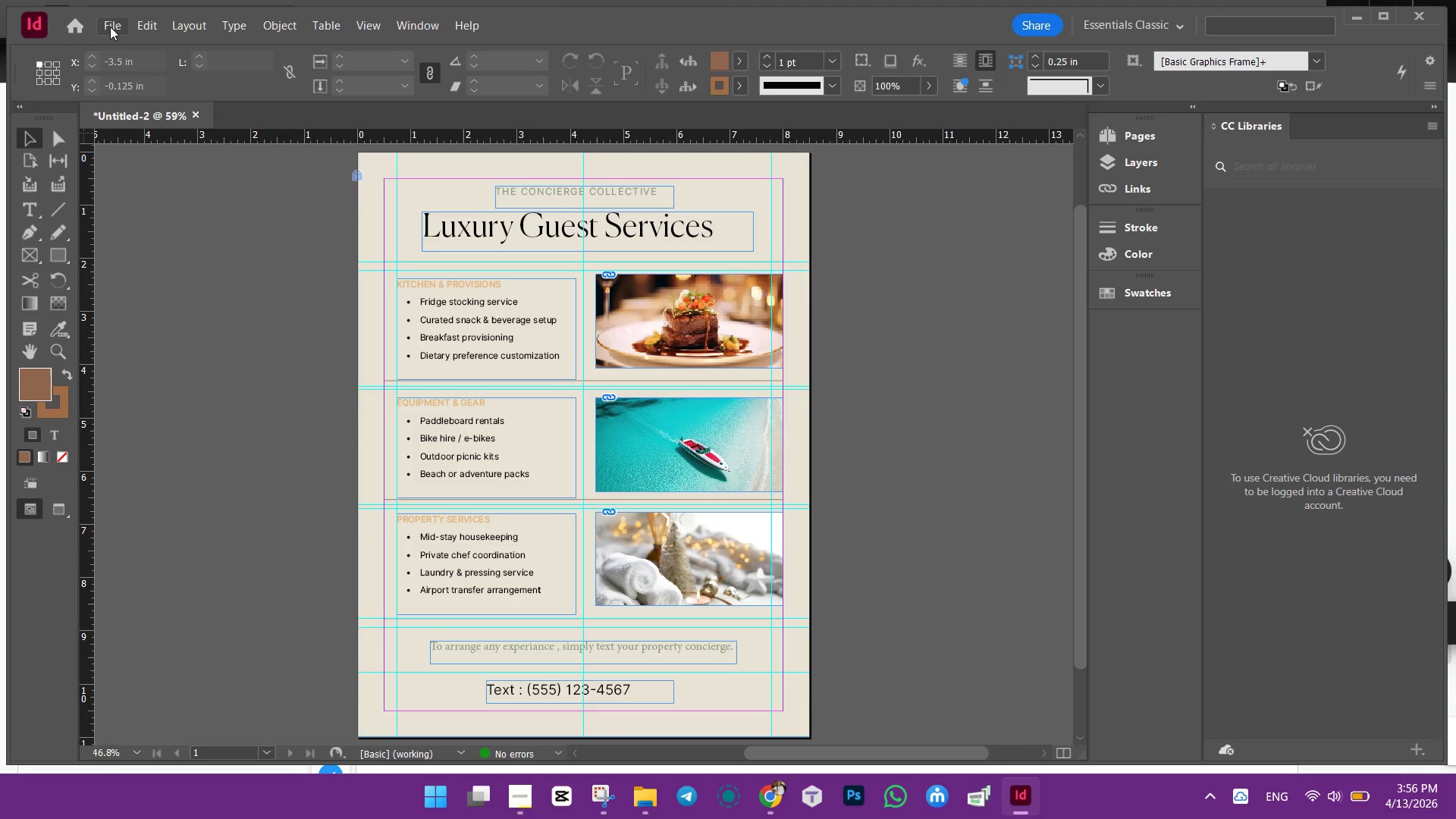 
left_click([110, 25])
 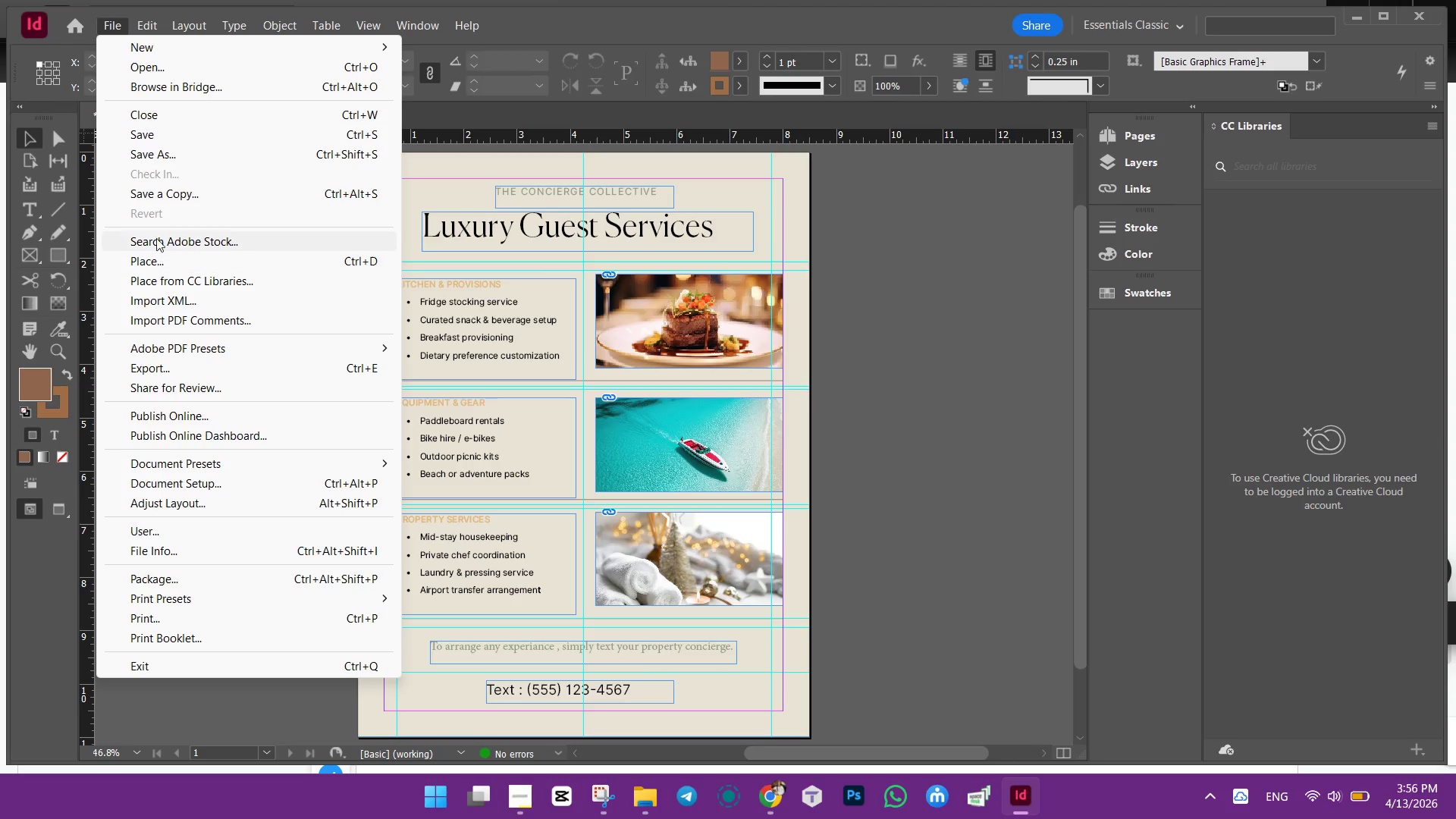 
left_click([163, 193])
 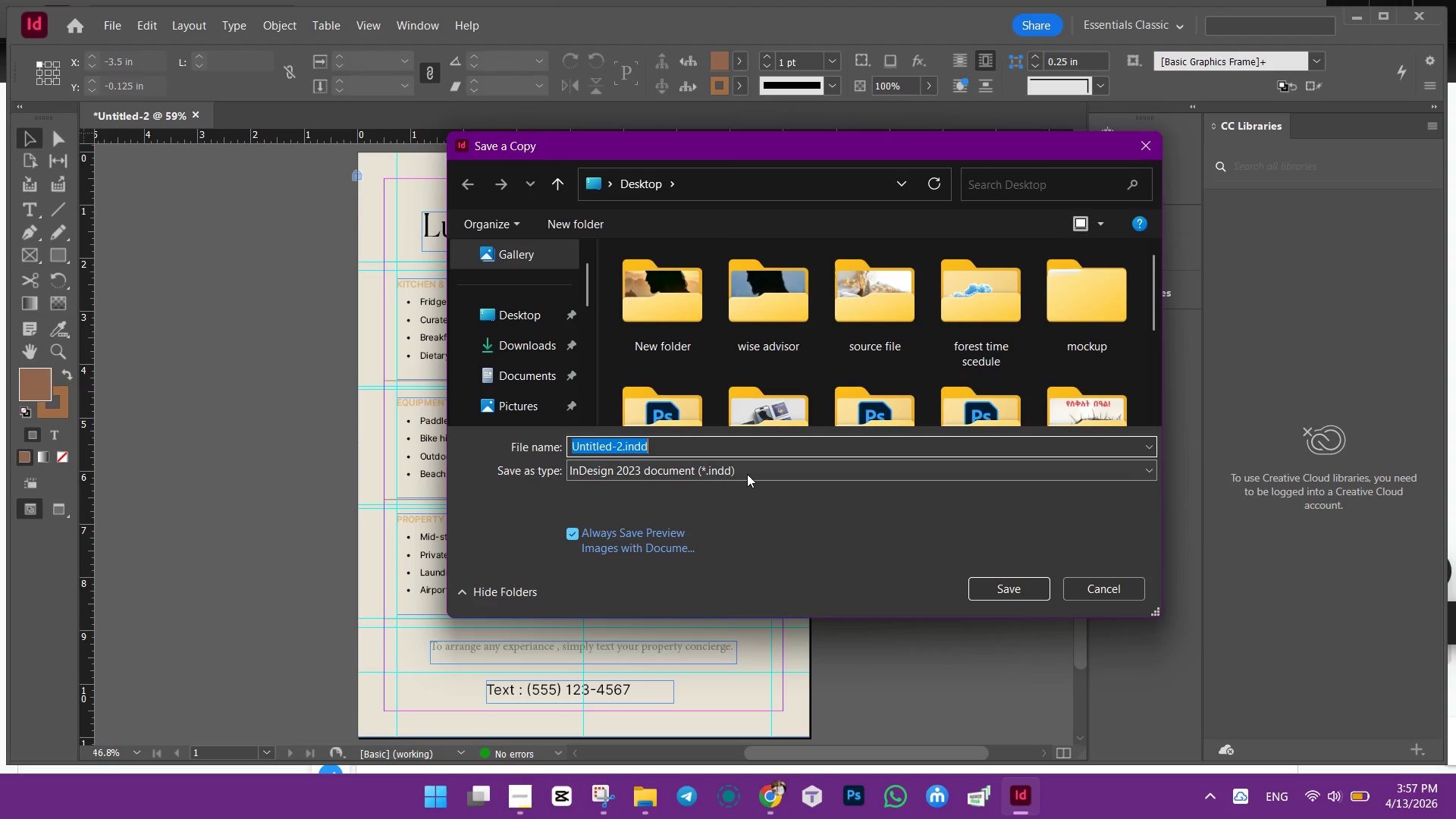 
wait(5.56)
 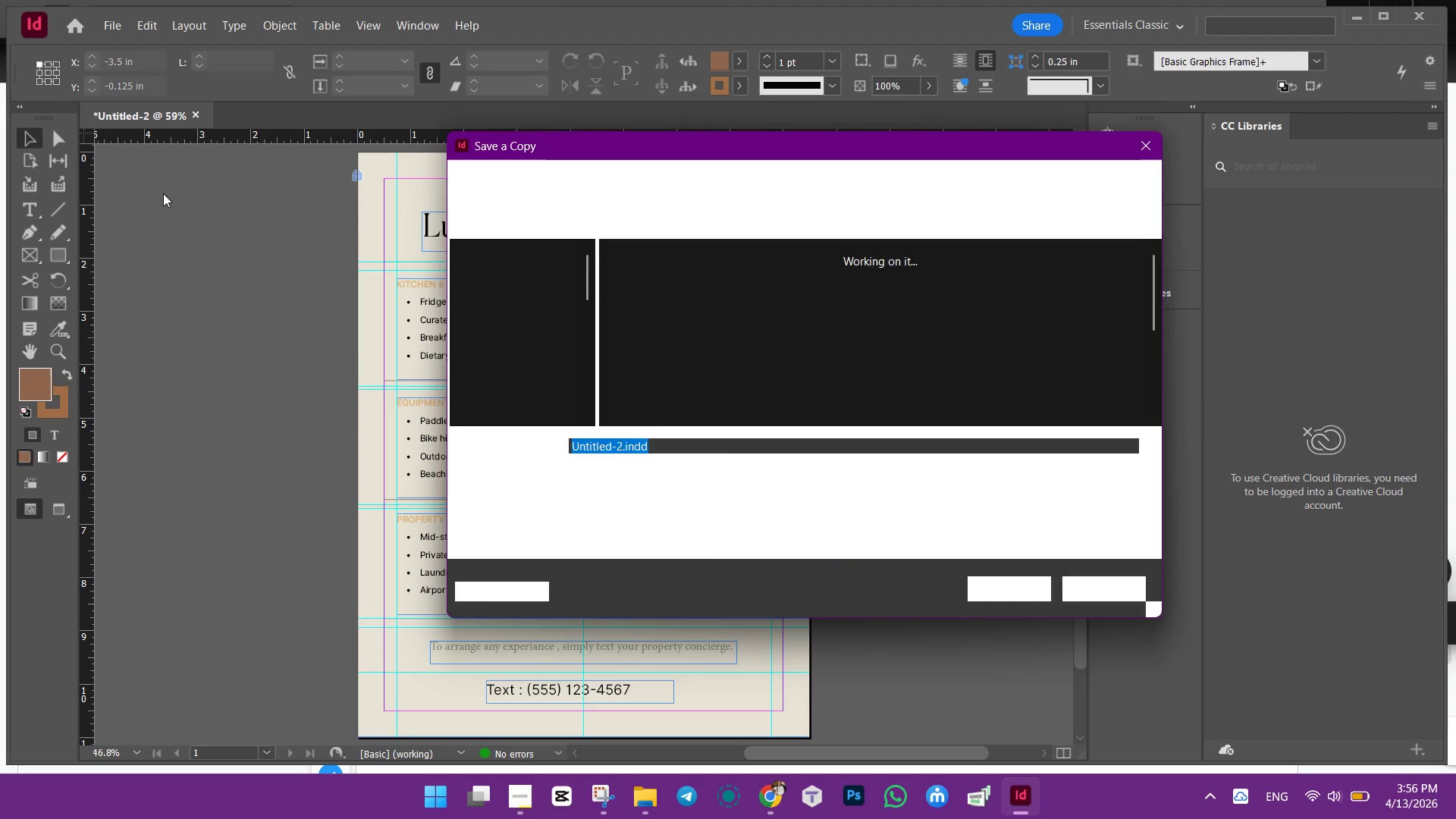 
left_click([775, 792])
 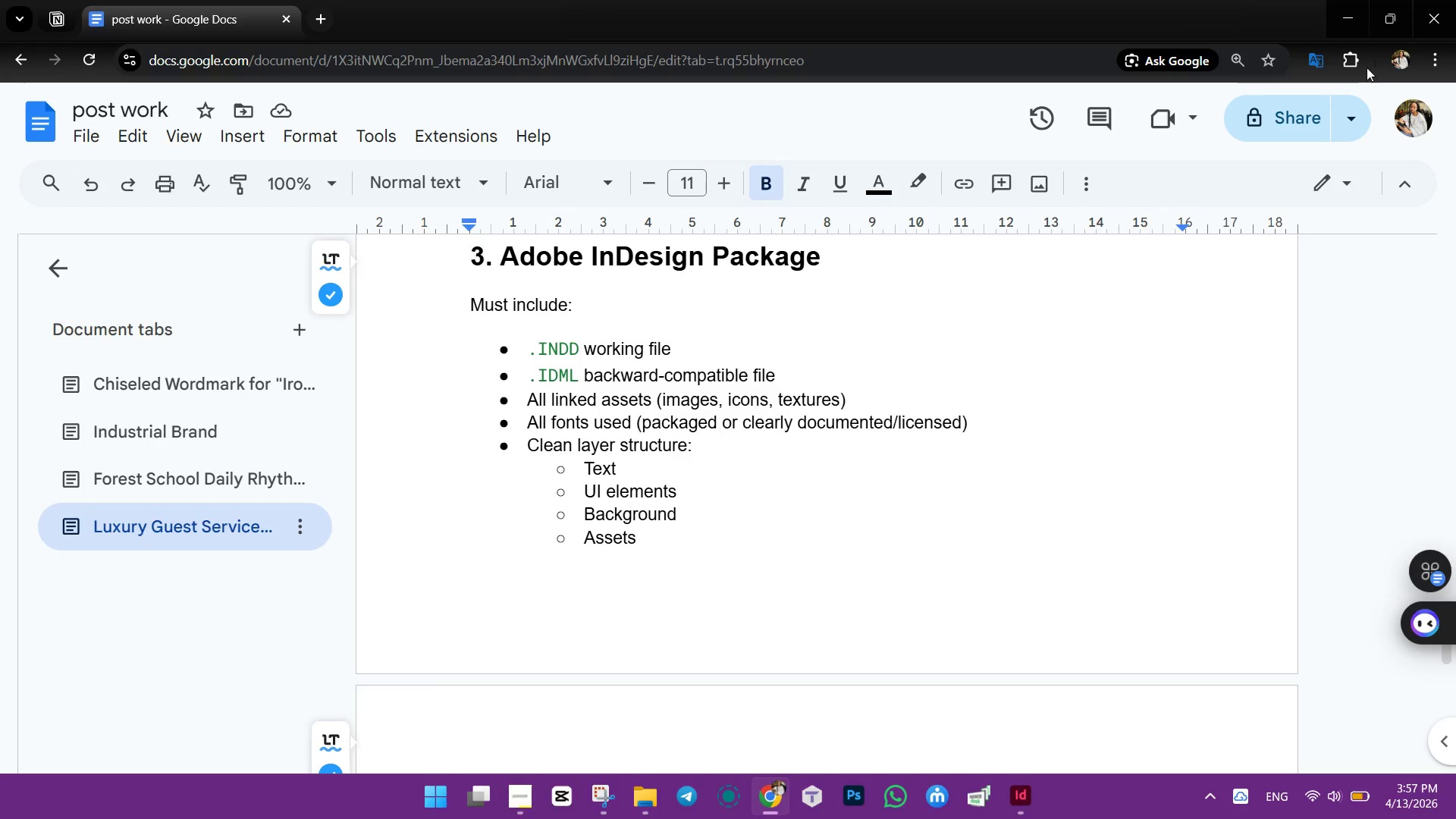 
left_click([1344, 14])
 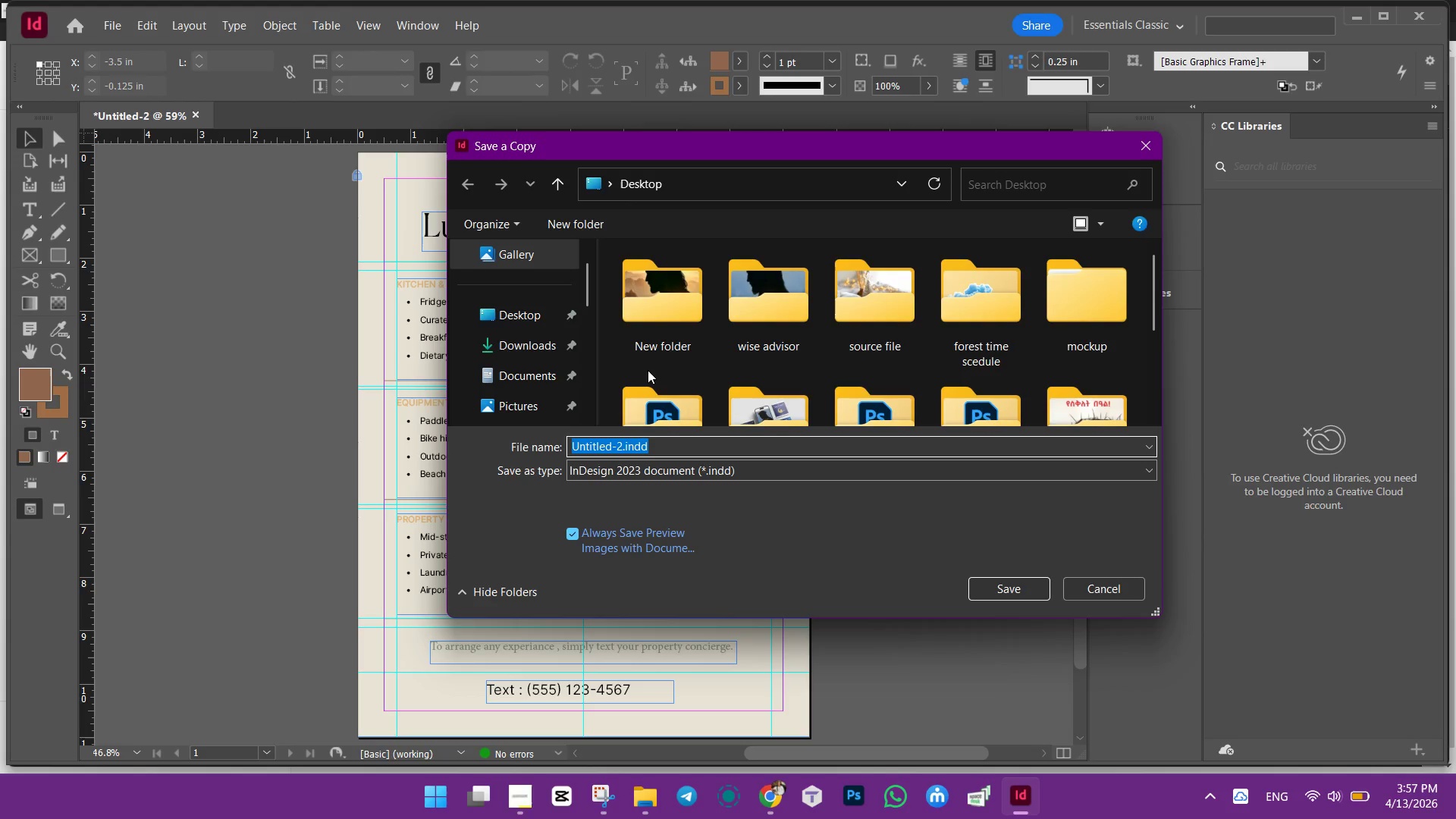 
type(working file)
 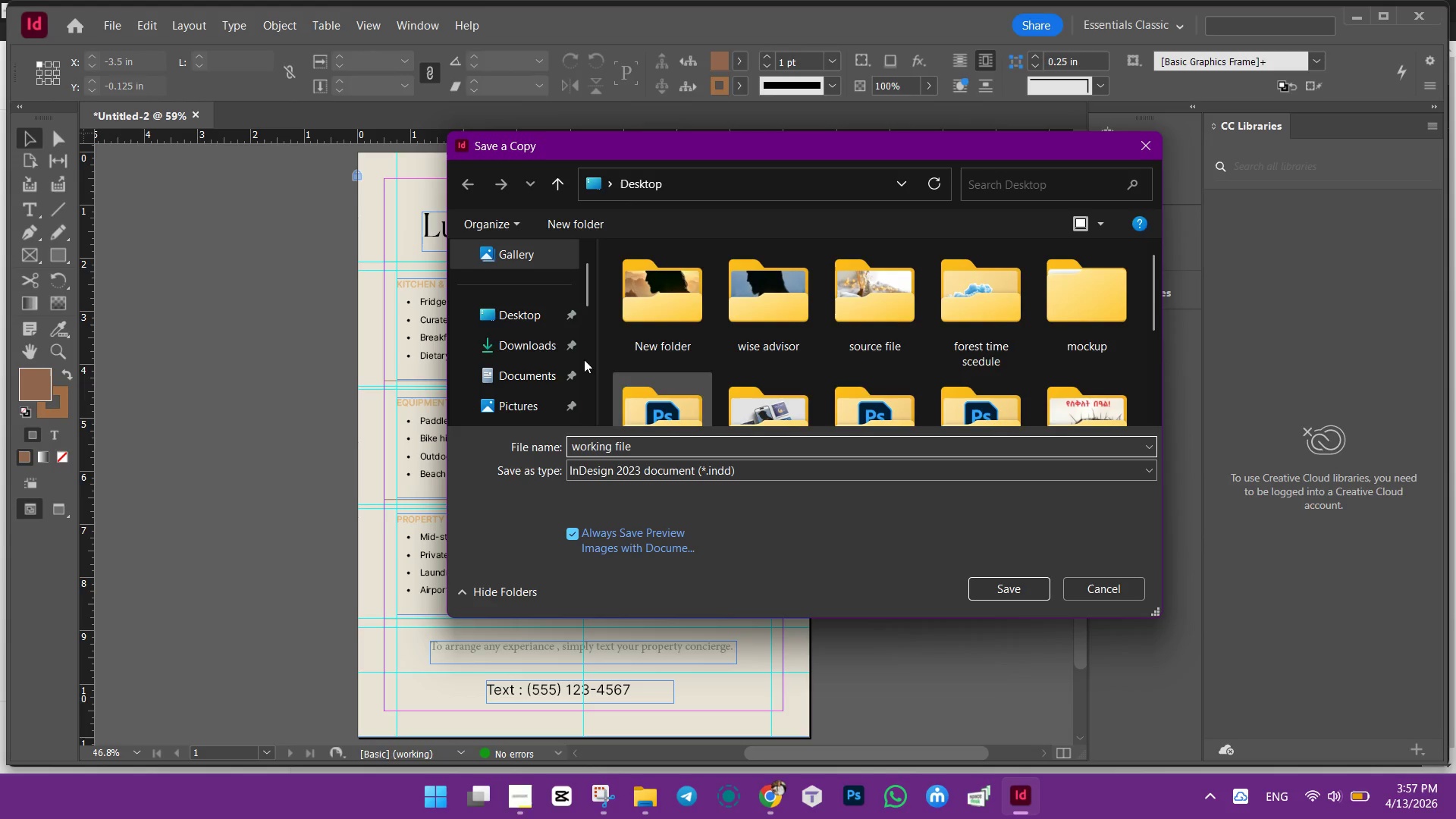 
left_click([521, 314])
 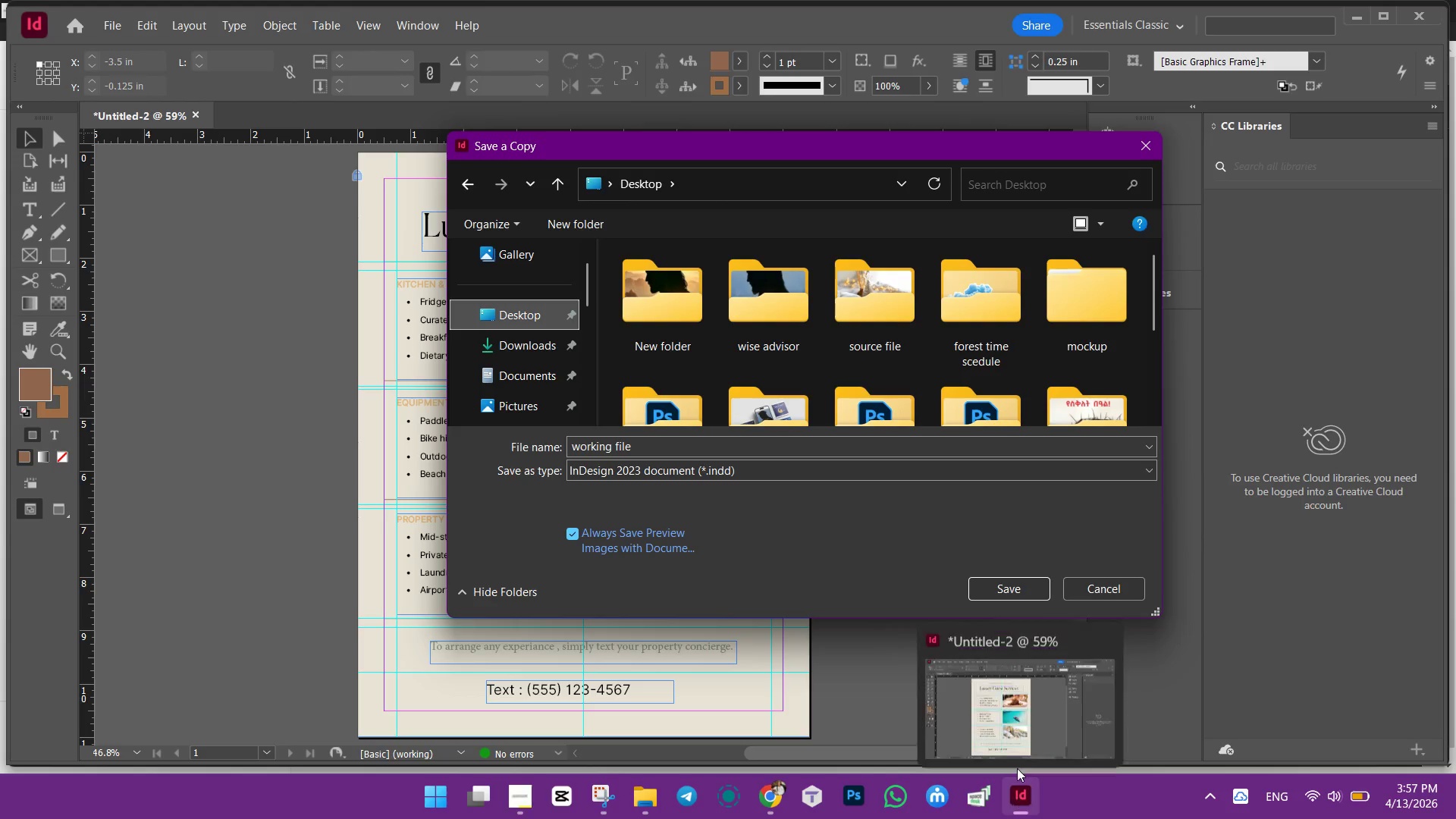 
left_click([1024, 714])
 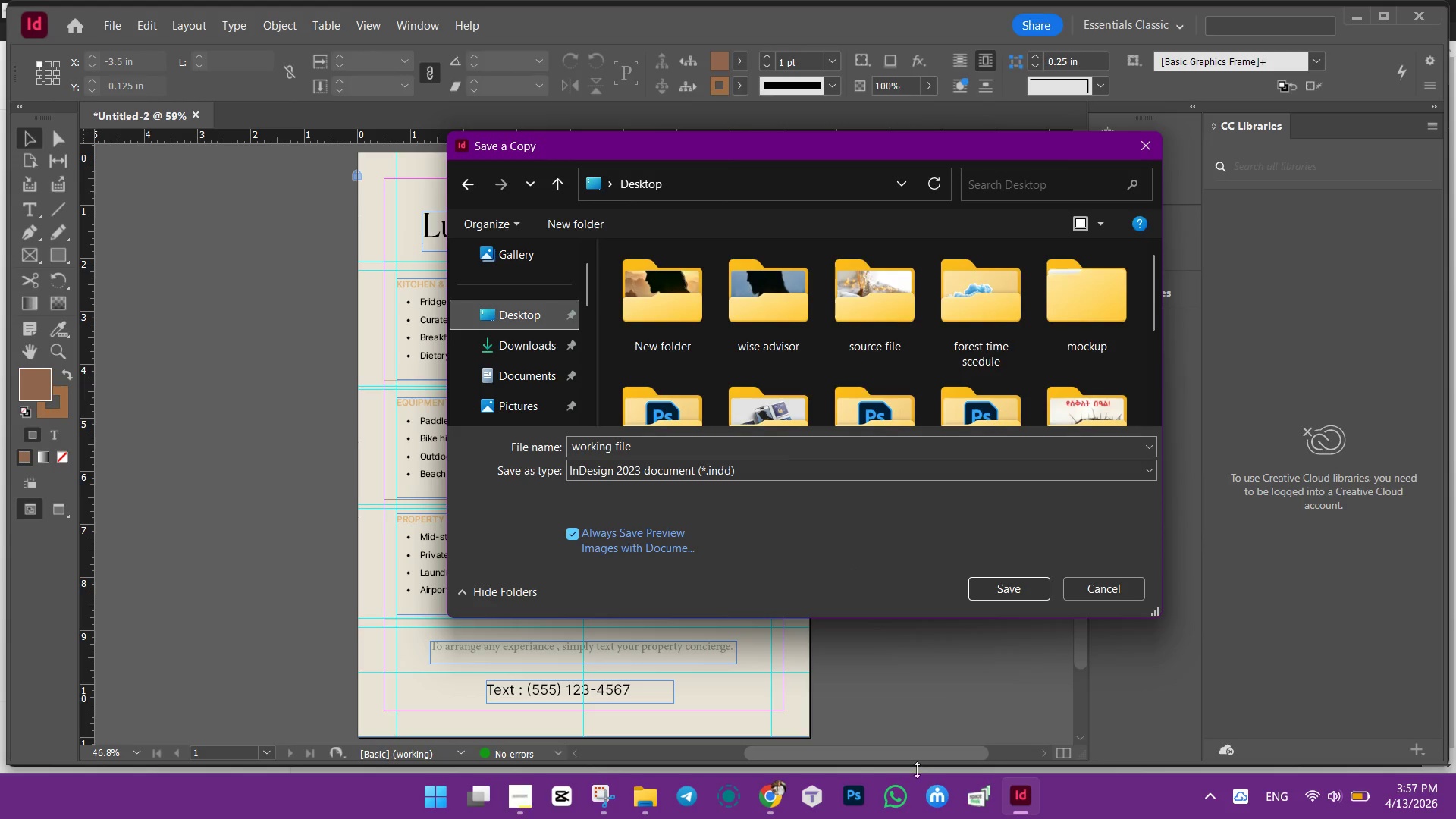 
double_click([1024, 714])
 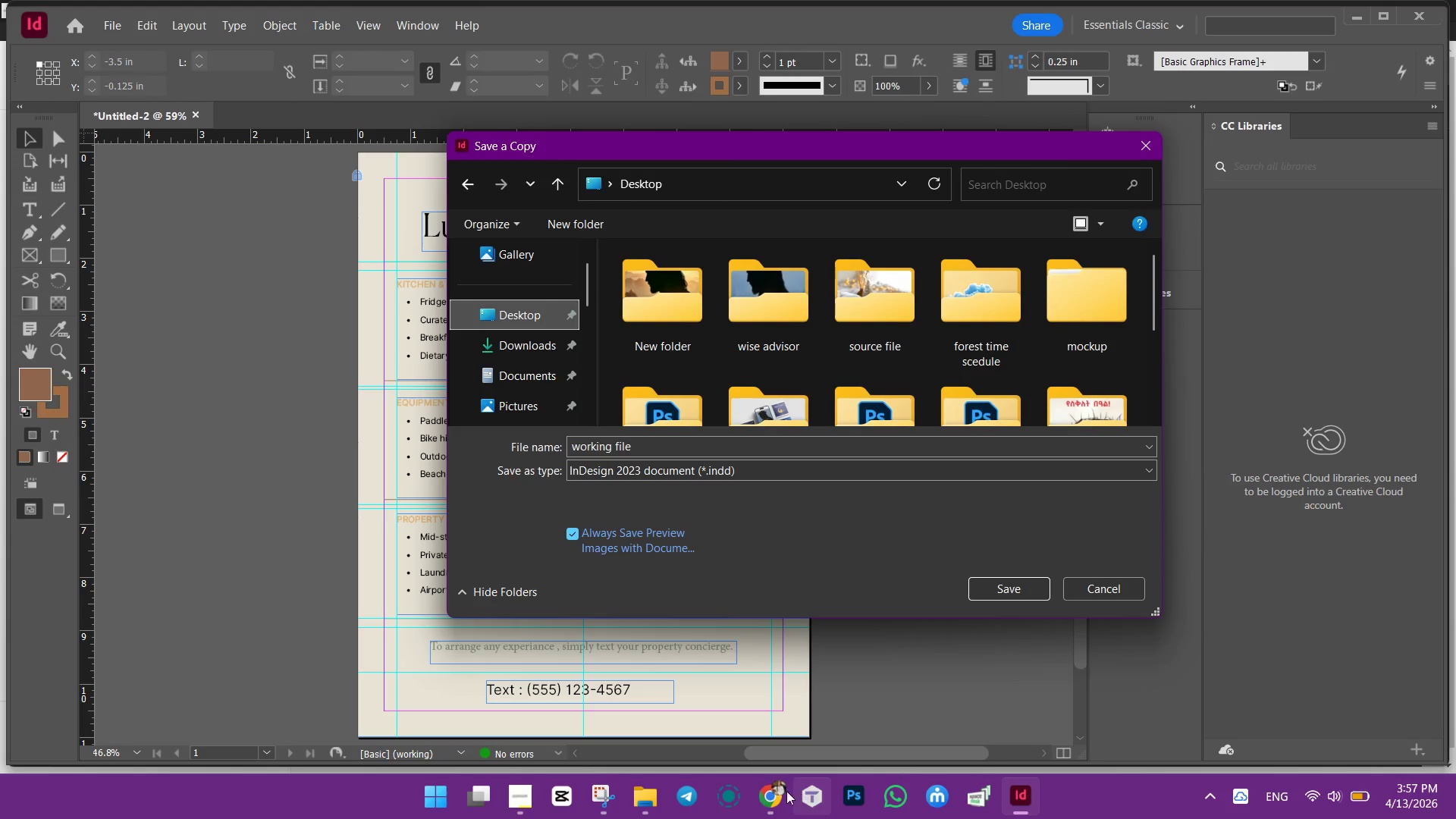 
double_click([775, 792])
 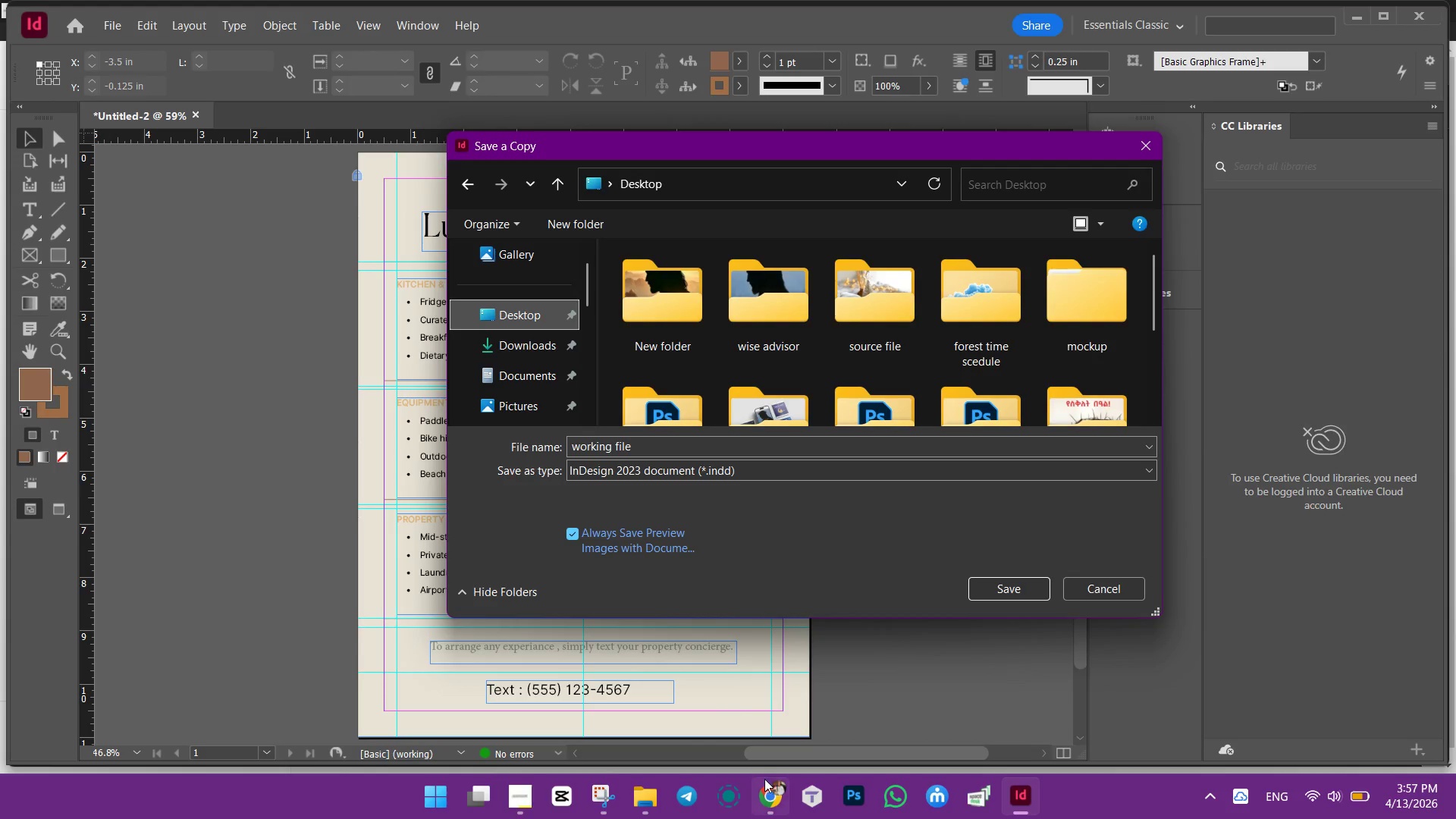 
left_click([774, 799])
 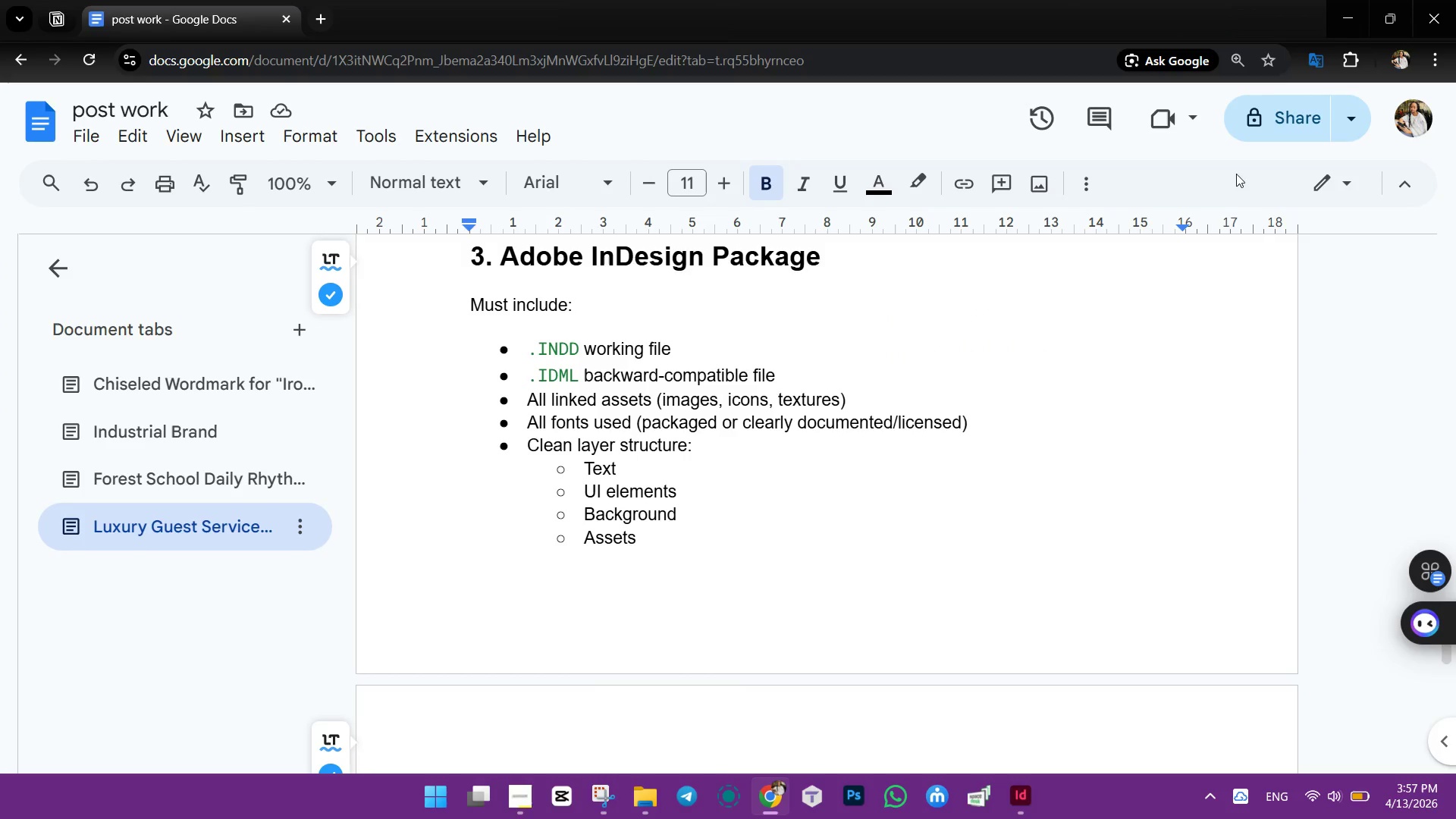 
wait(5.03)
 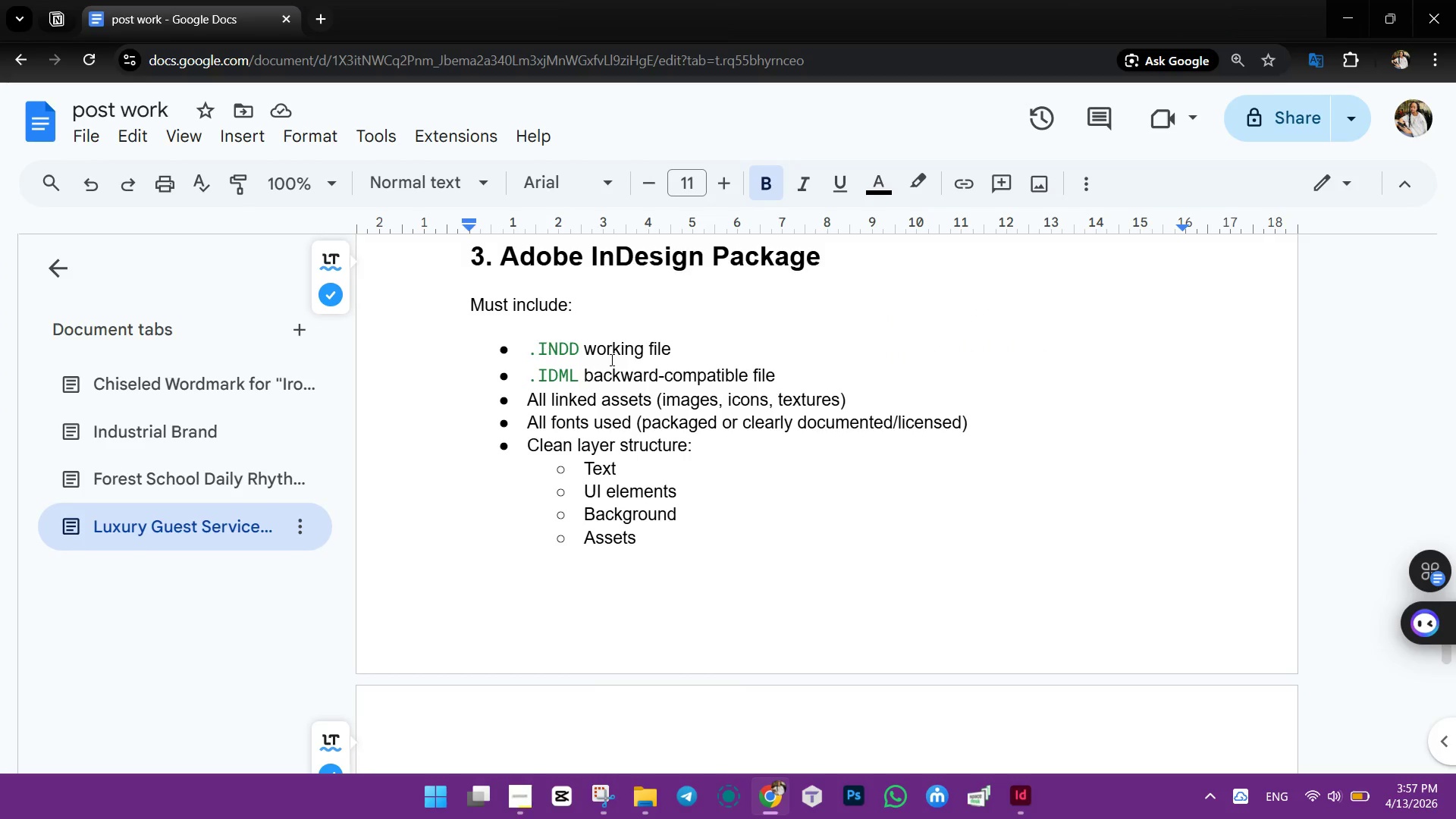 
left_click([1351, 14])
 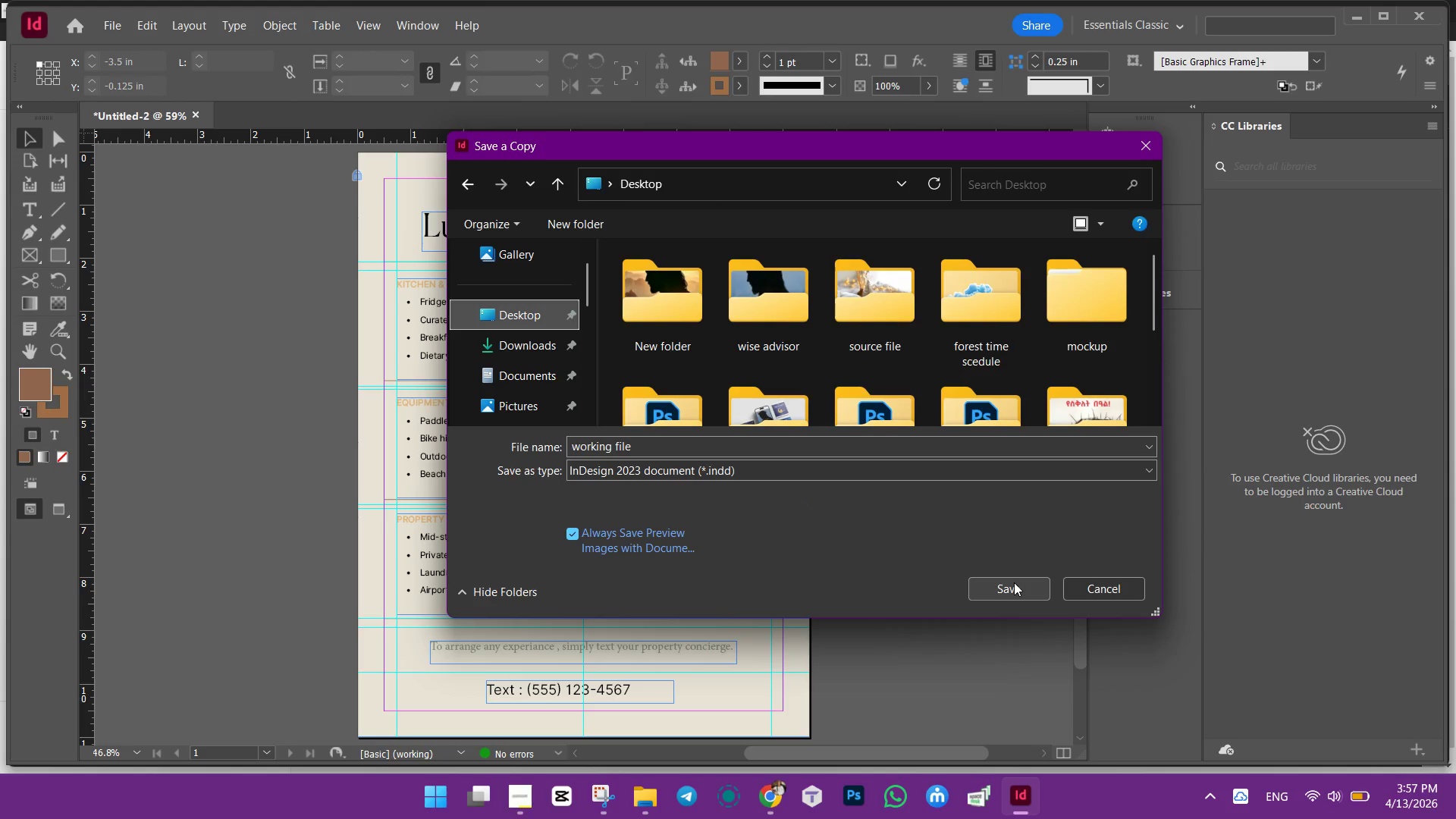 
left_click([1014, 582])
 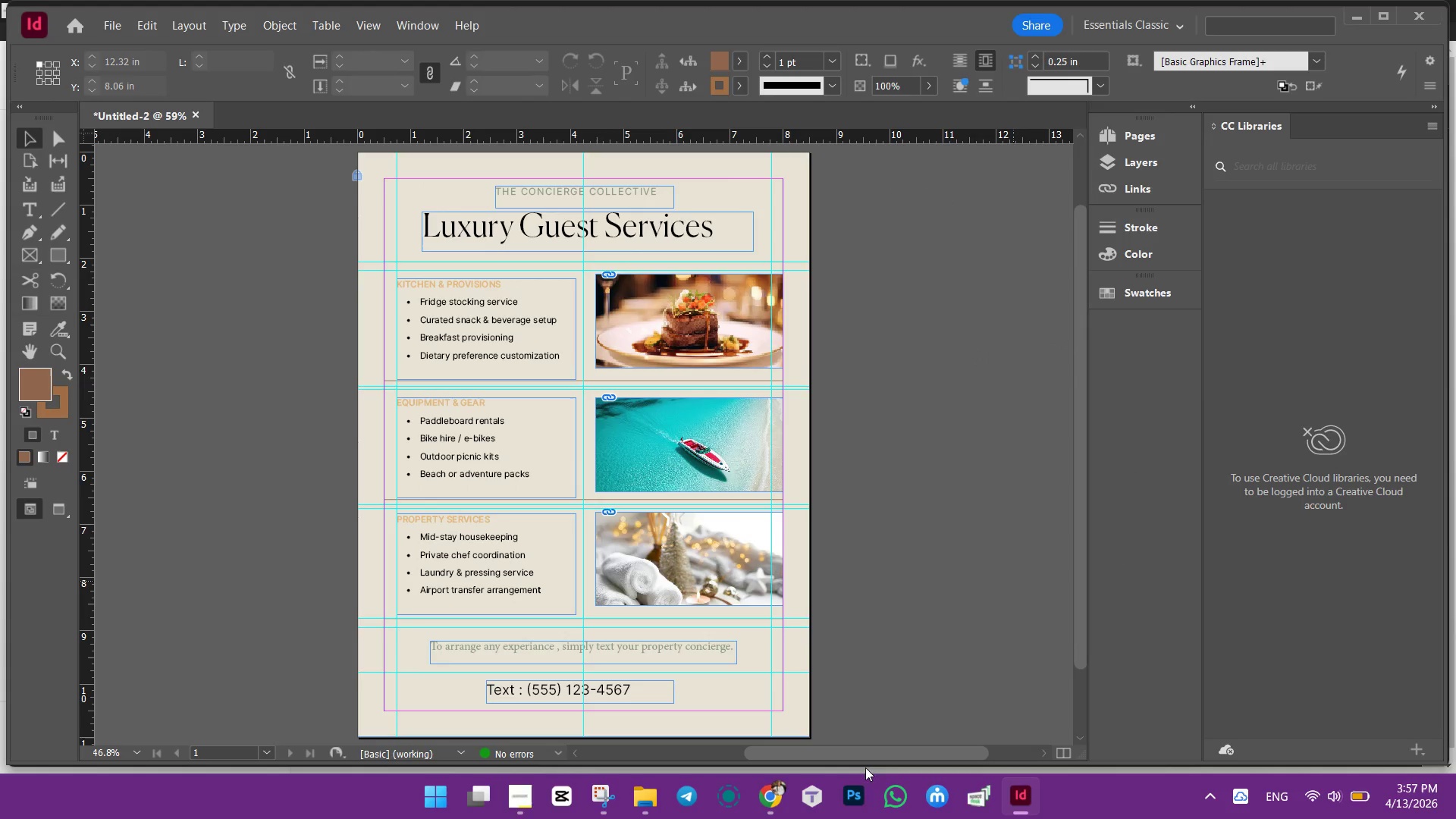 
wait(6.12)
 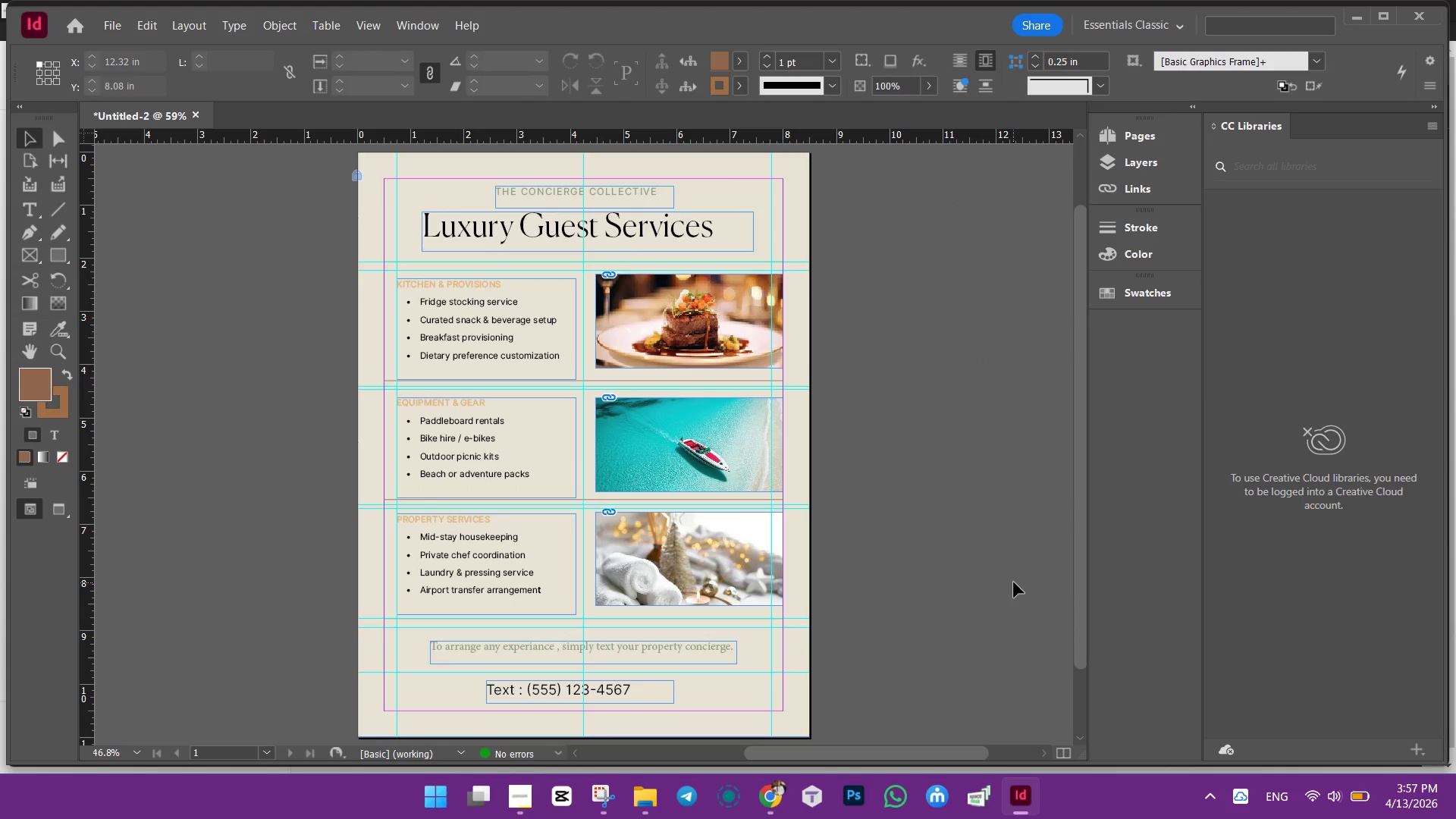 
left_click([1019, 716])
 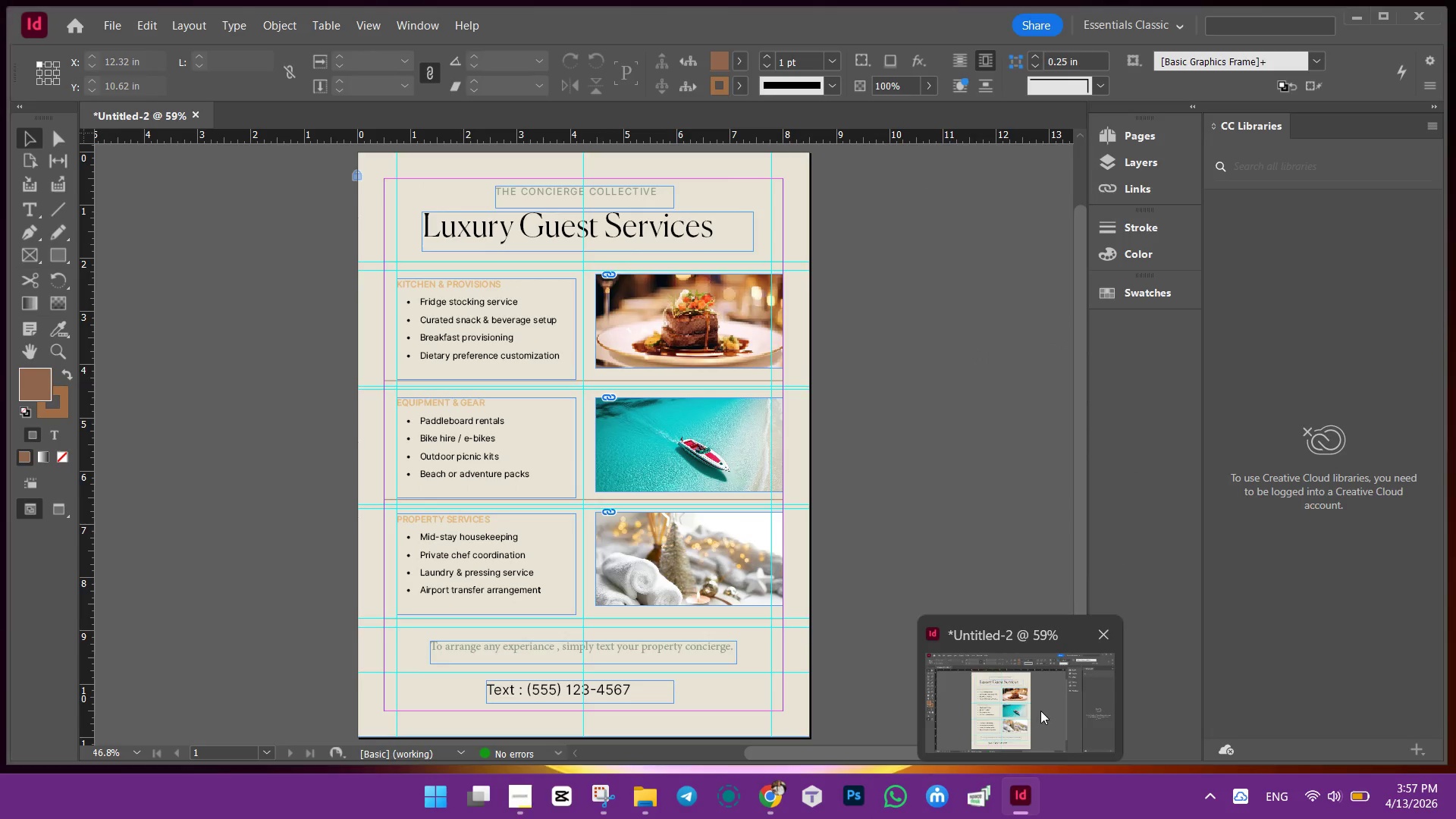 
left_click([1040, 711])
 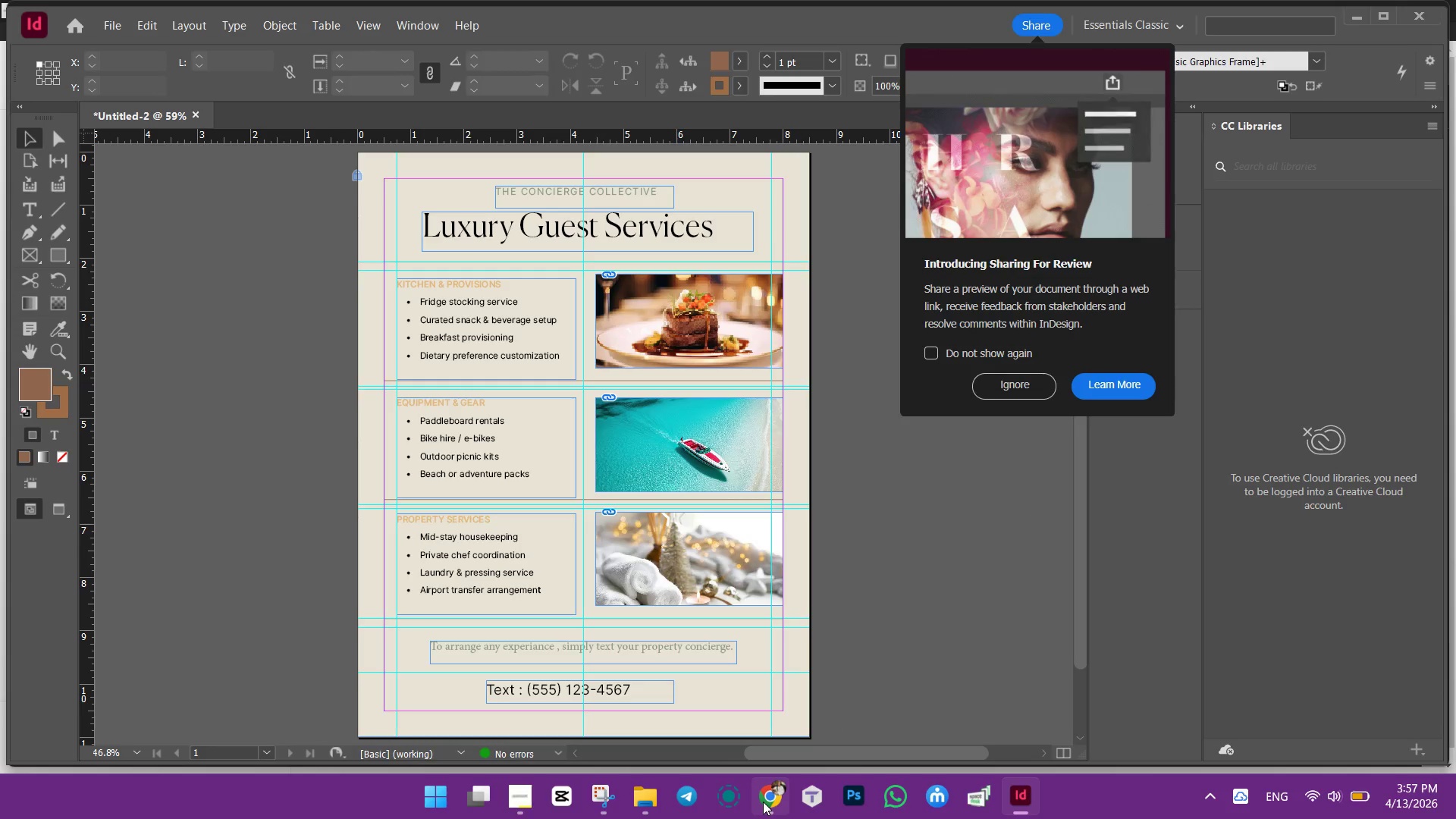 
wait(9.75)
 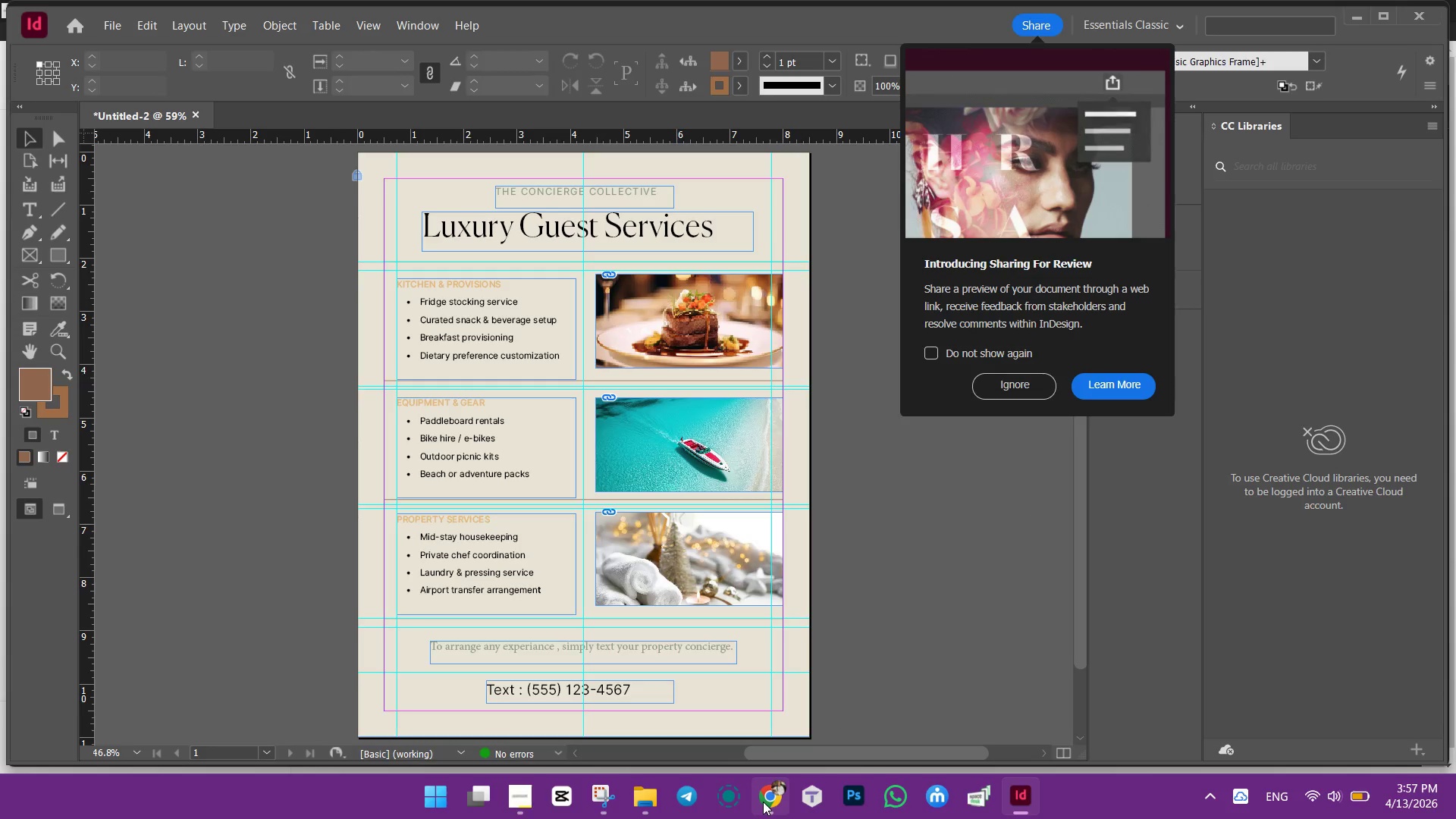 
left_click([1014, 803])
 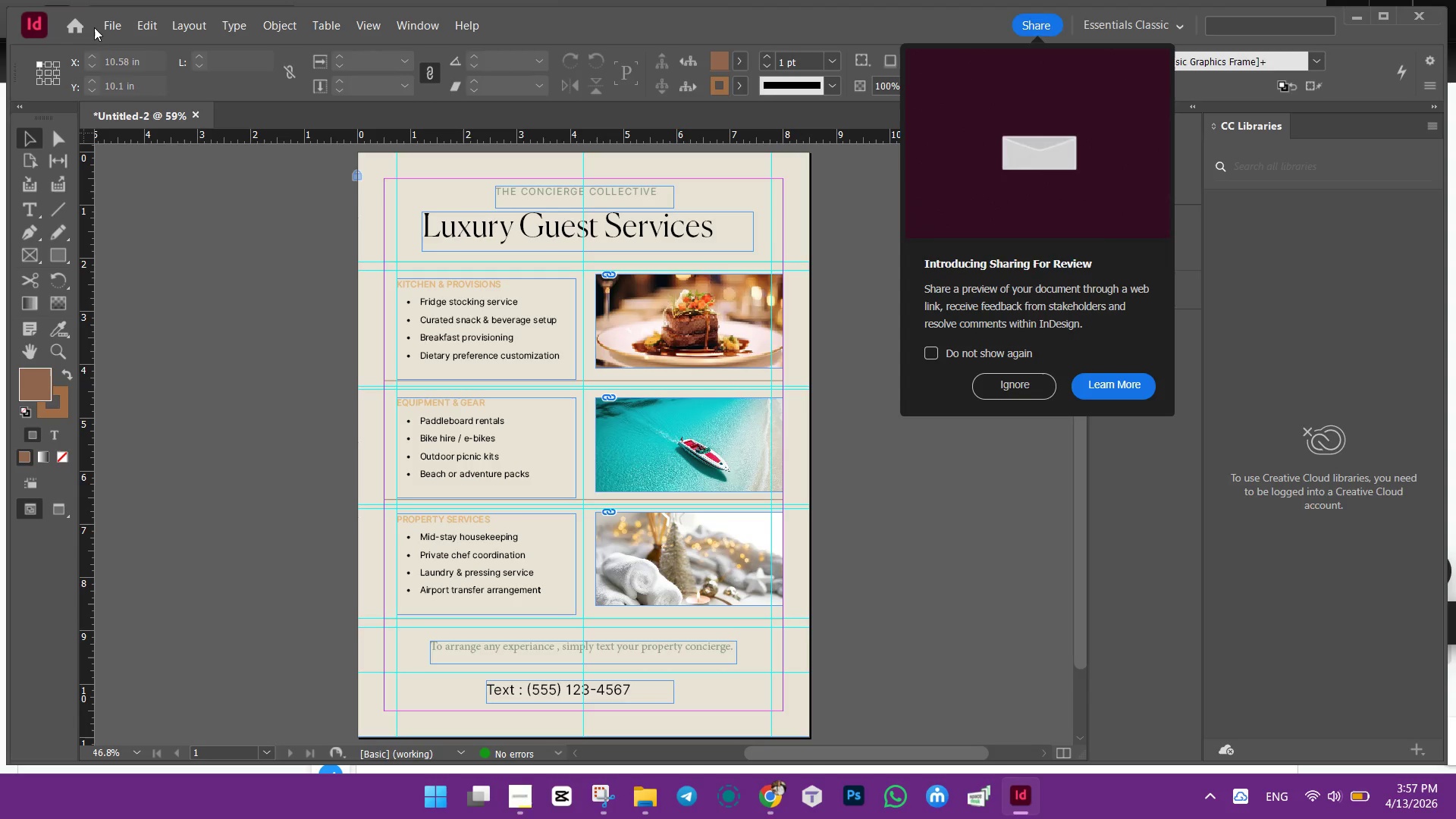 
left_click([99, 25])
 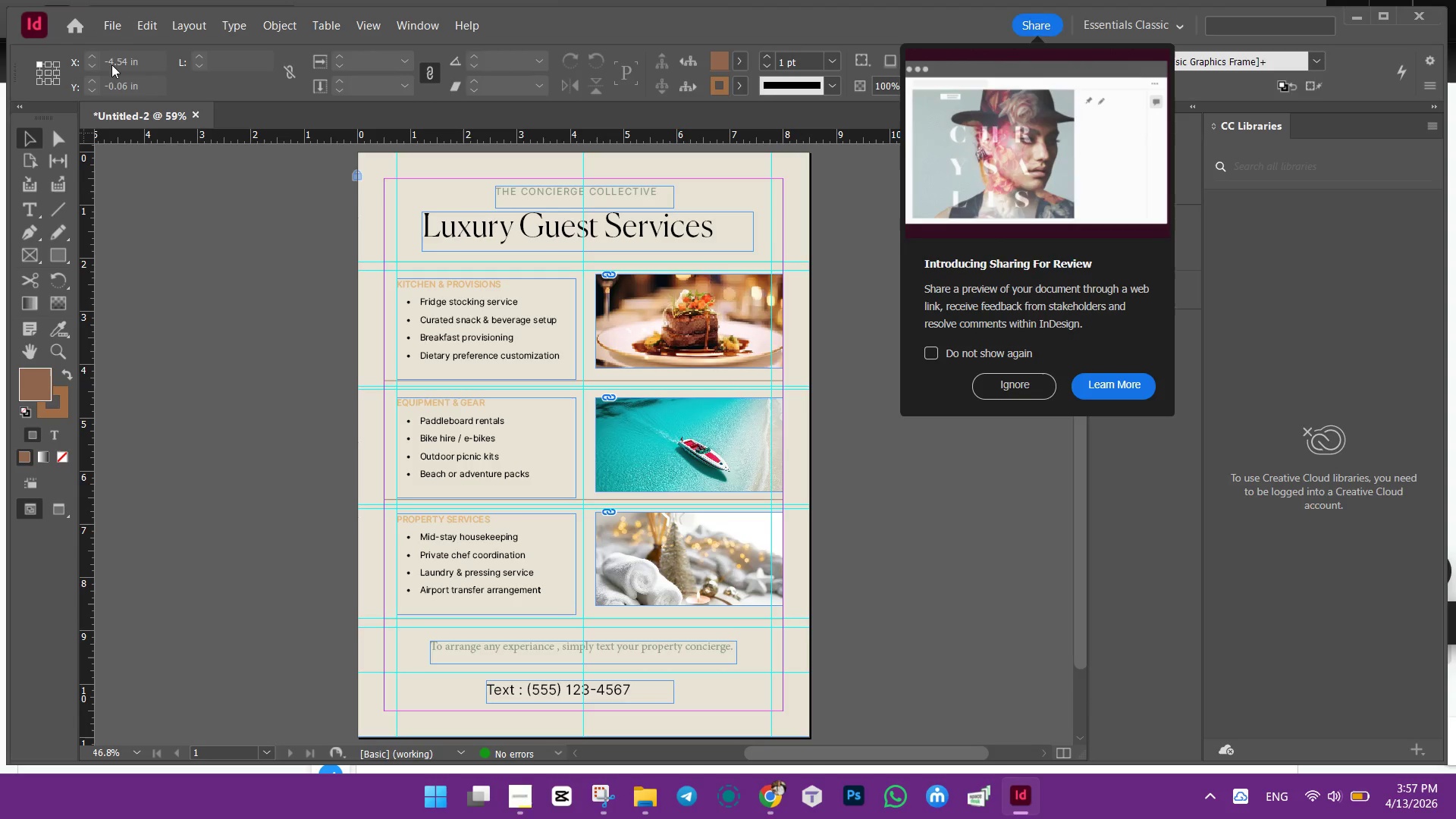 
left_click([99, 25])
 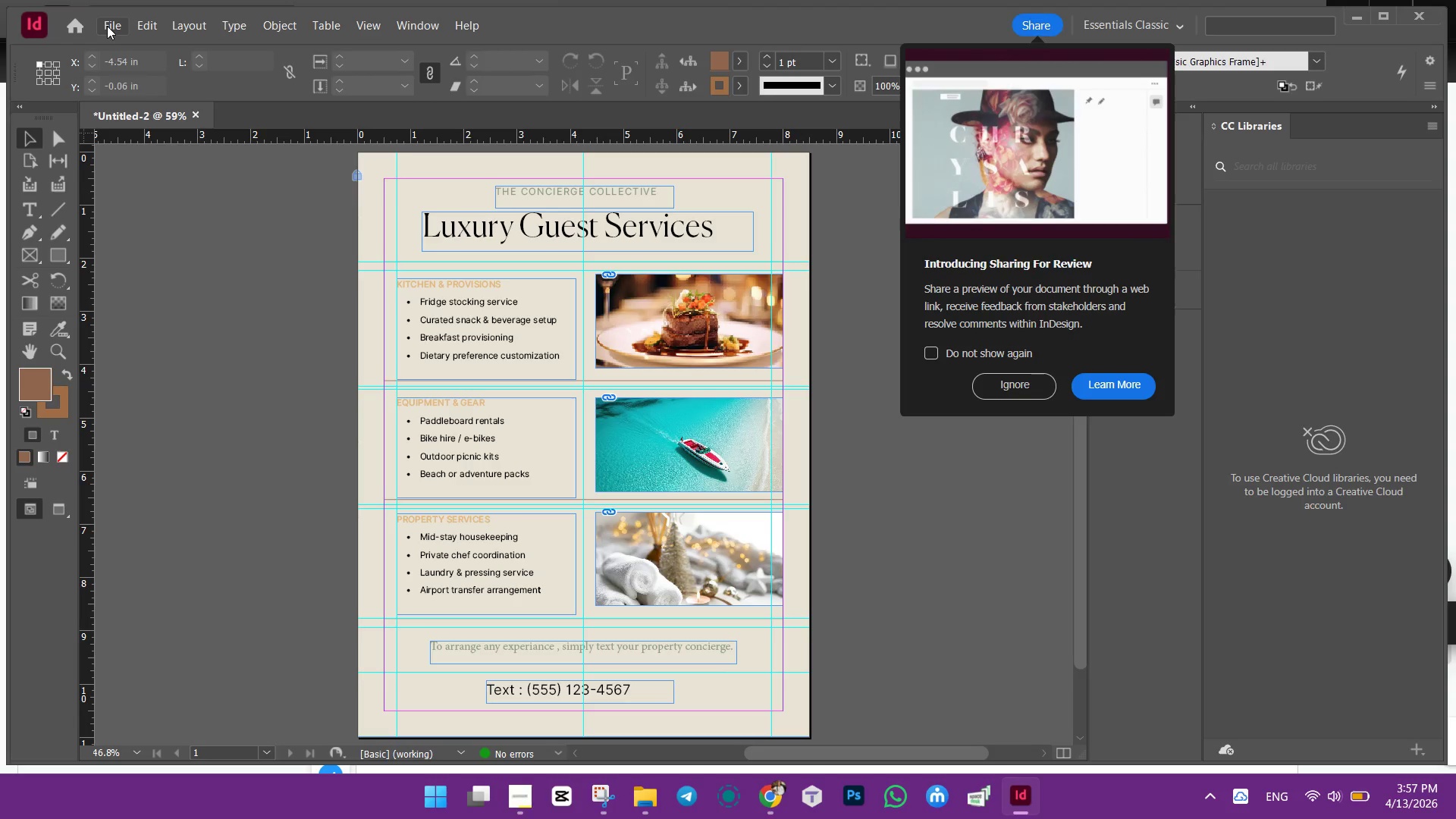 
left_click([107, 26])
 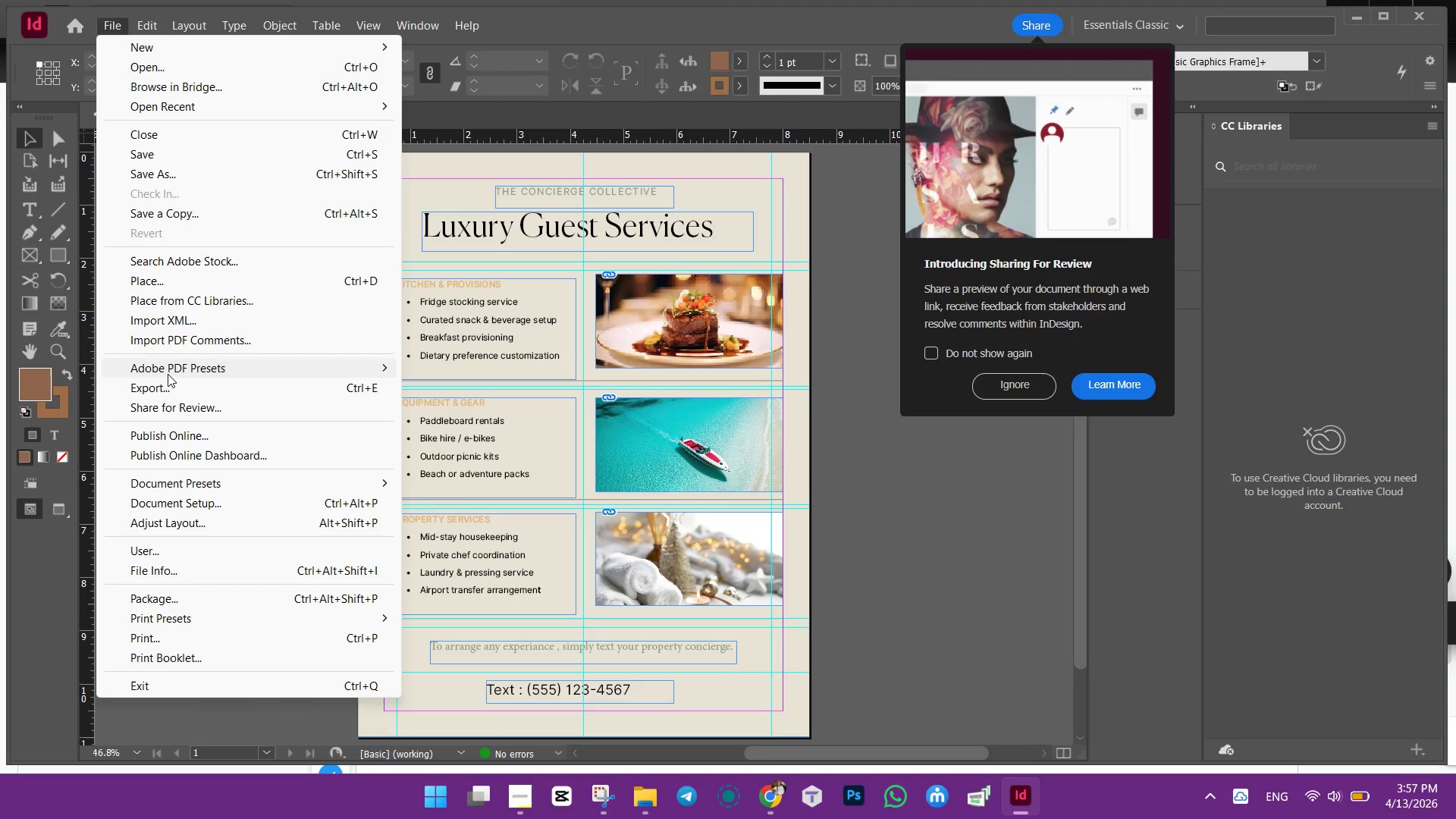 
left_click([166, 212])
 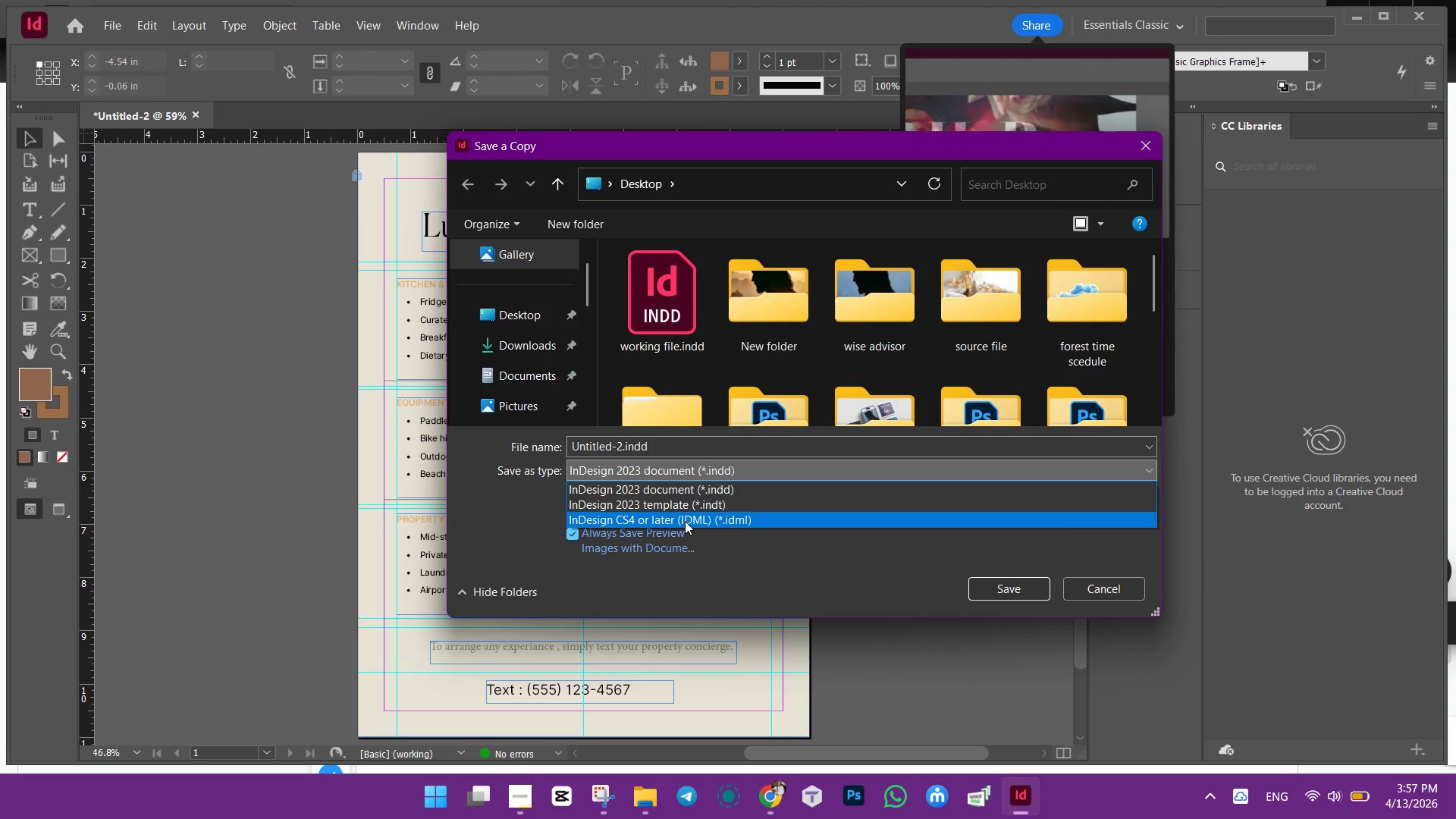 
wait(5.44)
 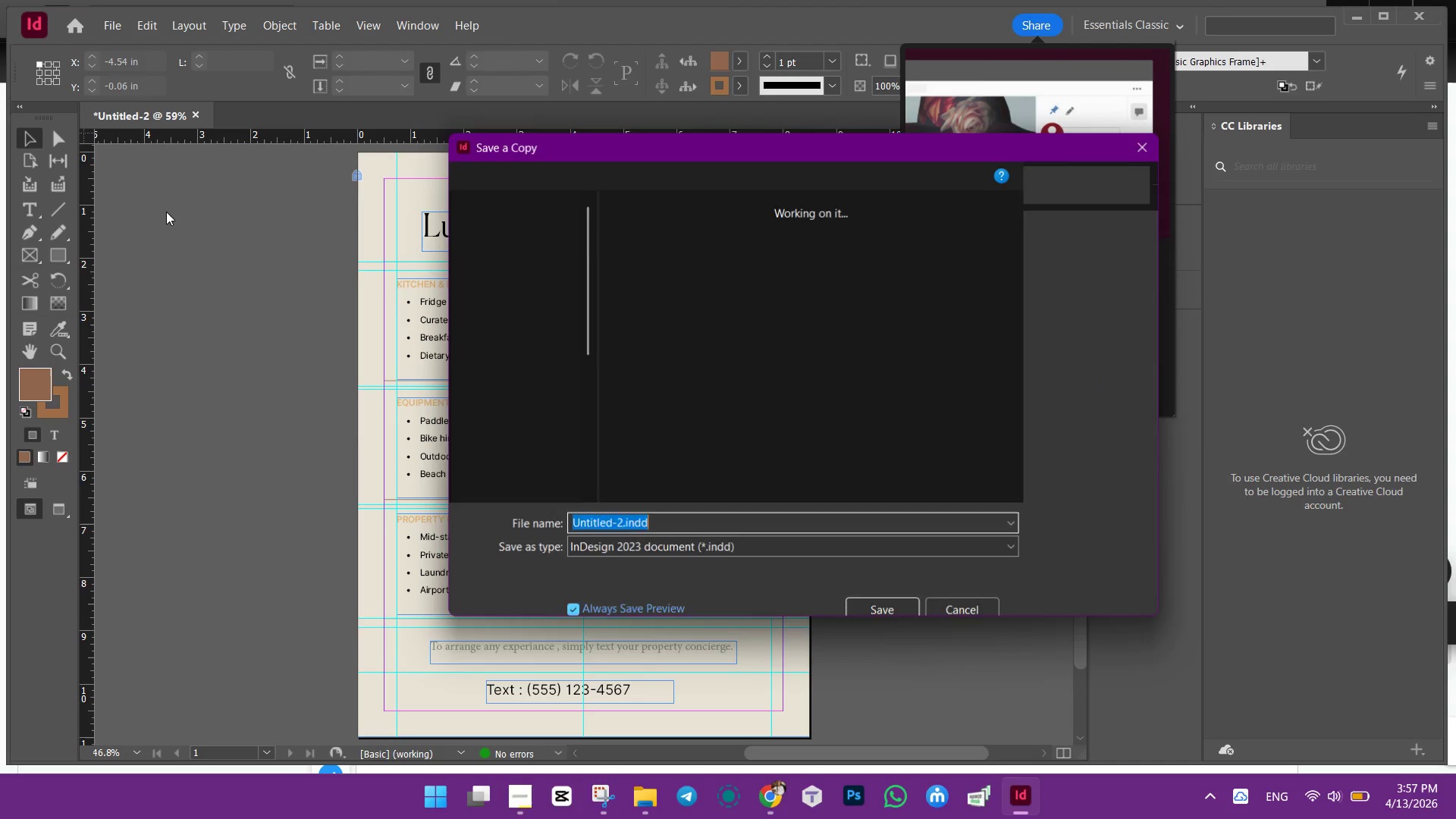 
left_click([686, 518])
 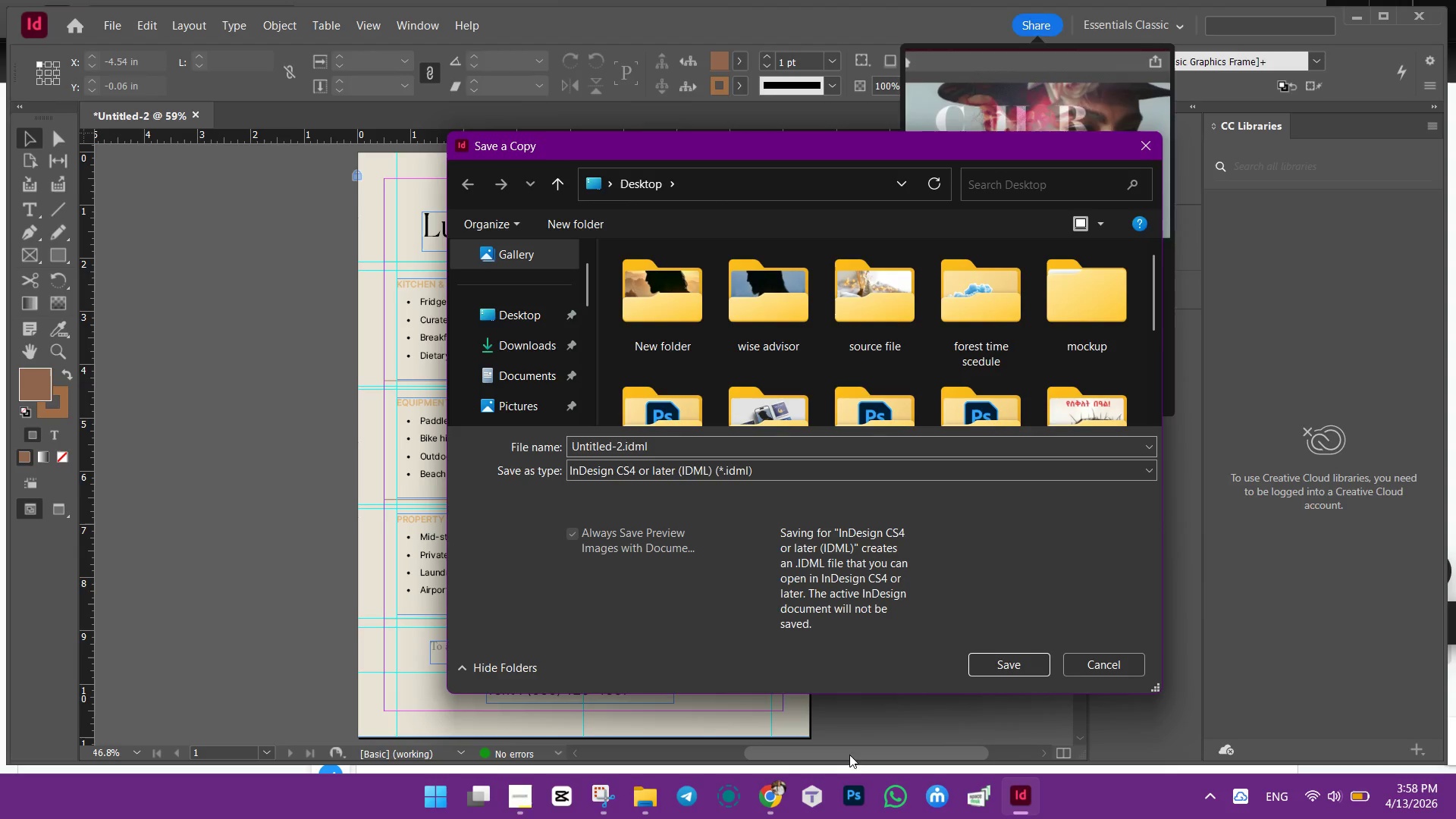 
left_click([774, 789])
 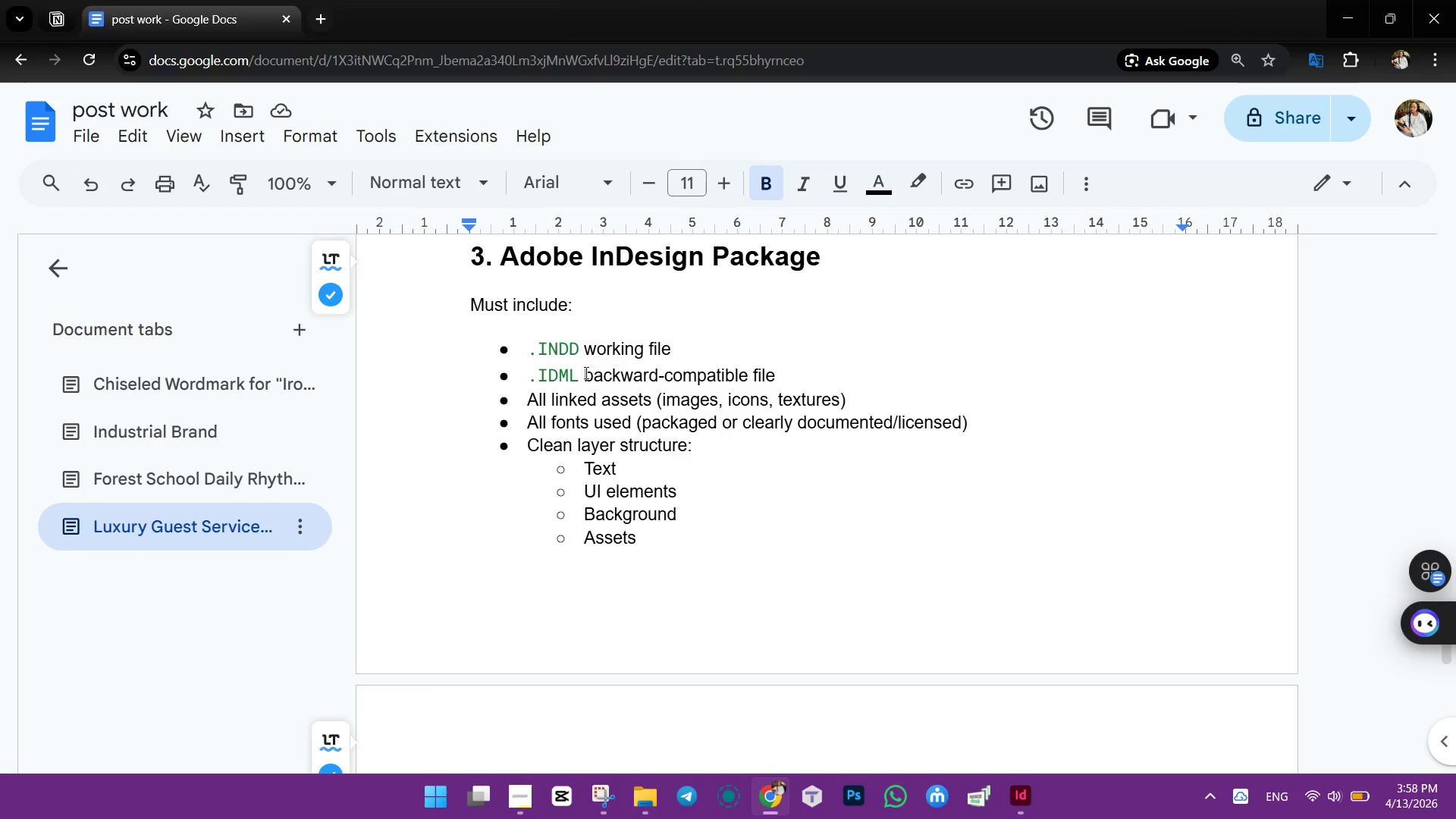 
left_click_drag(start_coordinate=[584, 372], to_coordinate=[783, 377])
 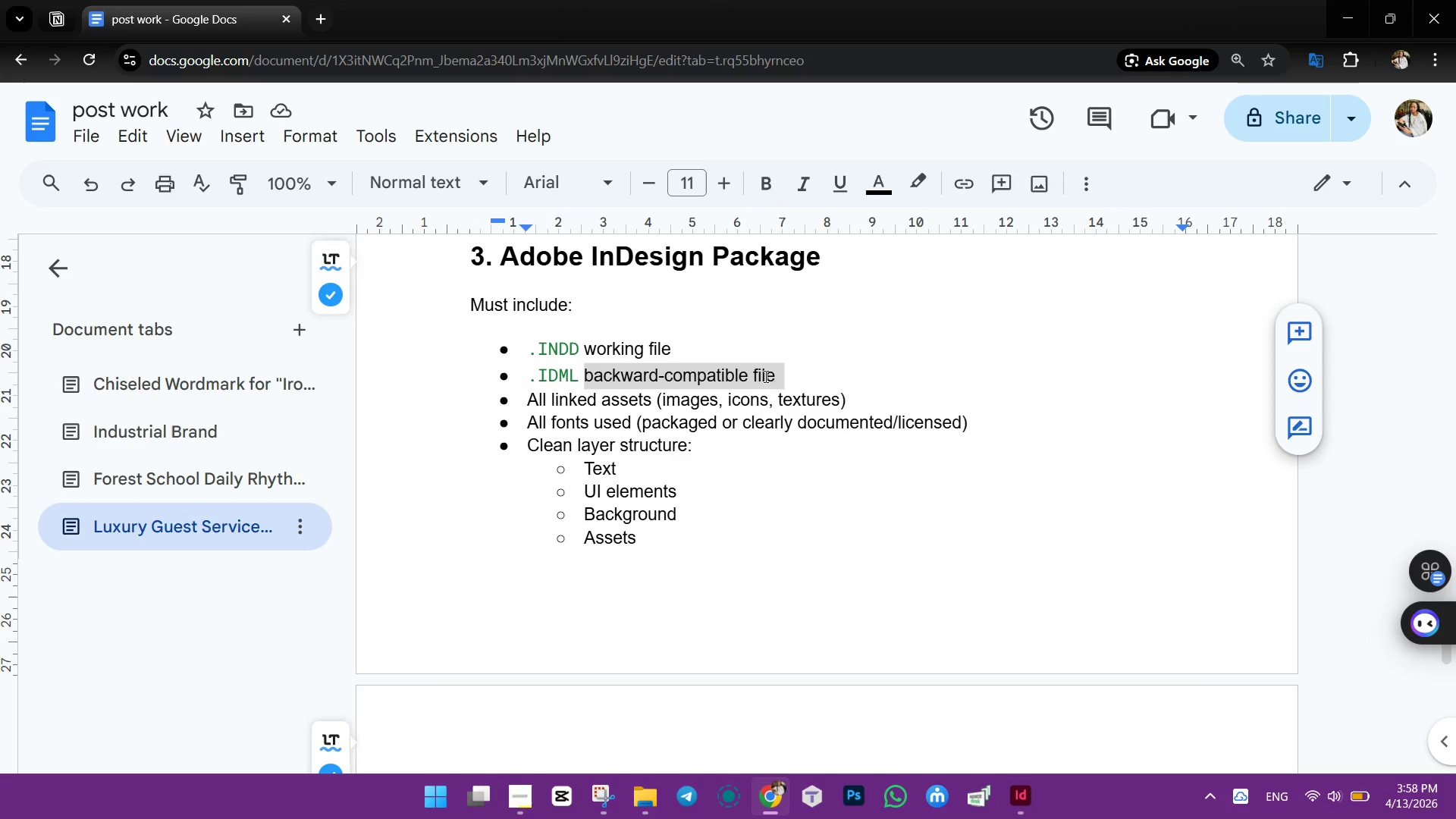 
right_click([764, 376])
 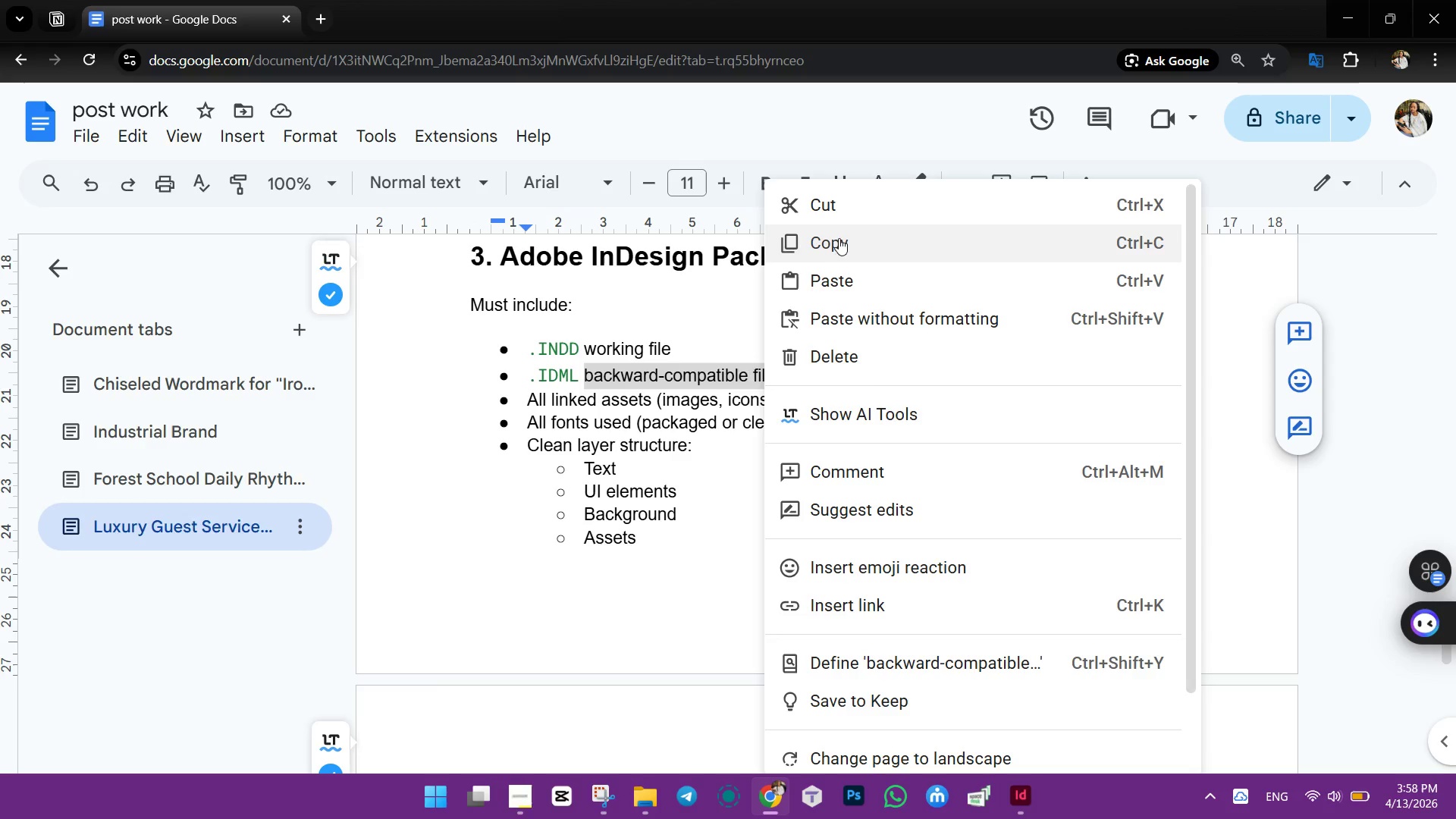 
left_click([839, 238])
 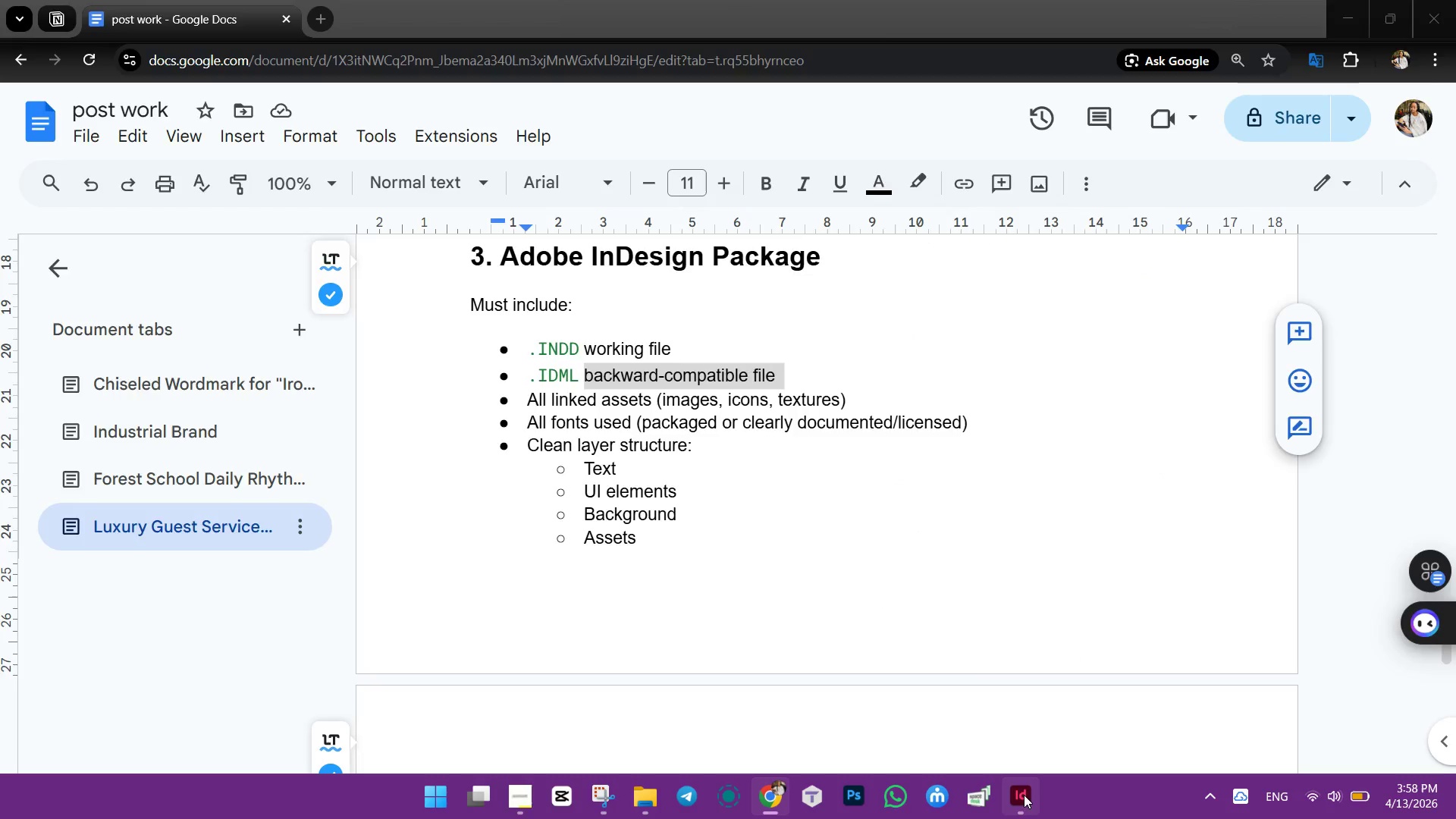 
double_click([1024, 795])
 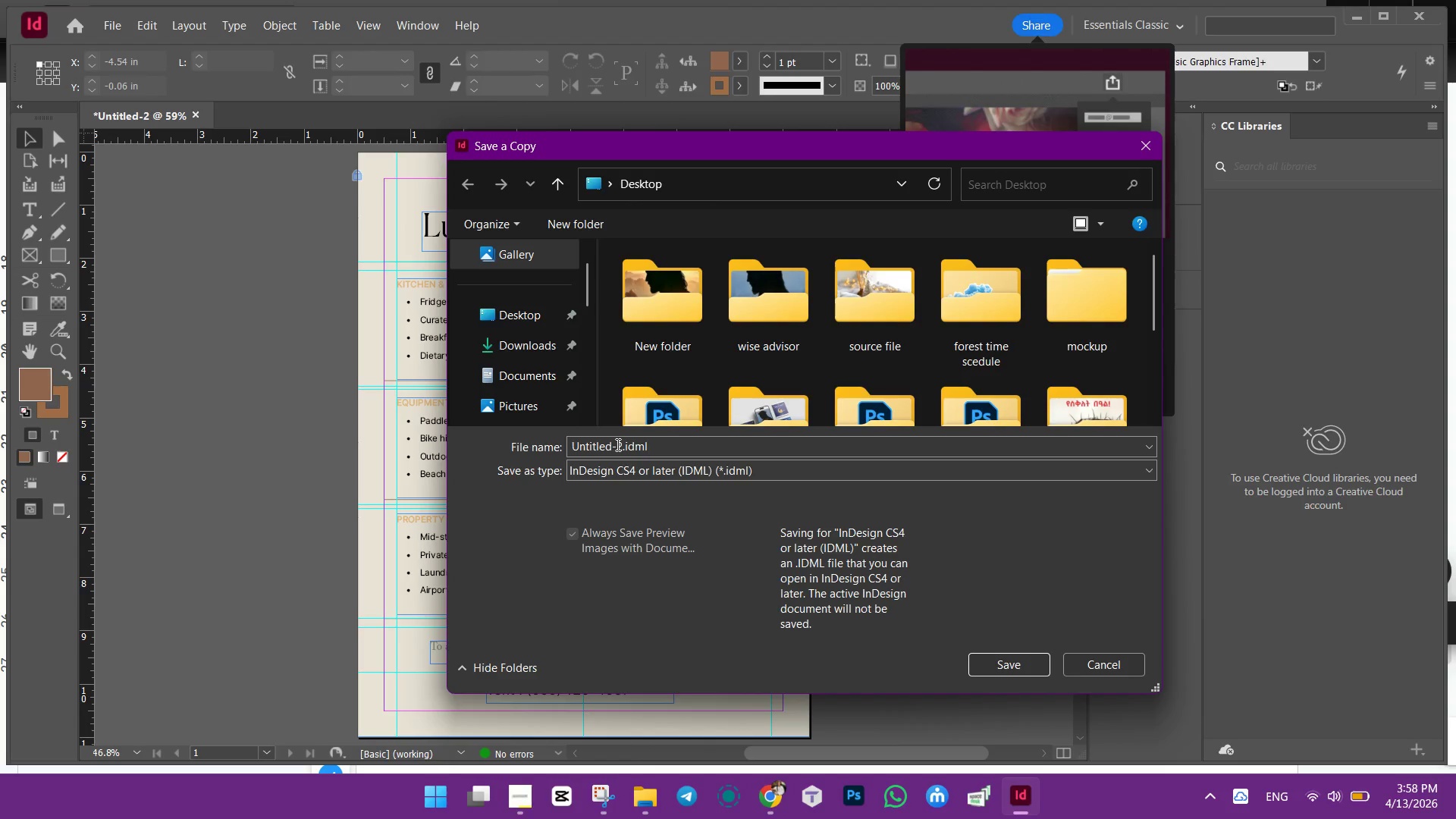 
left_click([617, 444])
 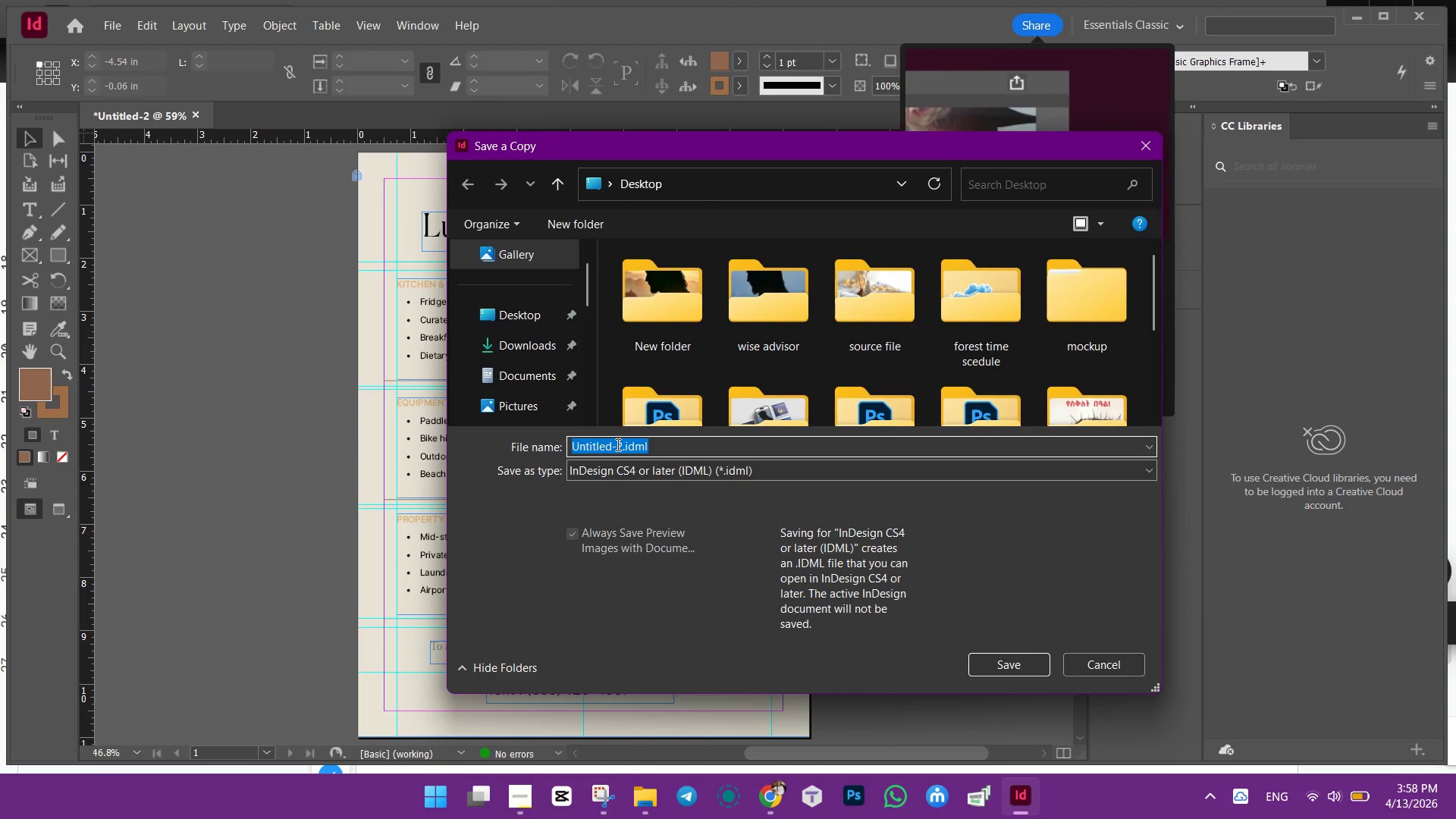 
key(Control+V)
 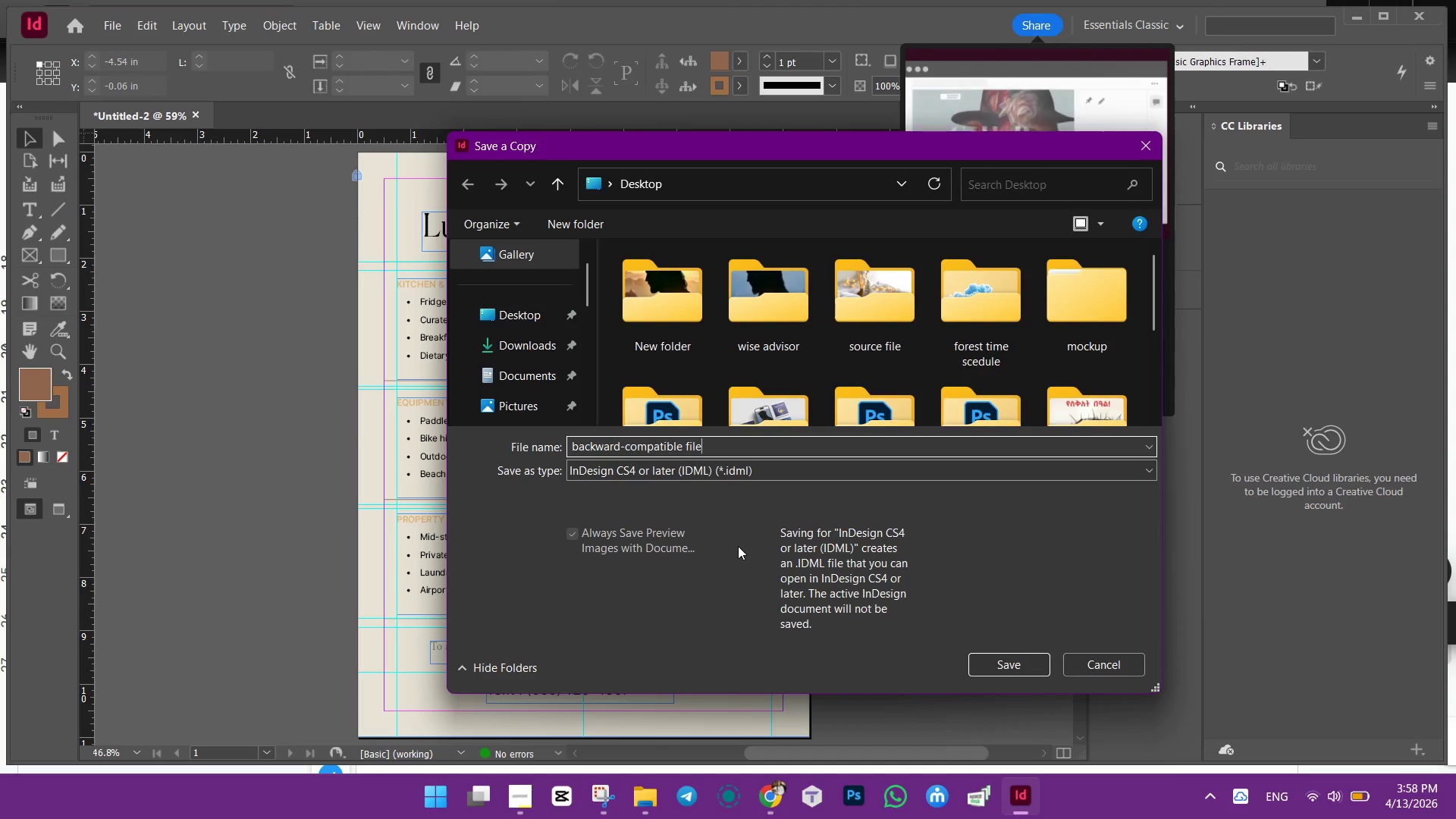 
left_click([739, 547])
 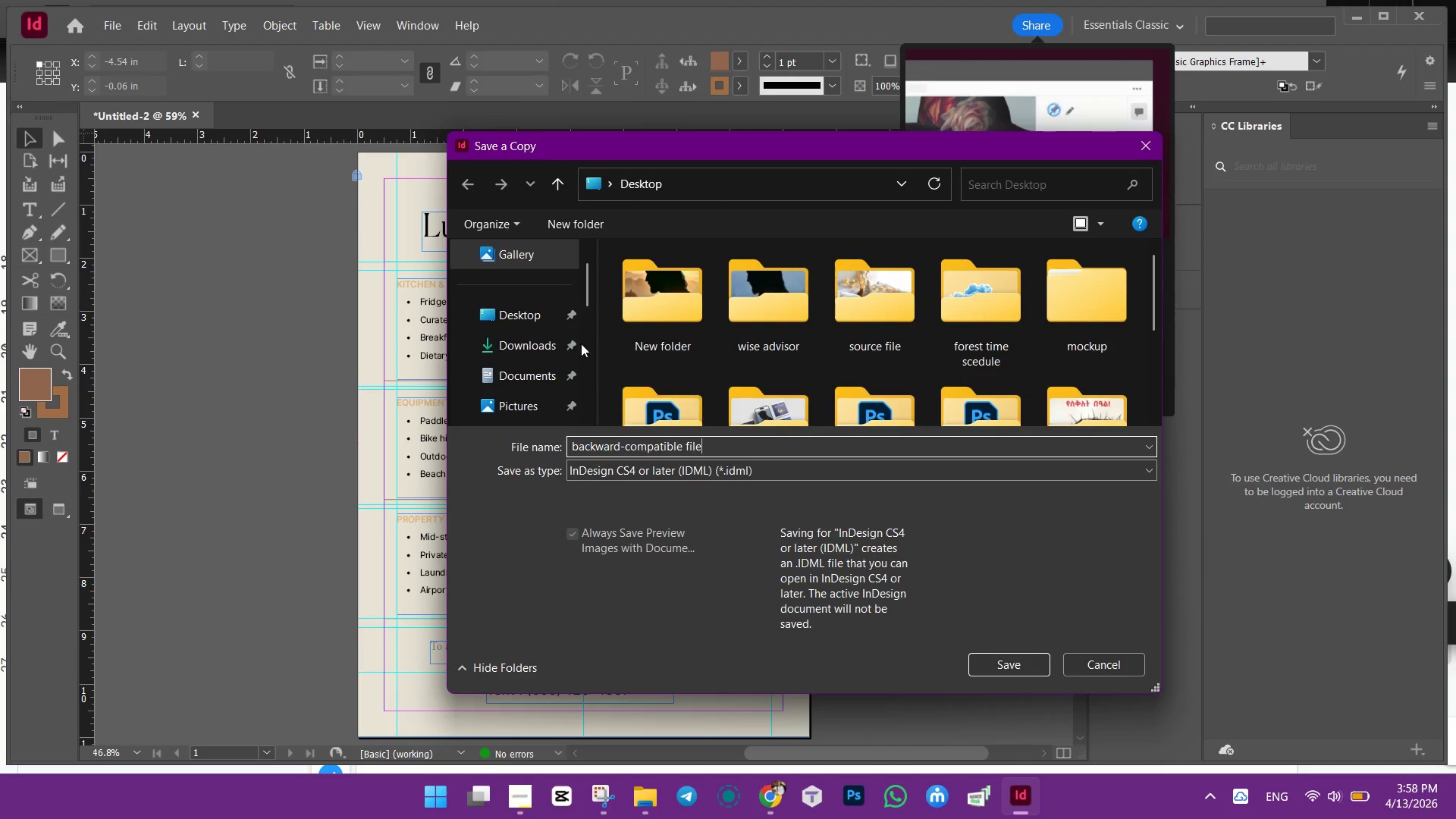 
left_click([522, 314])
 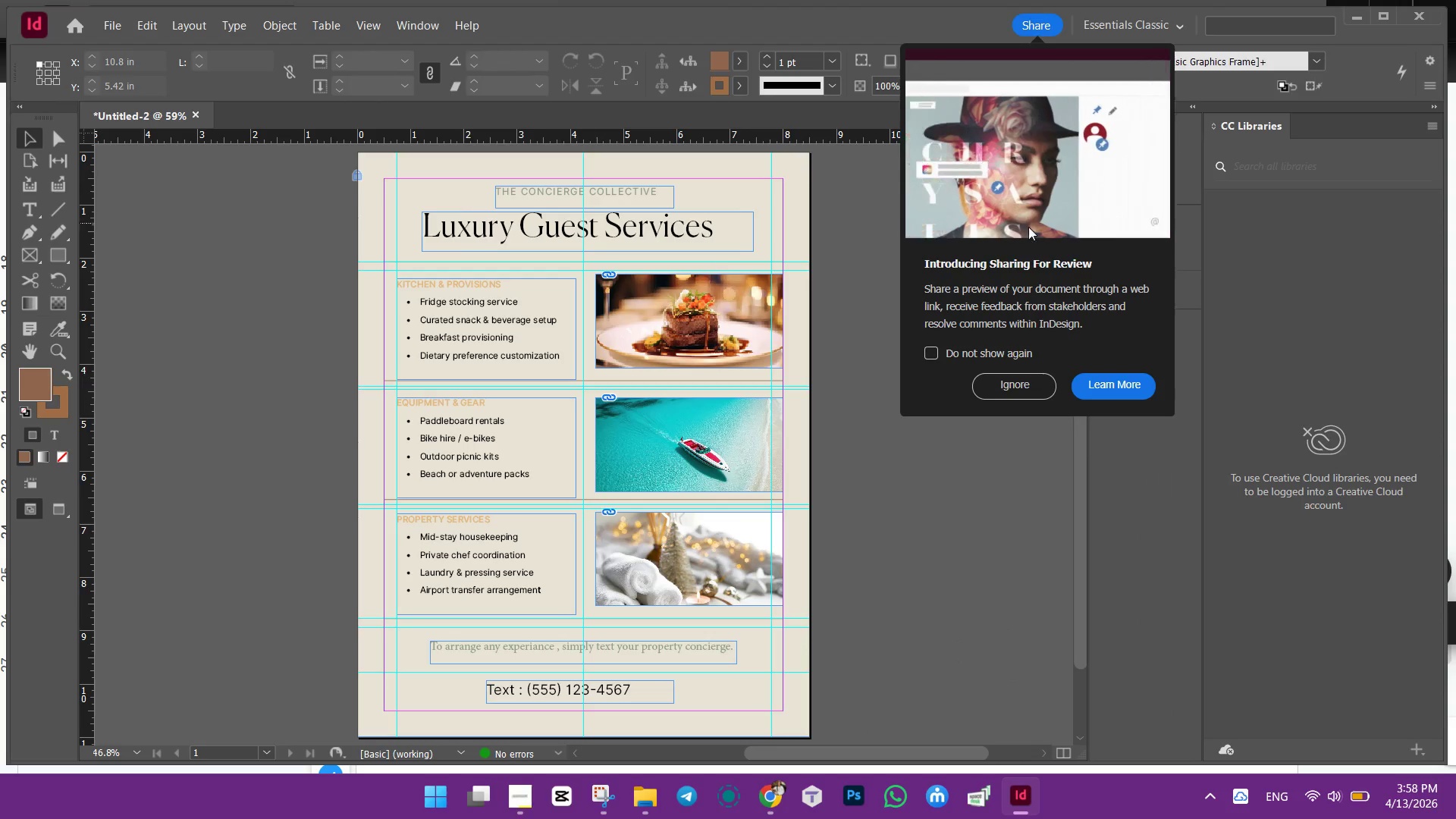 
wait(6.03)
 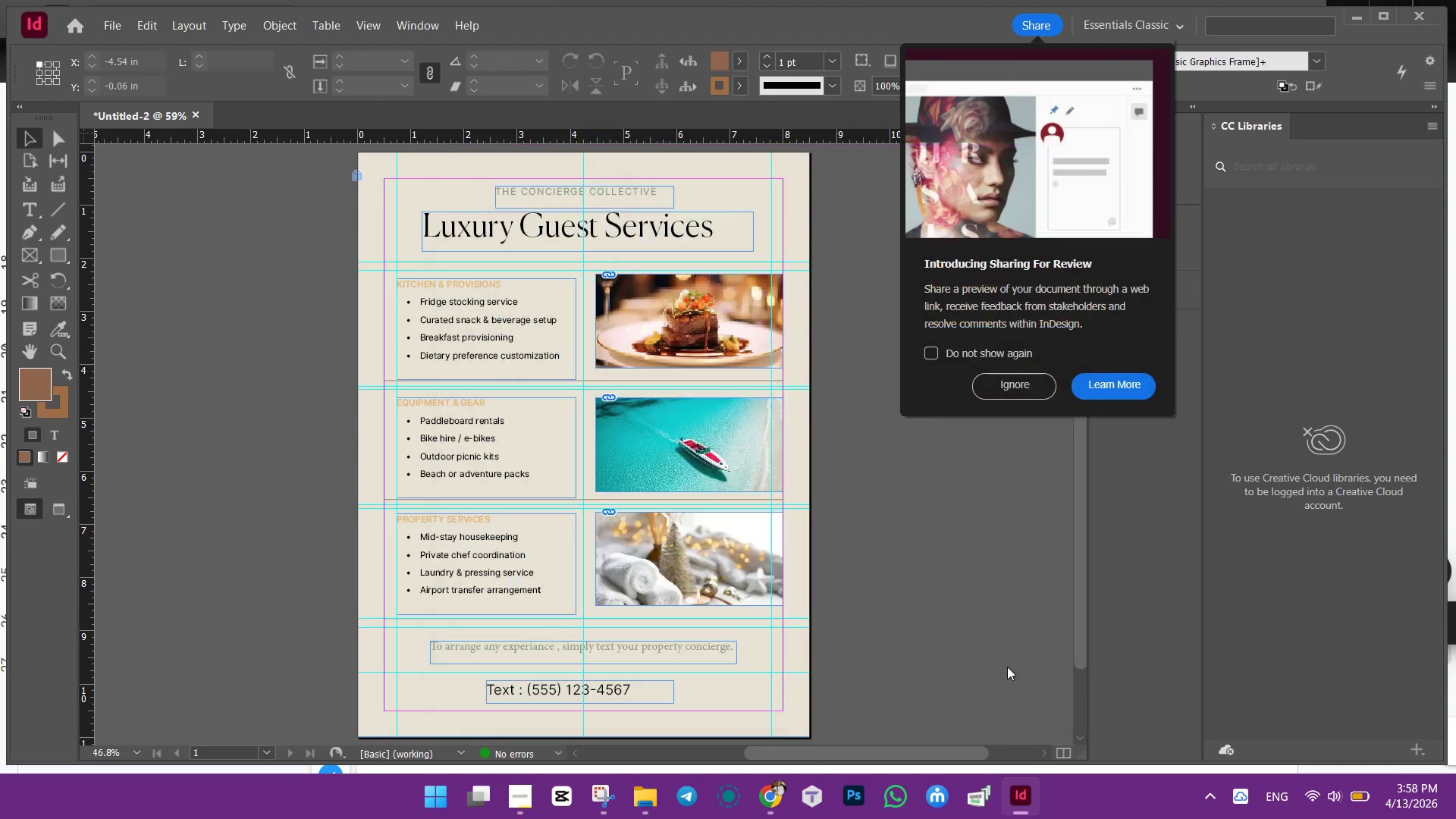 
left_click([991, 483])
 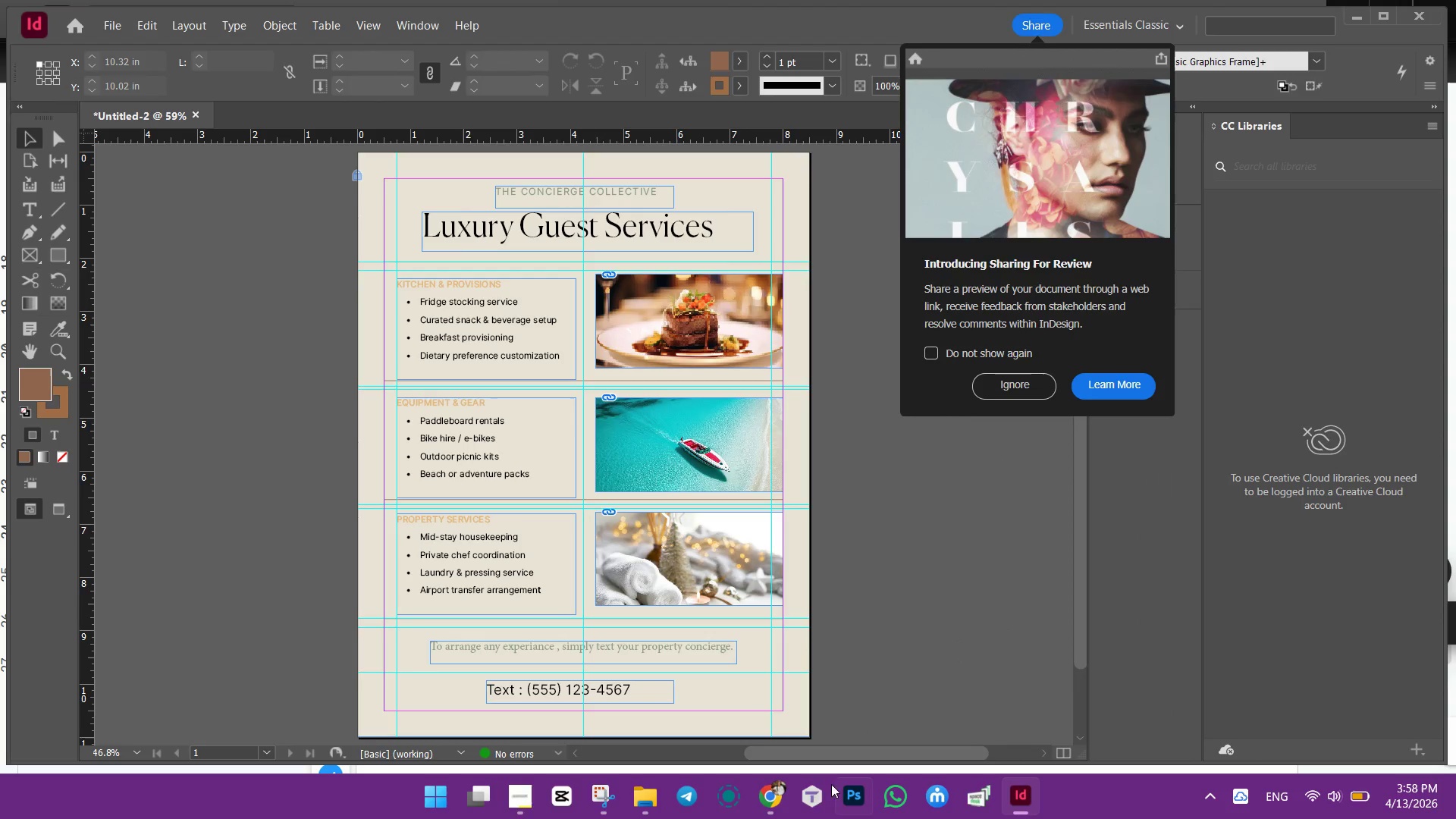 
left_click([768, 790])
 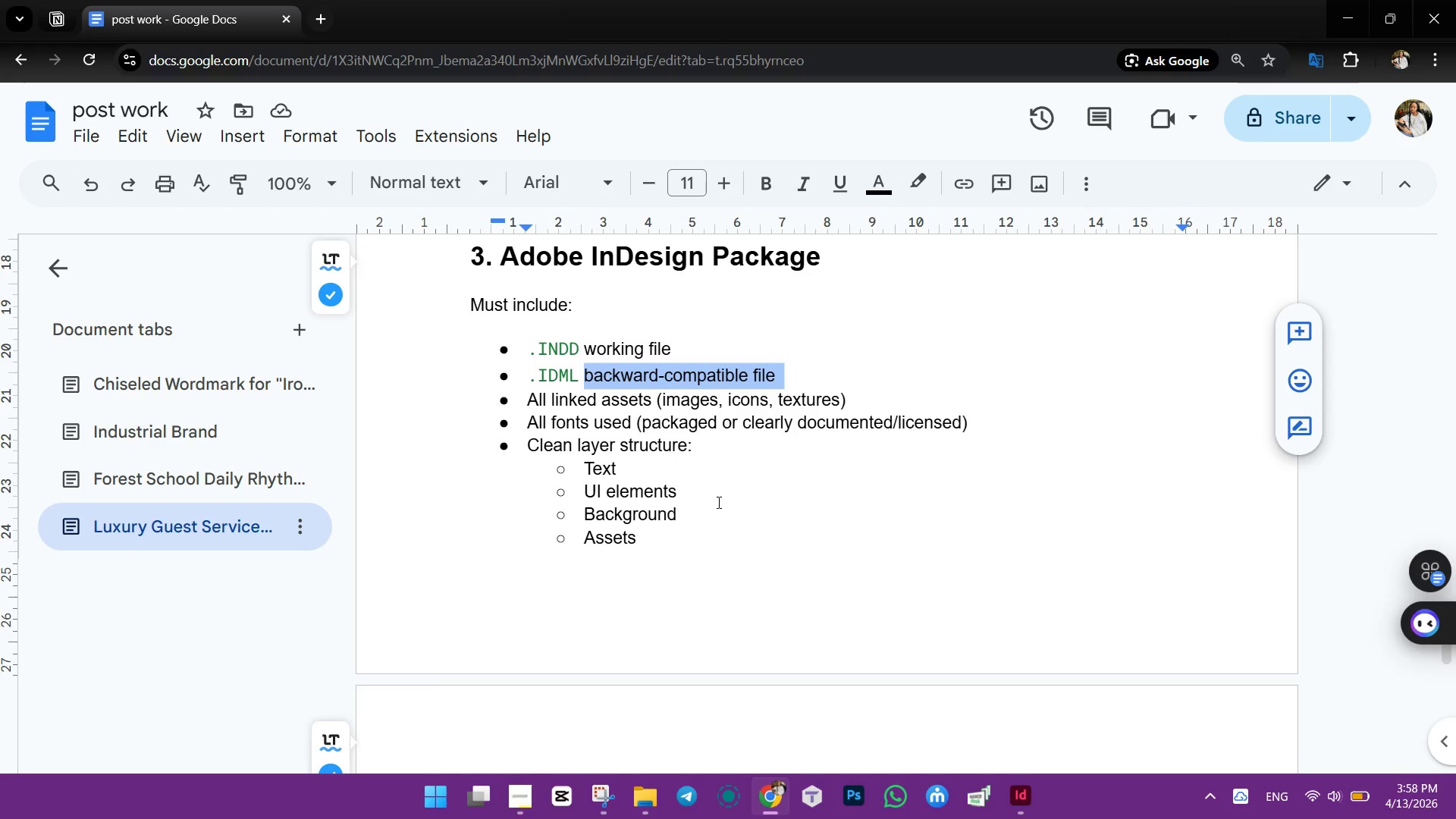 
scroll: coordinate [717, 502], scroll_direction: down, amount: 3.0
 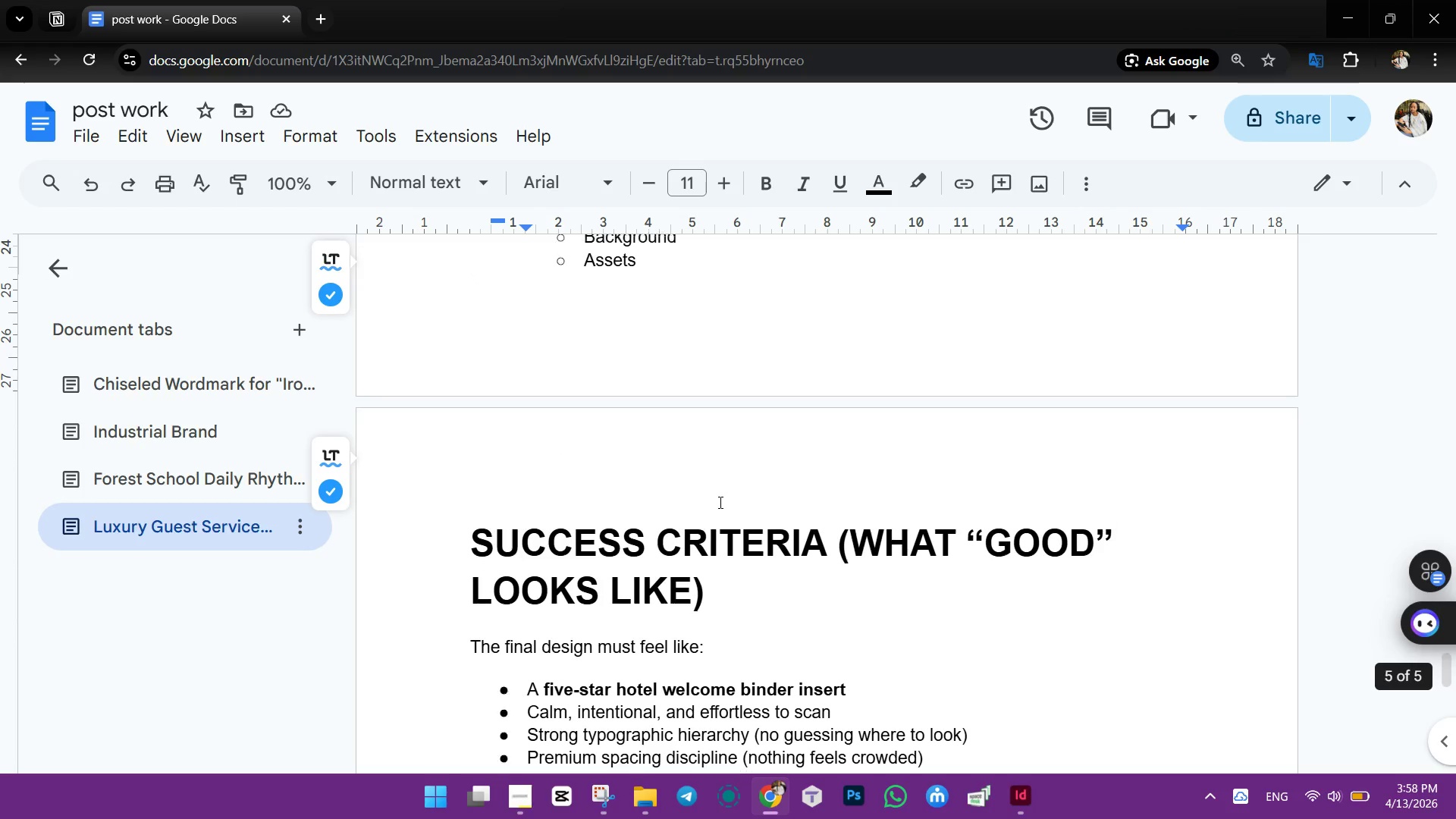 
scroll: coordinate [719, 502], scroll_direction: up, amount: 4.0
 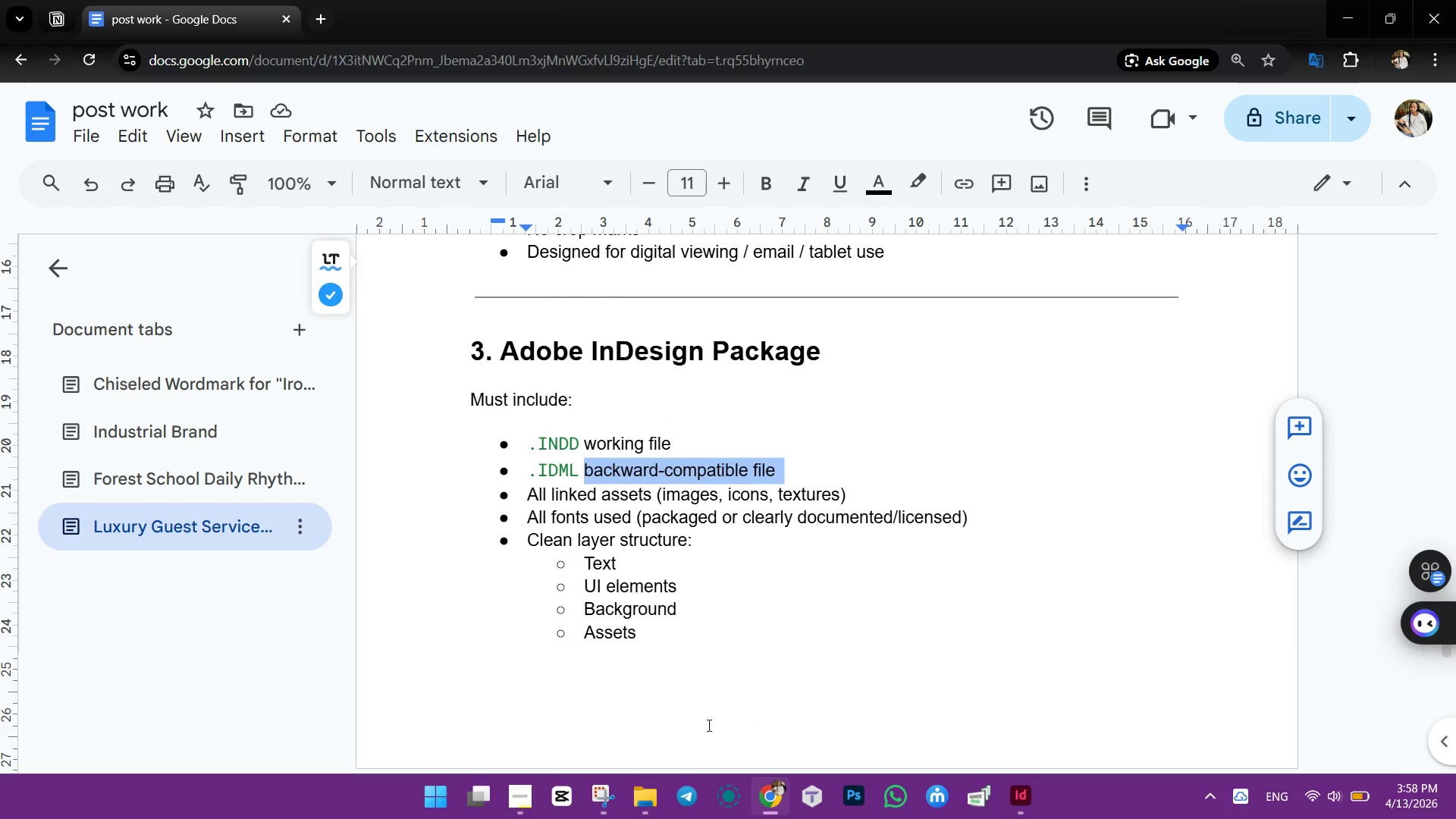 
wait(7.14)
 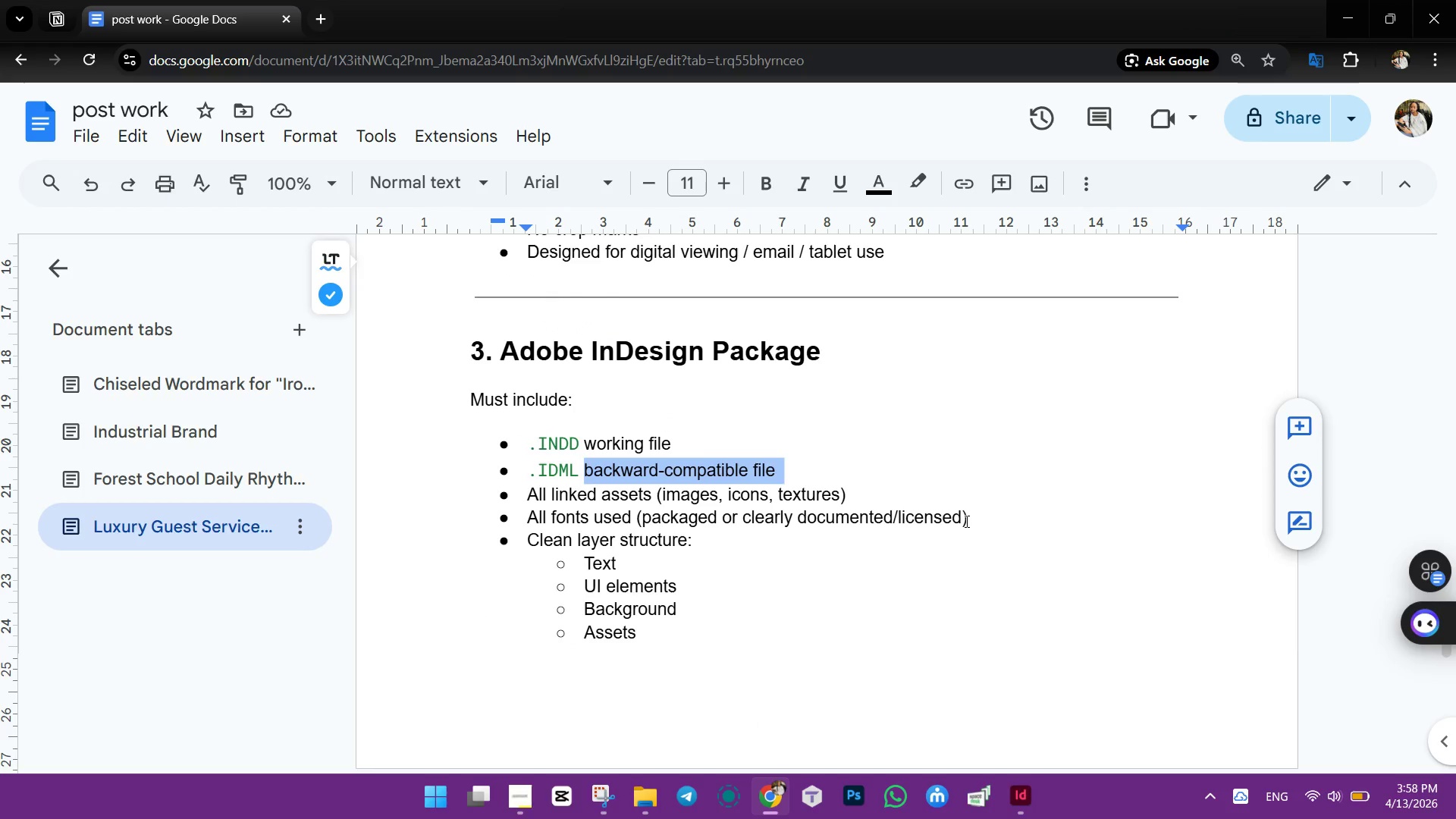 
double_click([785, 731])
 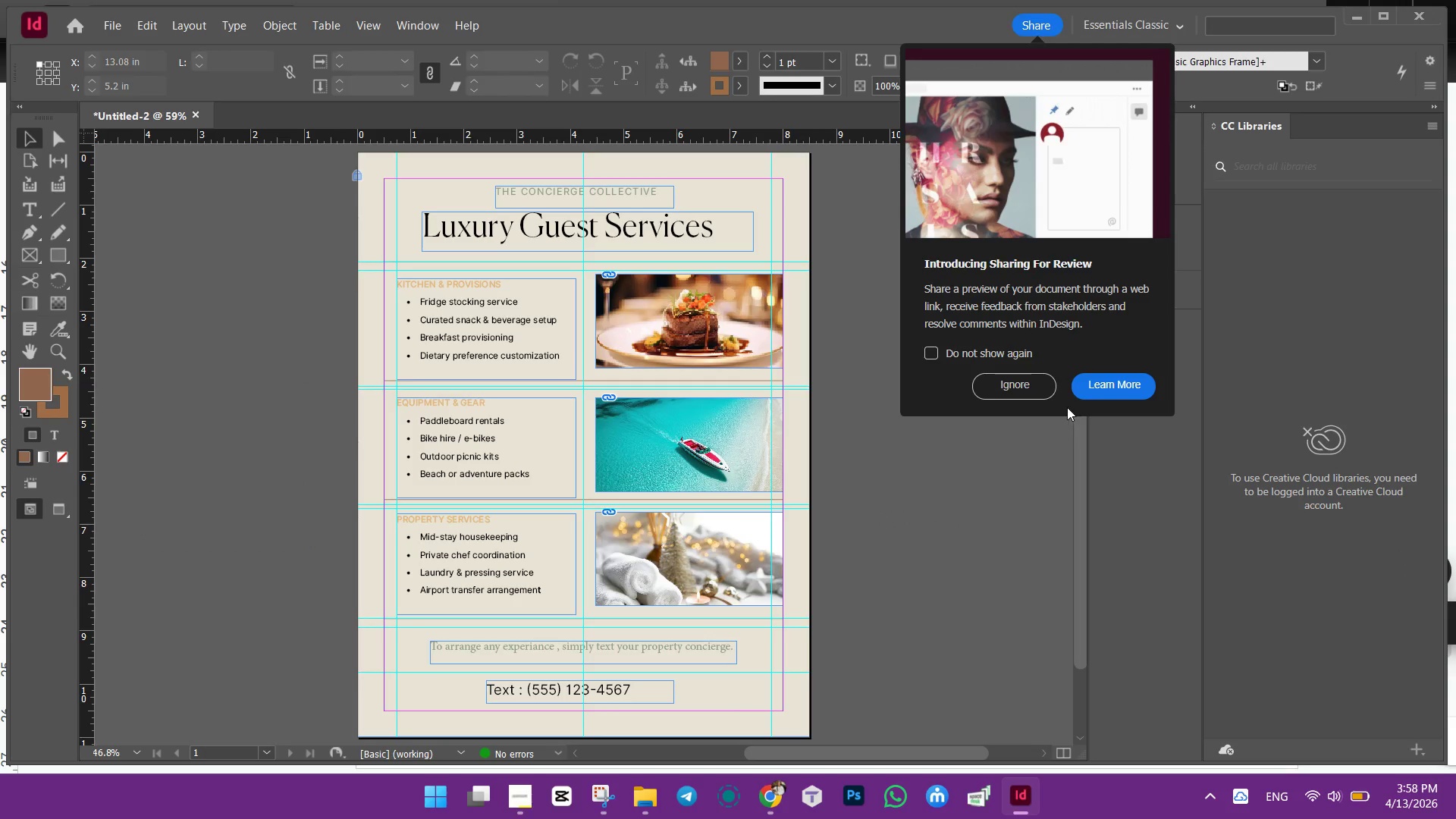 
left_click([1040, 392])
 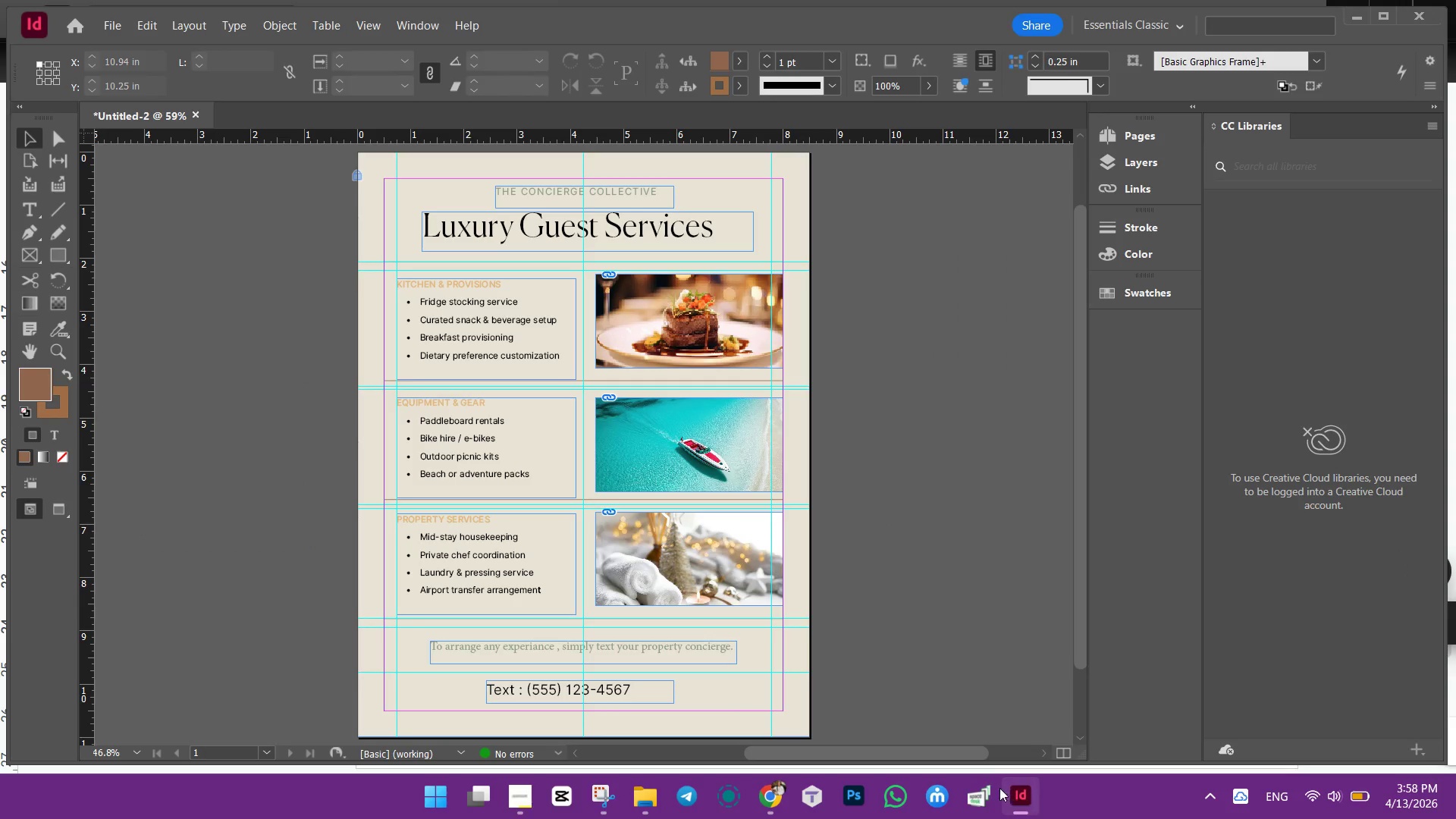 
double_click([1019, 798])
 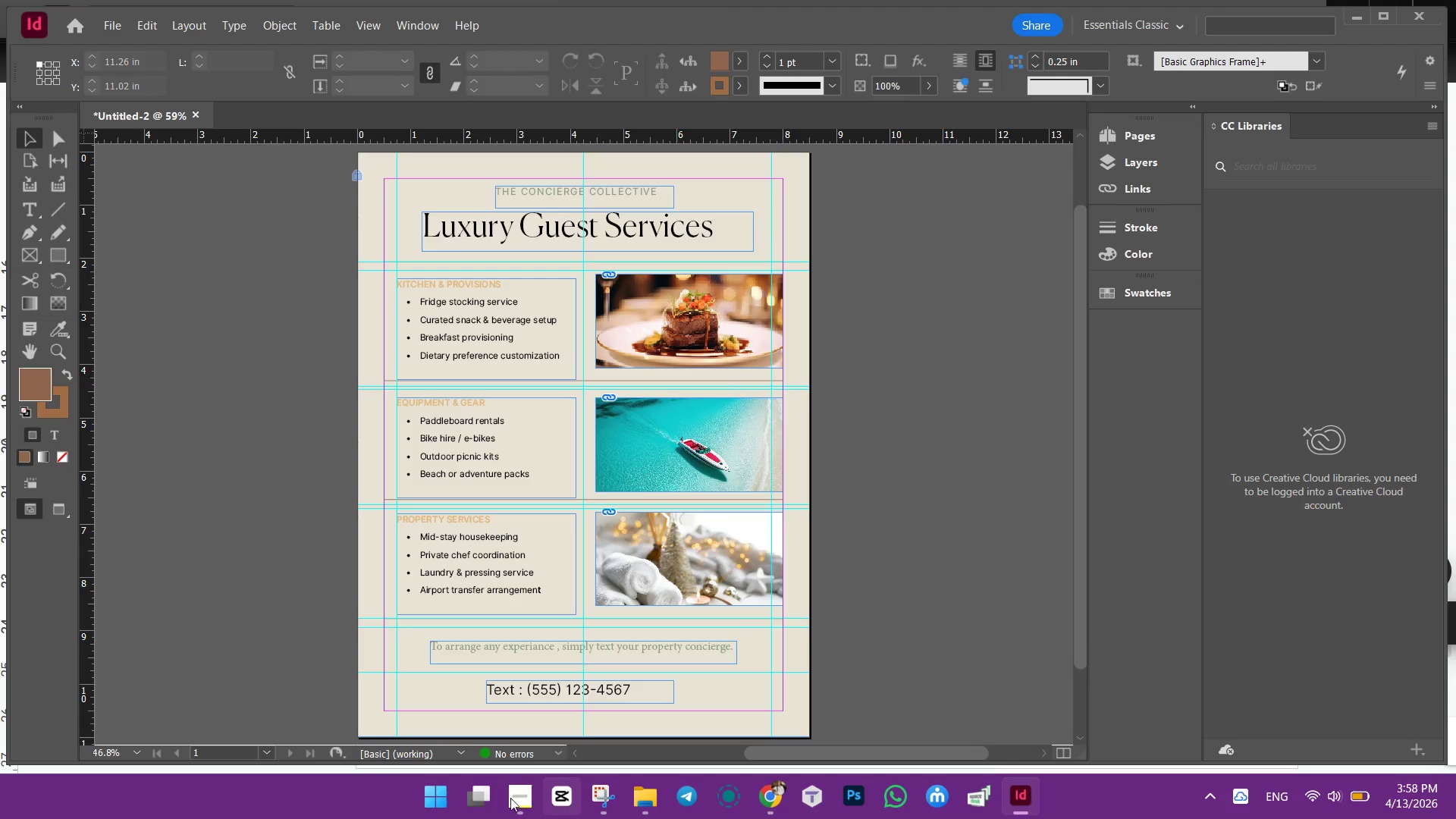 
double_click([525, 792])
 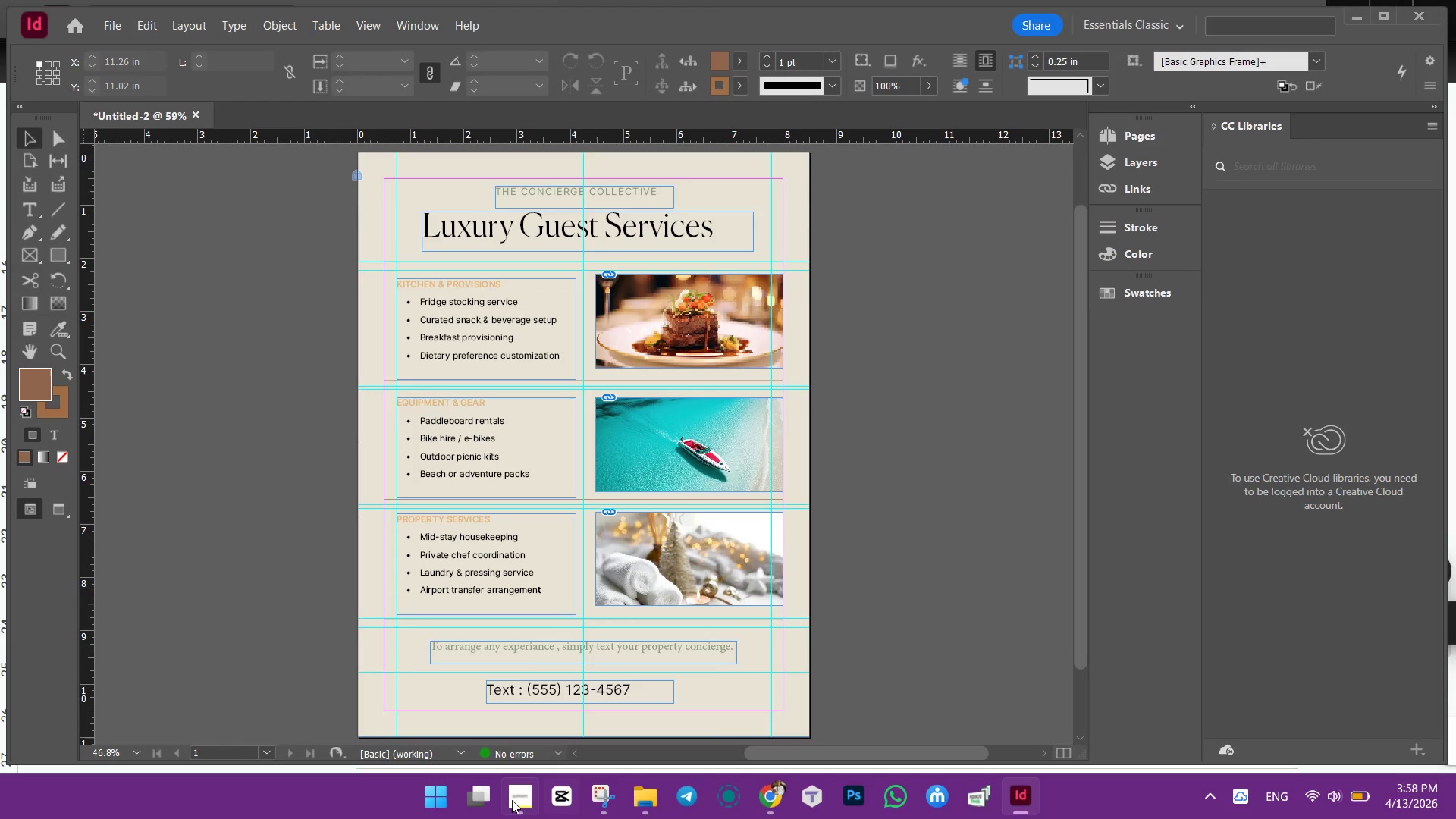 
double_click([513, 799])
 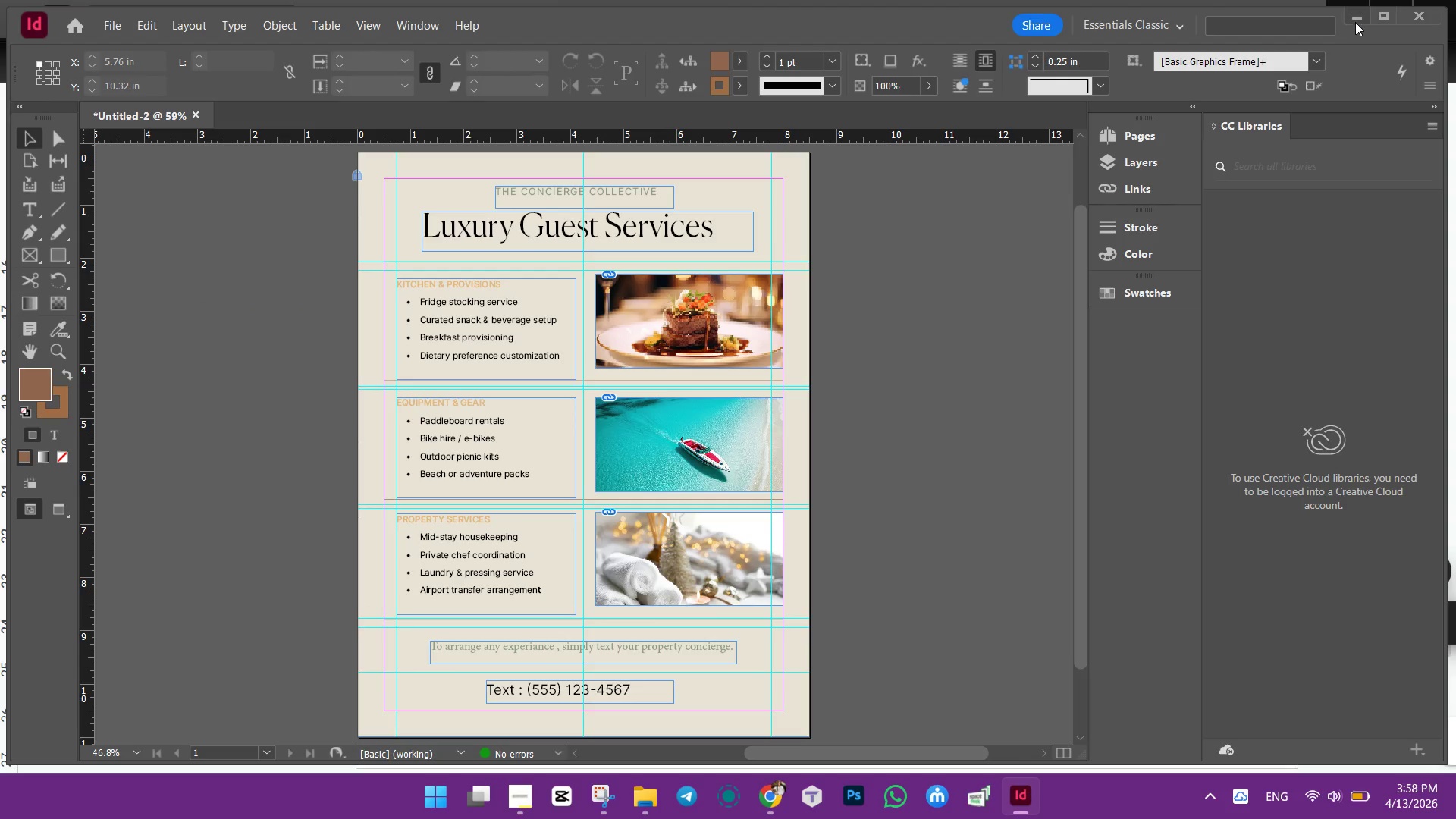 
left_click([1355, 18])